 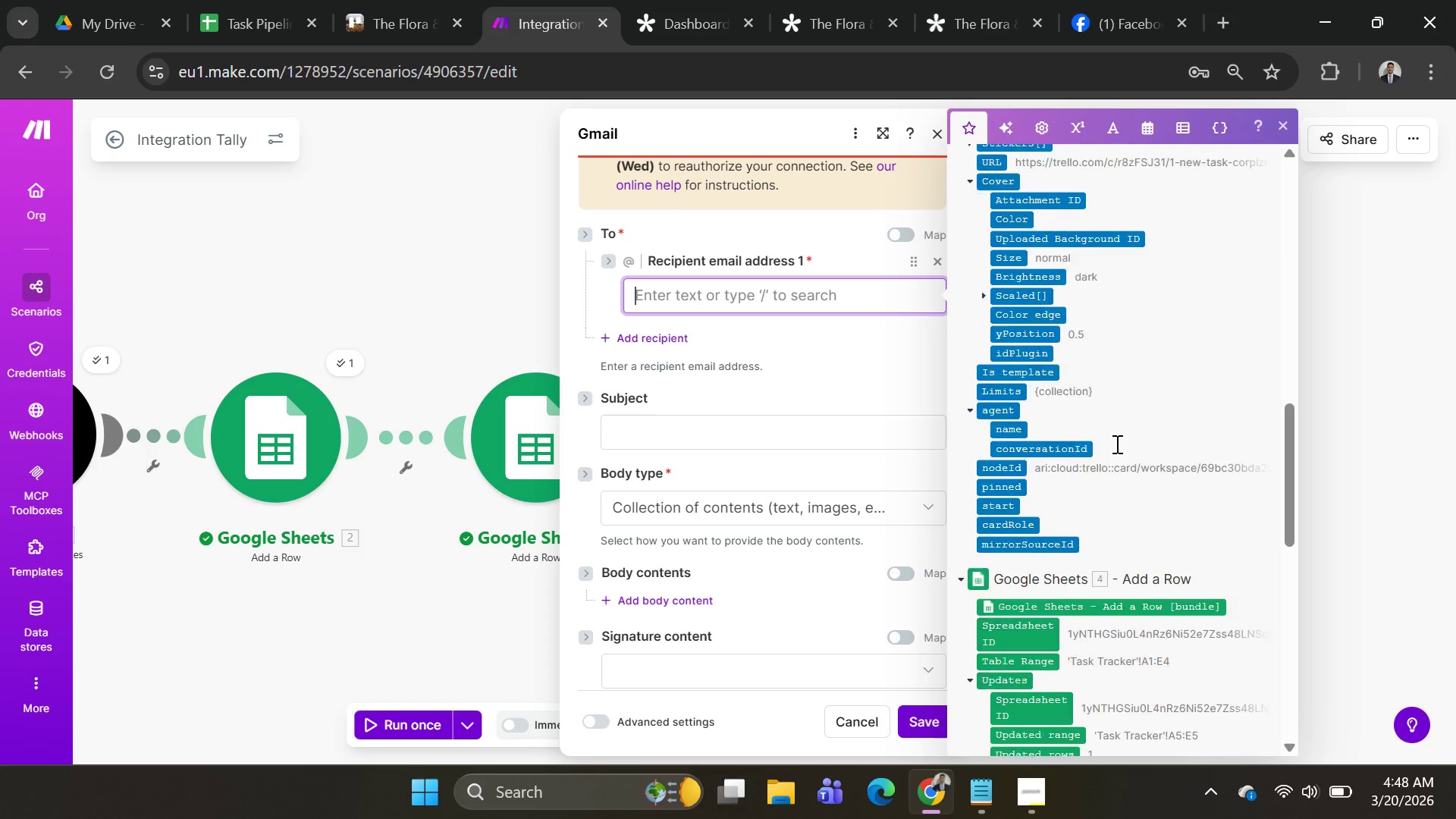 
scroll: coordinate [1100, 529], scroll_direction: down, amount: 12.0
 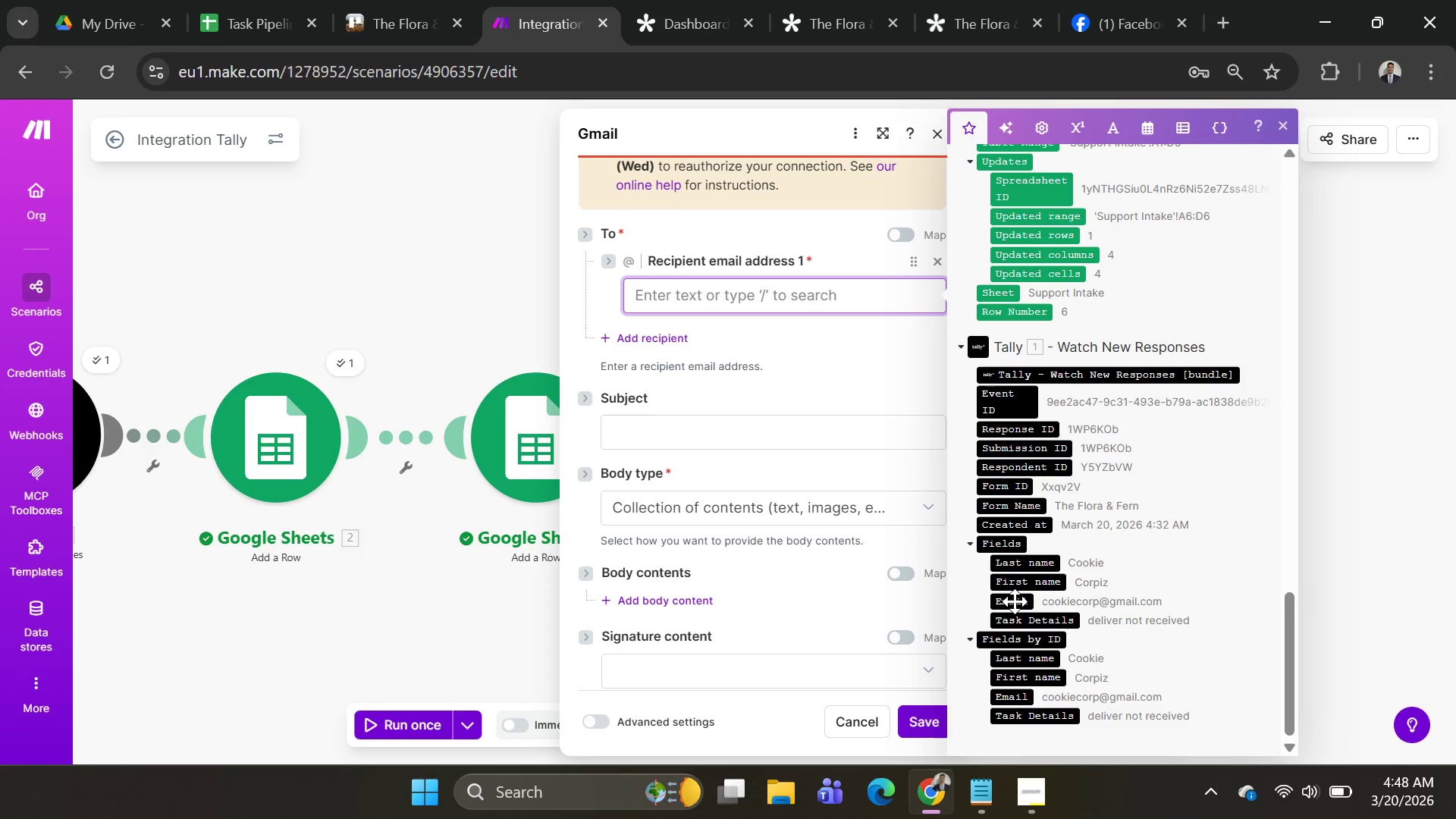 
left_click([1012, 602])
 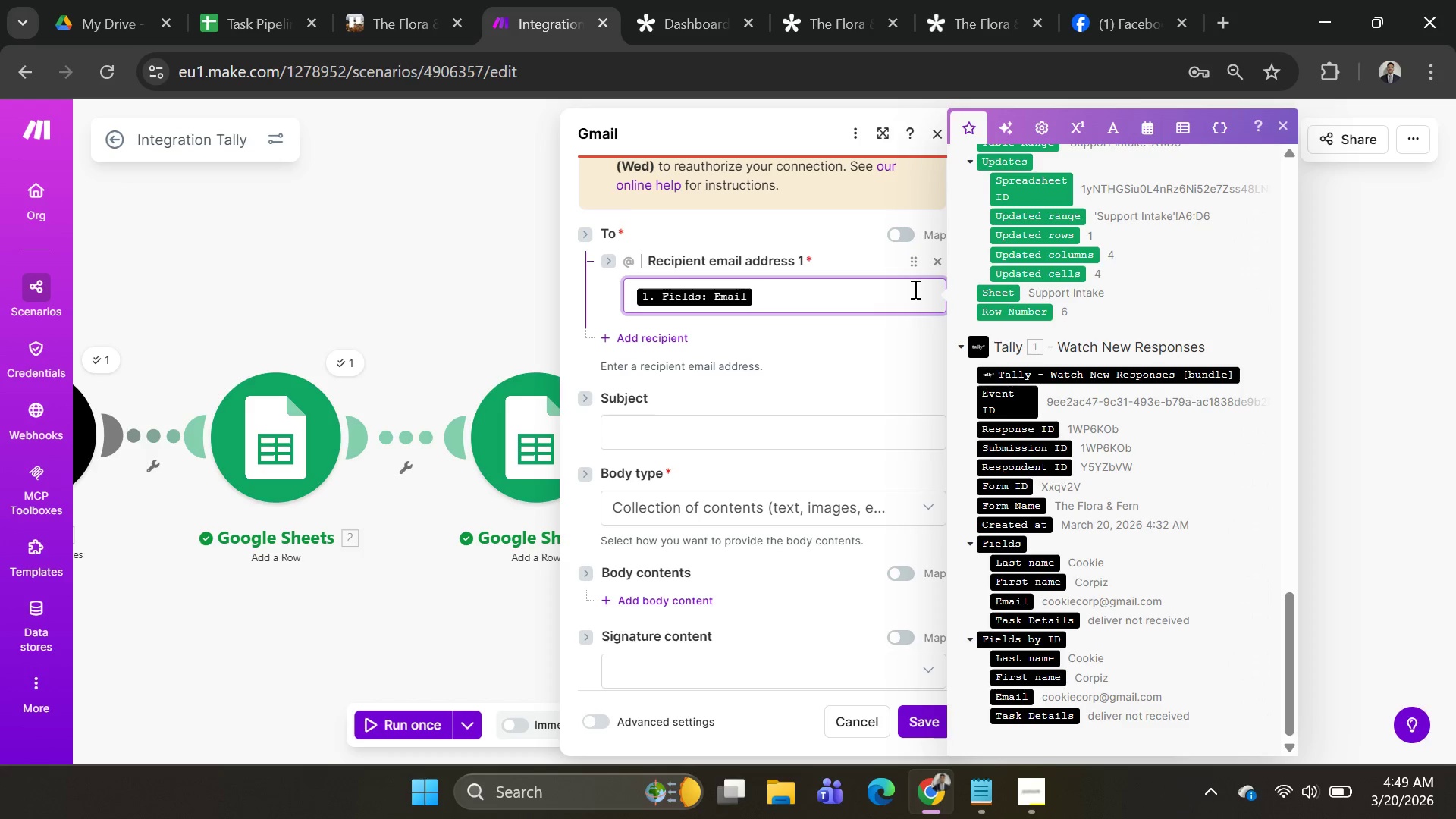 
wait(6.58)
 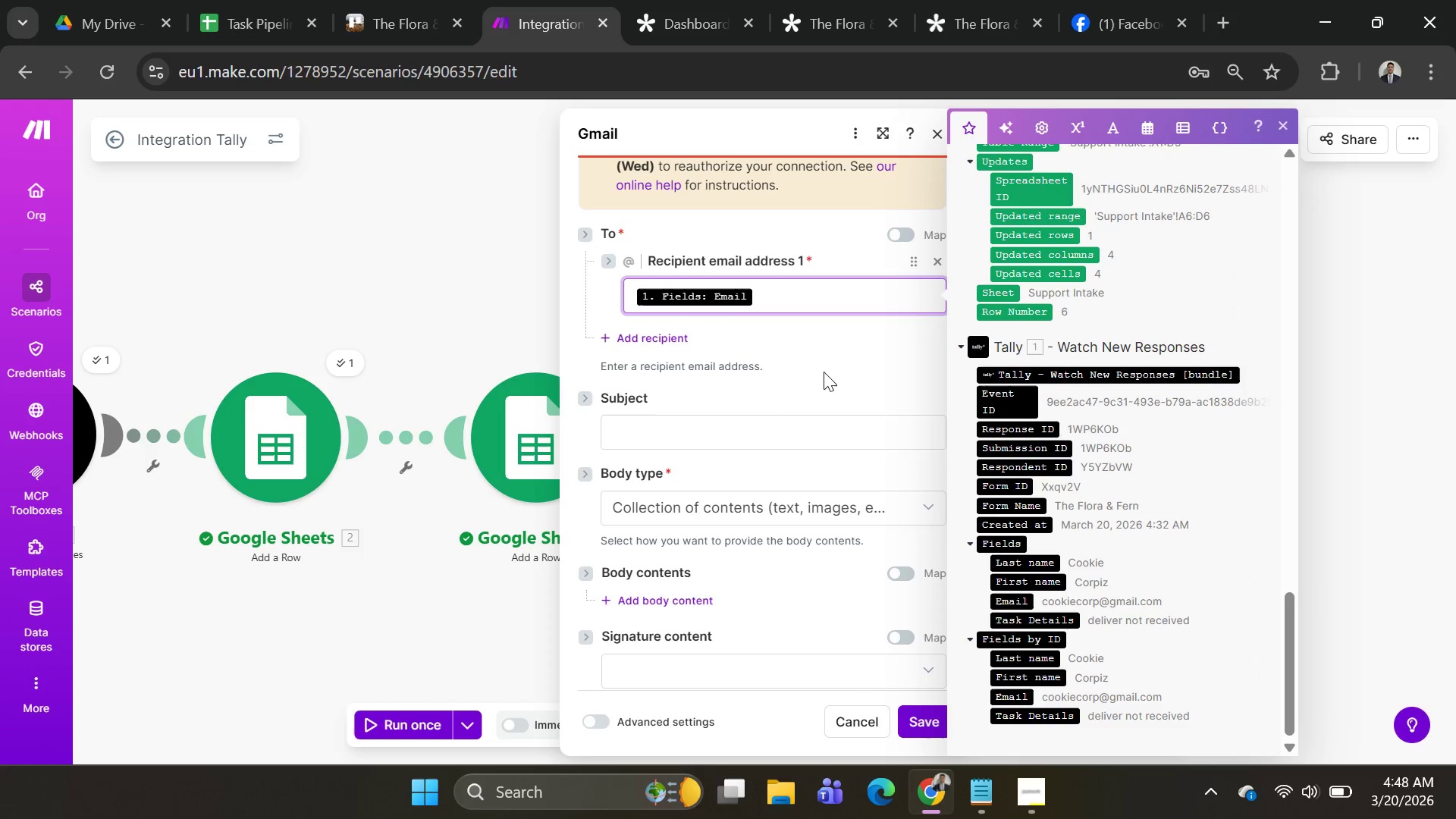 
left_click([633, 339])
 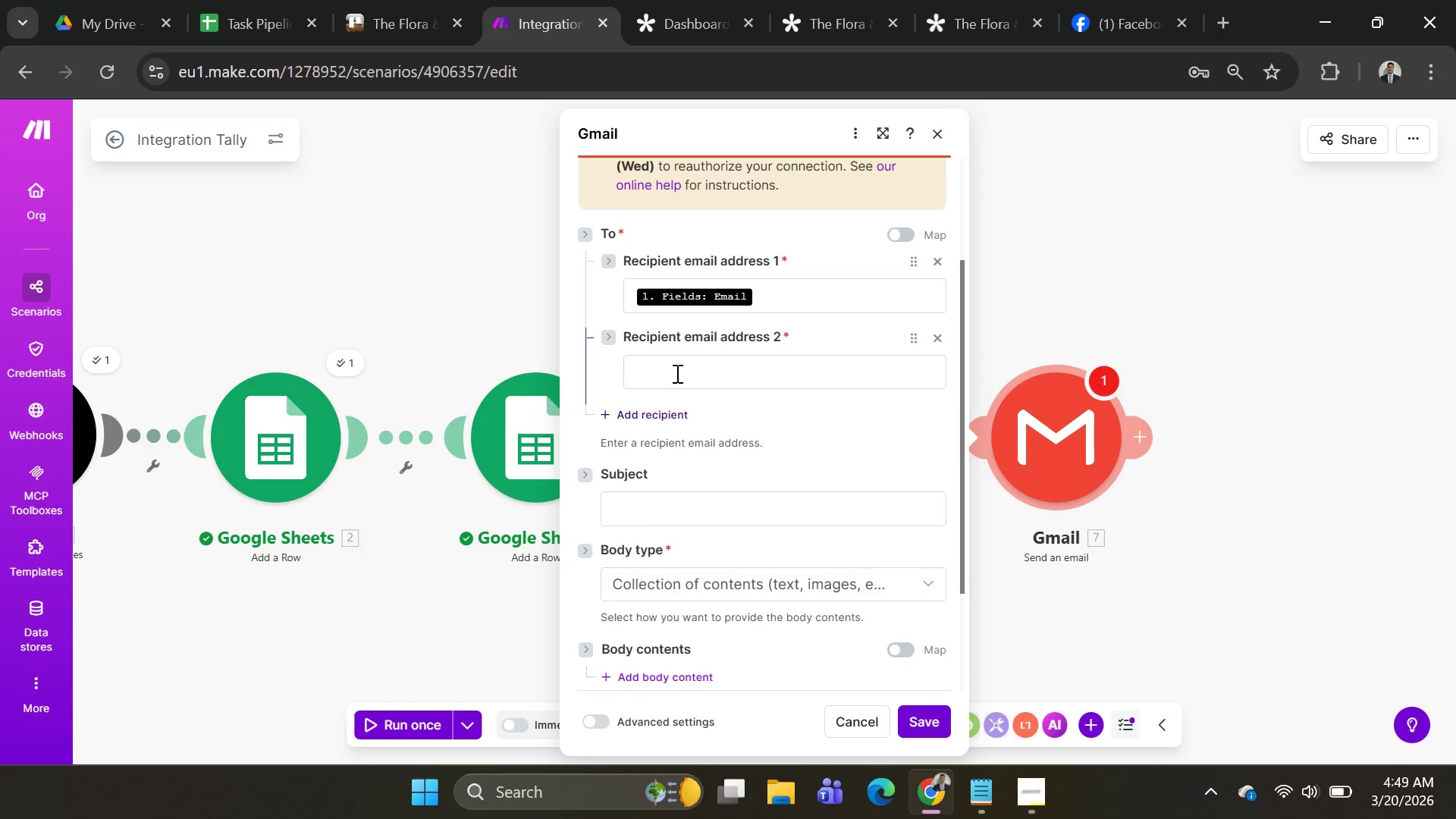 
left_click([676, 373])
 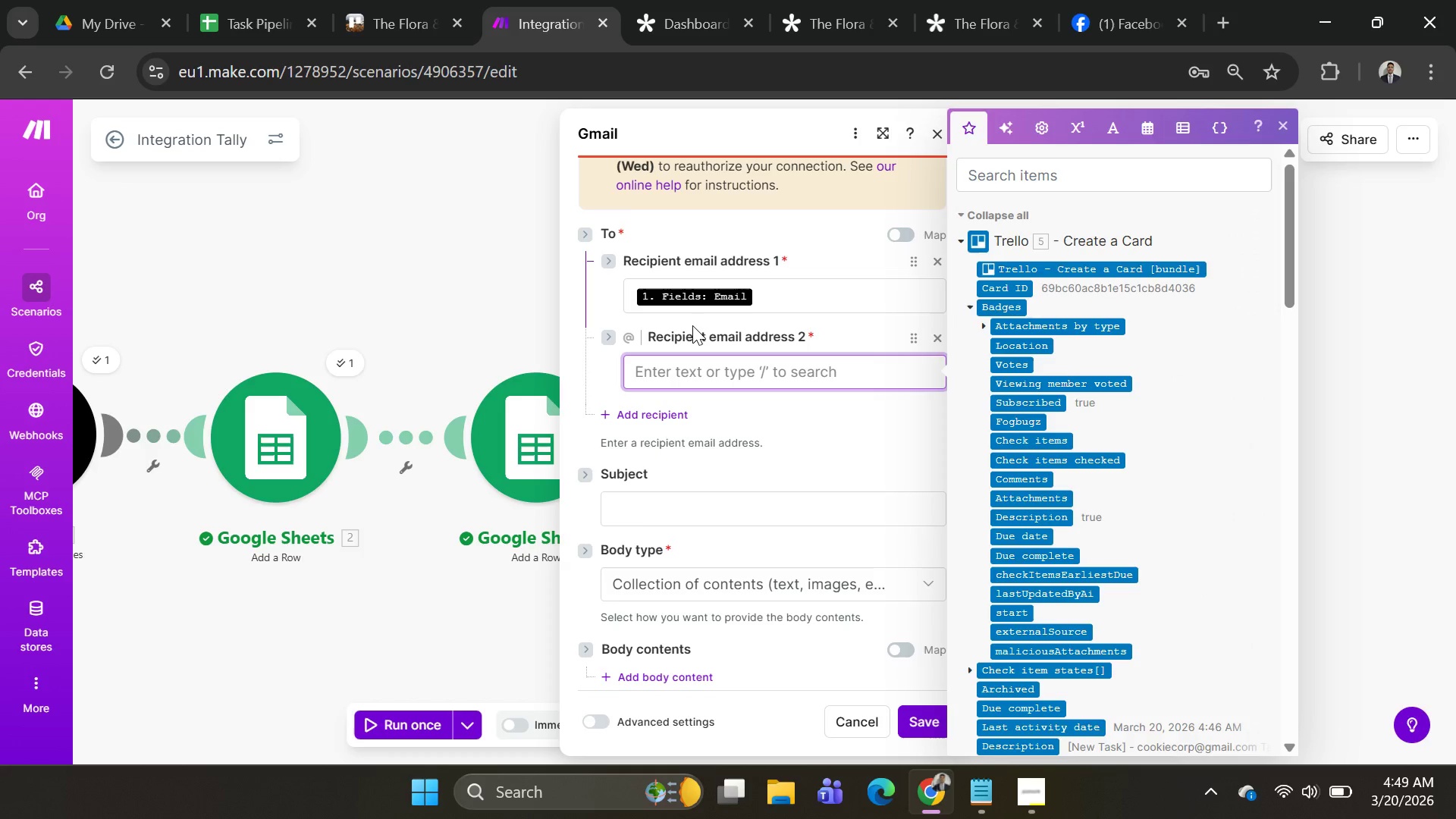 
type(mendigorin@)
key(Backspace)
key(Backspace)
type(ncookie@gmail.com)
 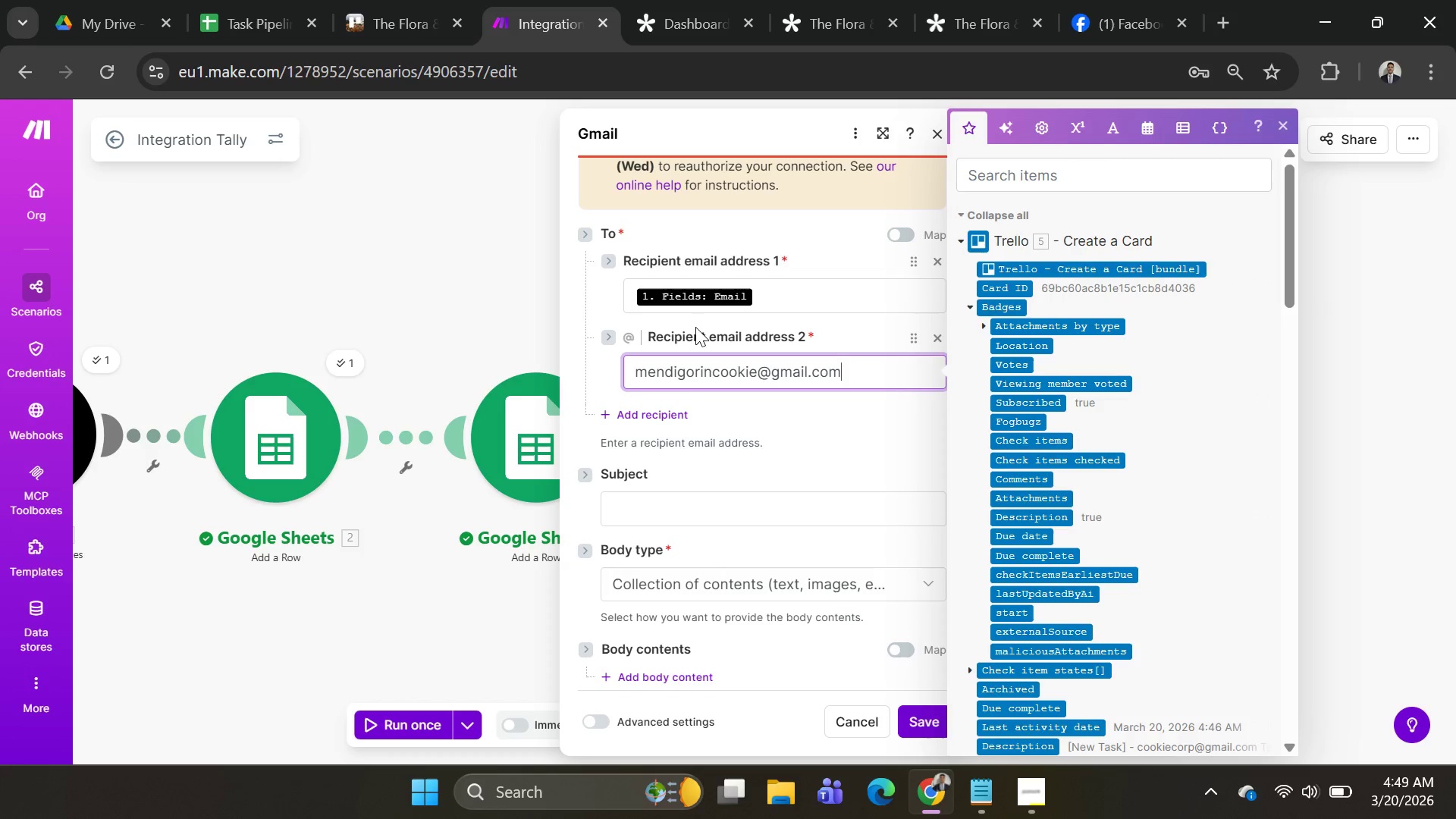 
left_click([718, 503])
 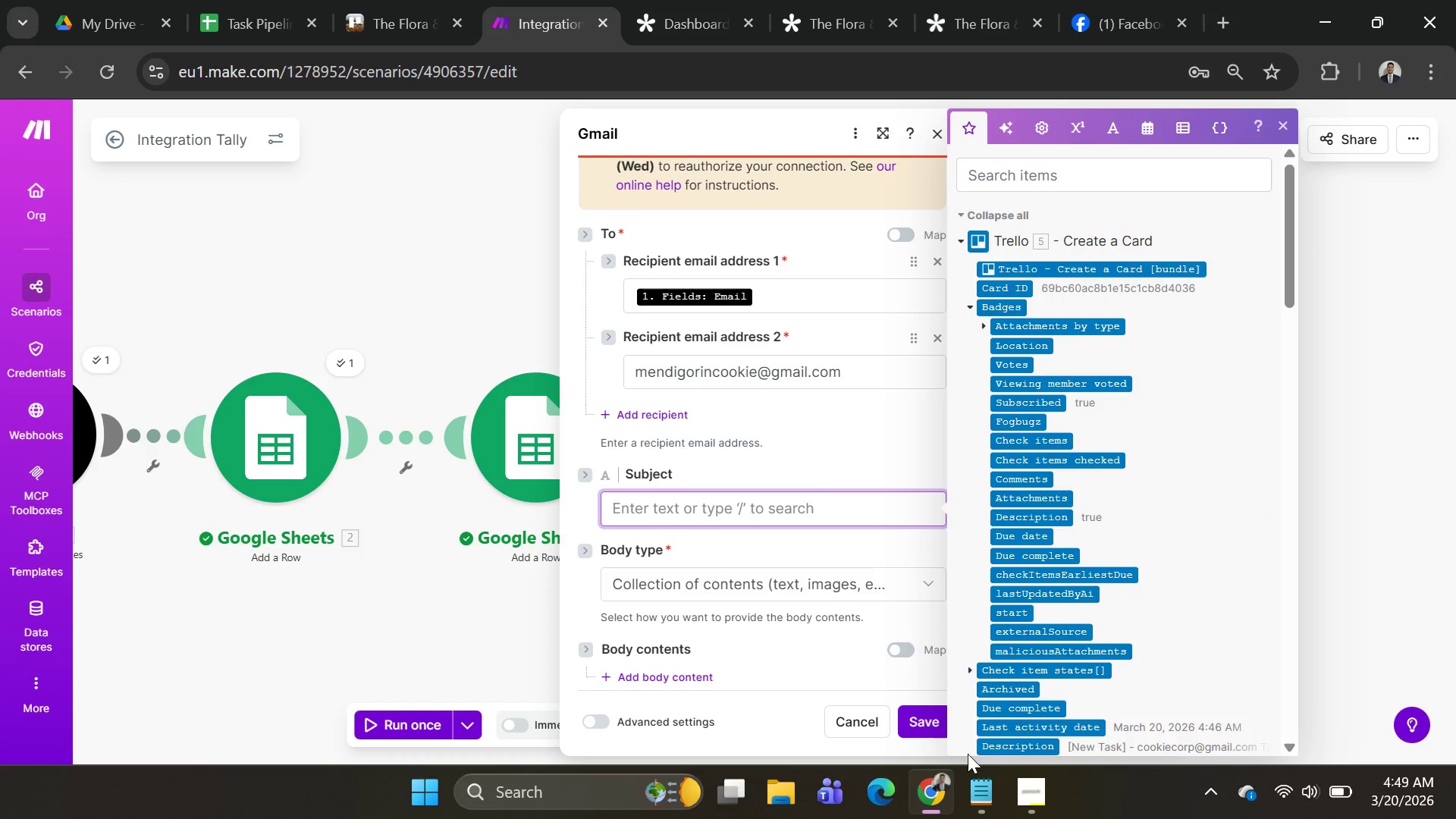 
scroll: coordinate [1095, 335], scroll_direction: up, amount: 7.0
 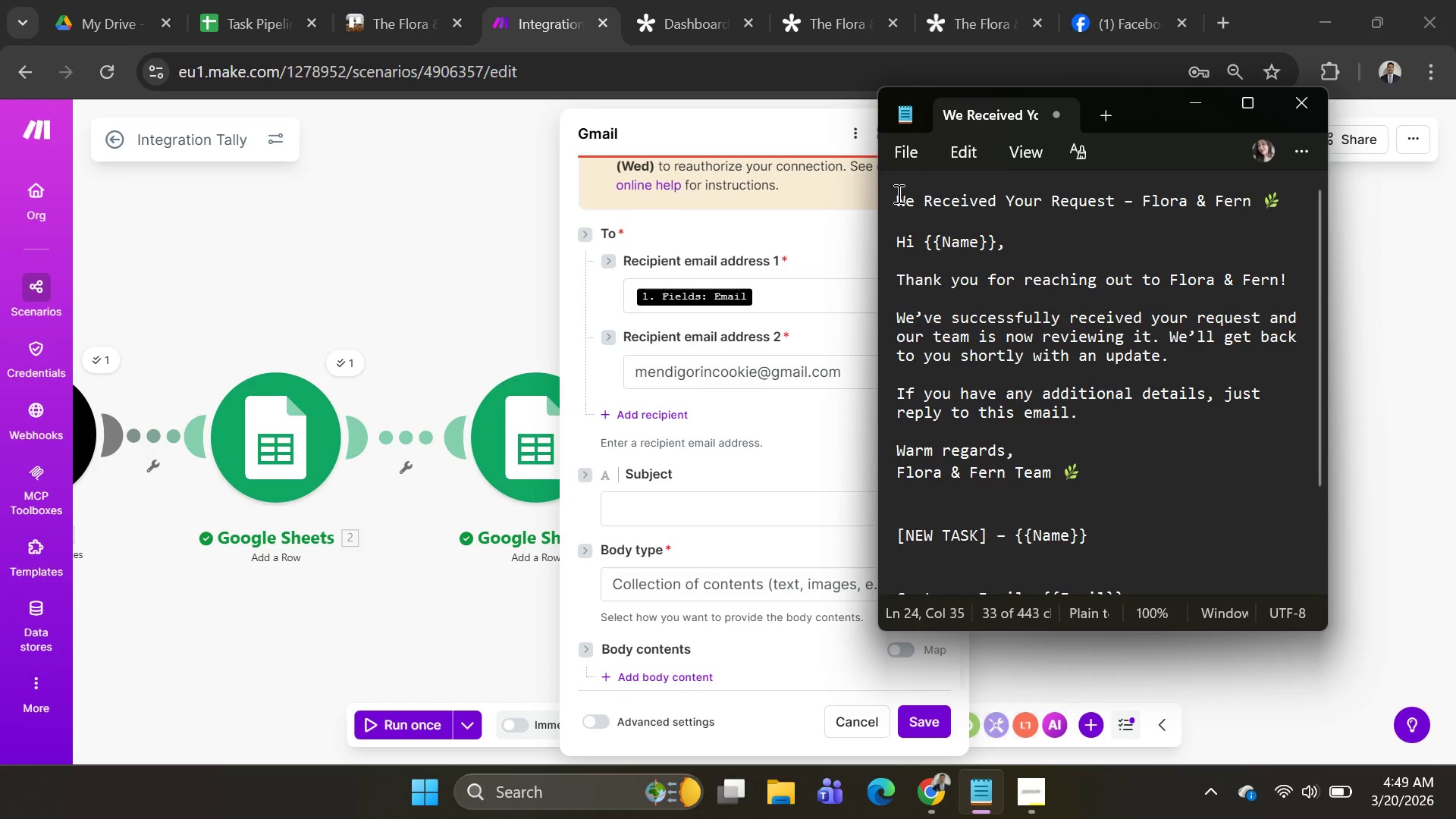 
left_click_drag(start_coordinate=[899, 199], to_coordinate=[1309, 202])
 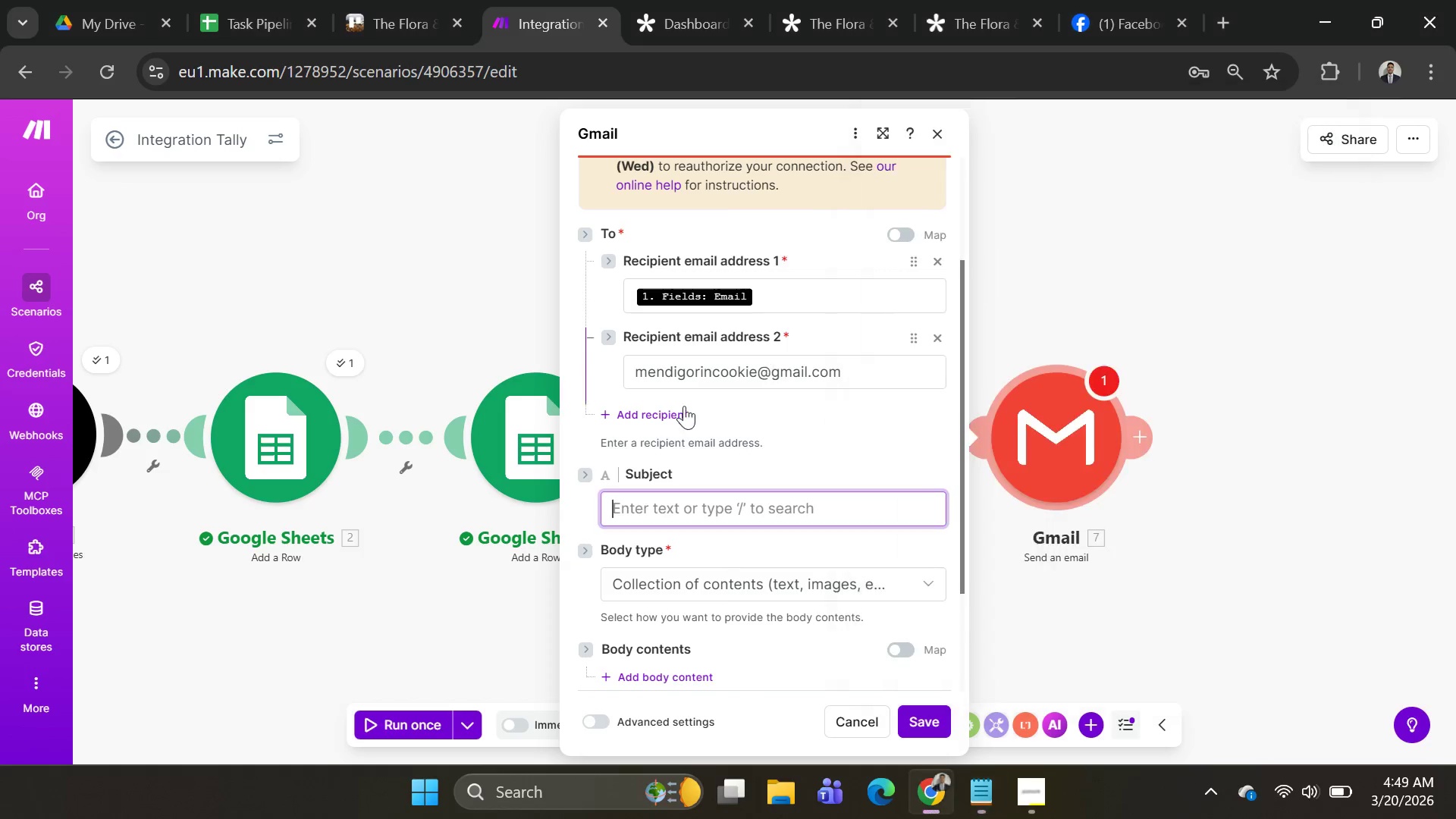 
key(Shift+ShiftLeft)
 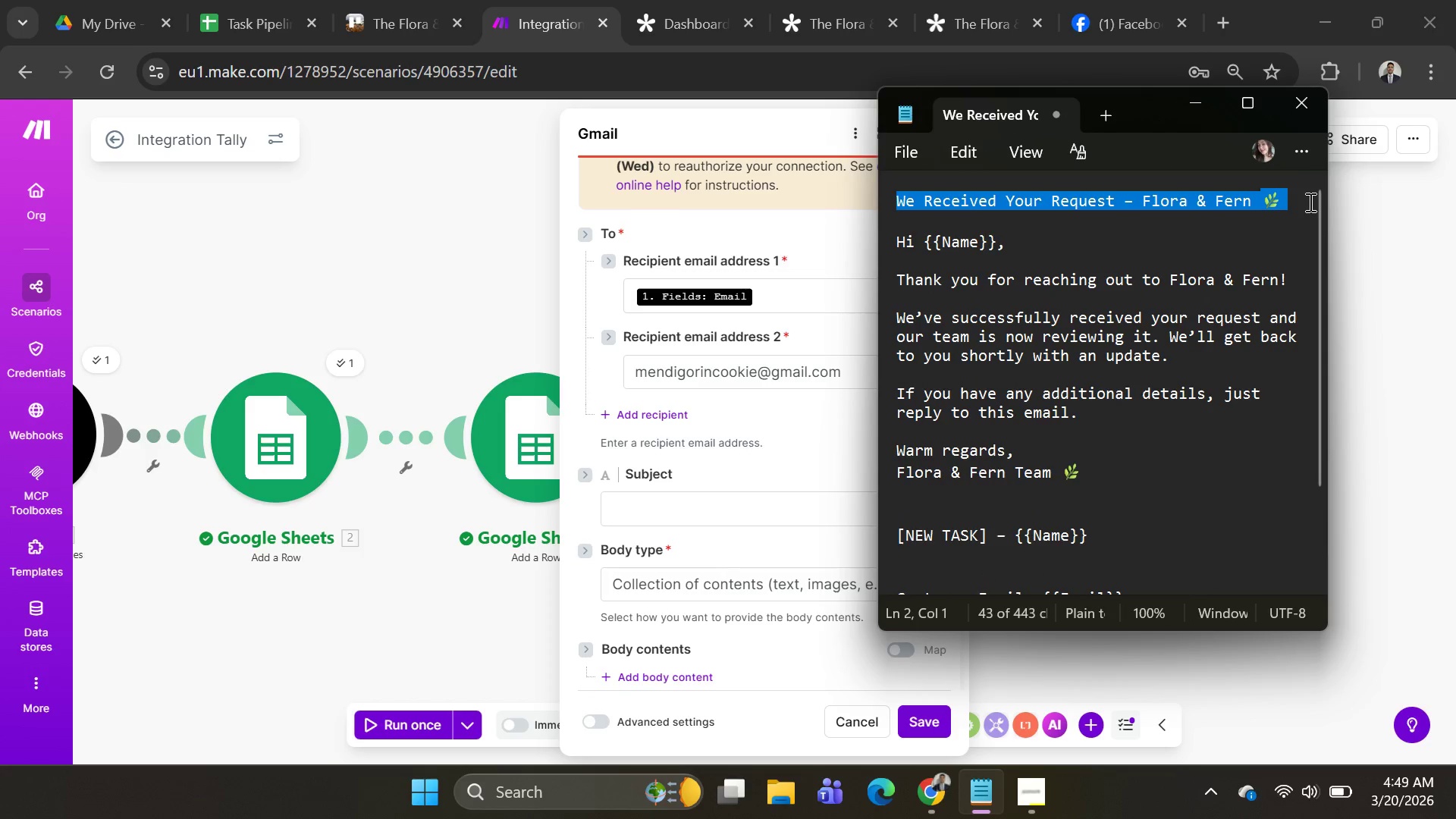 
key(Control+C)
 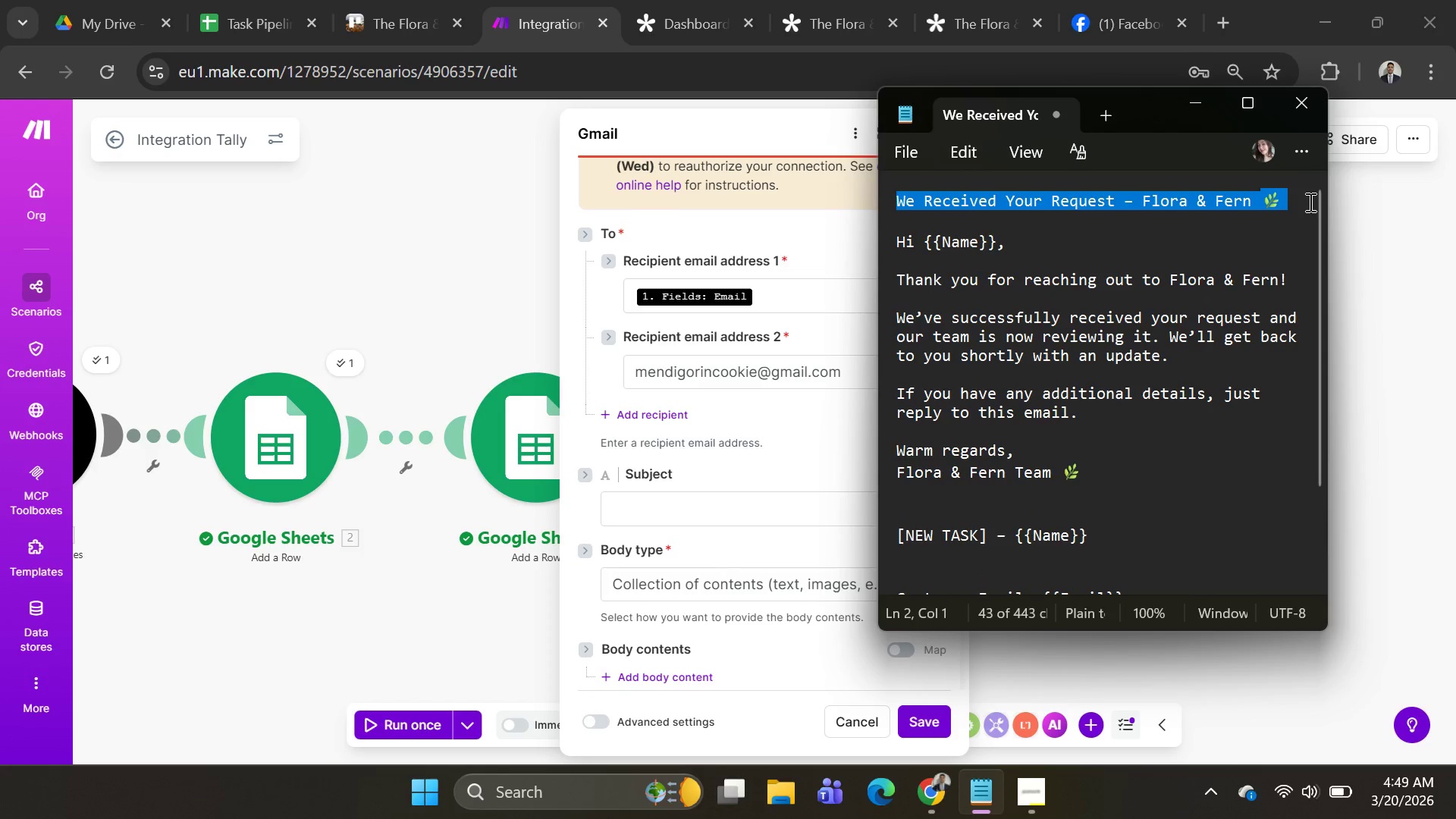 
key(Control+C)
 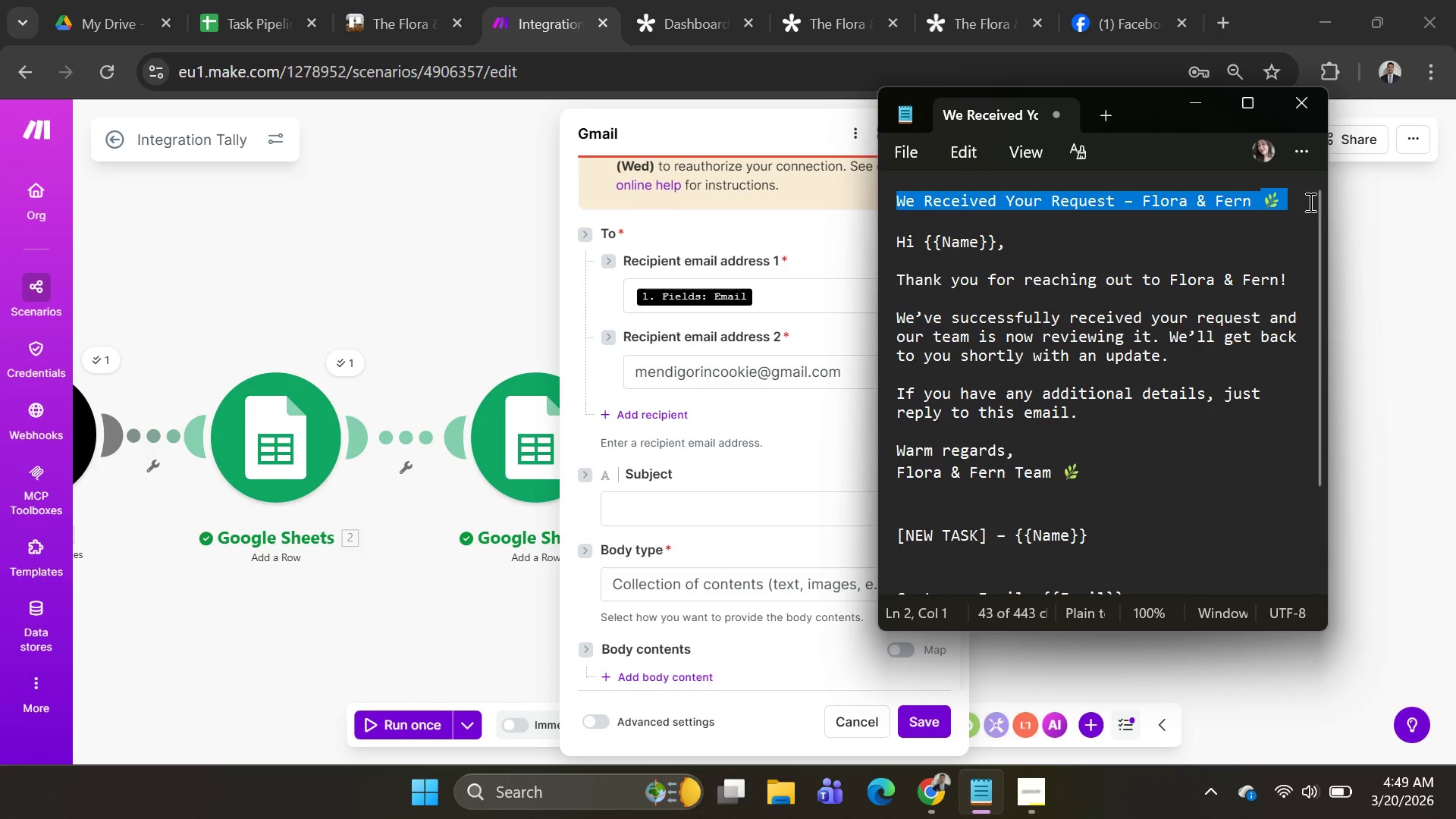 
key(Alt+AltLeft)
 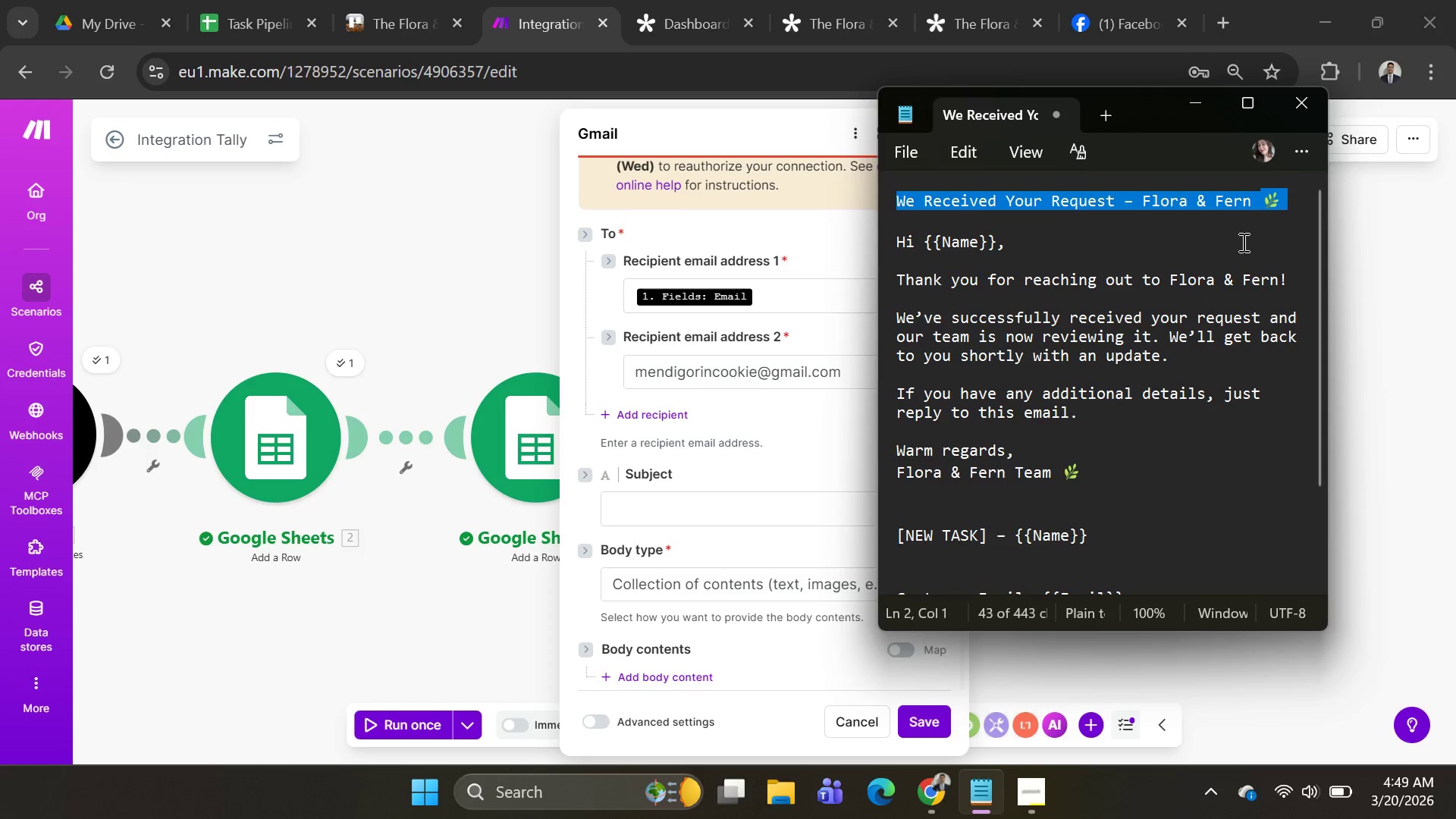 
key(Alt+Tab)
 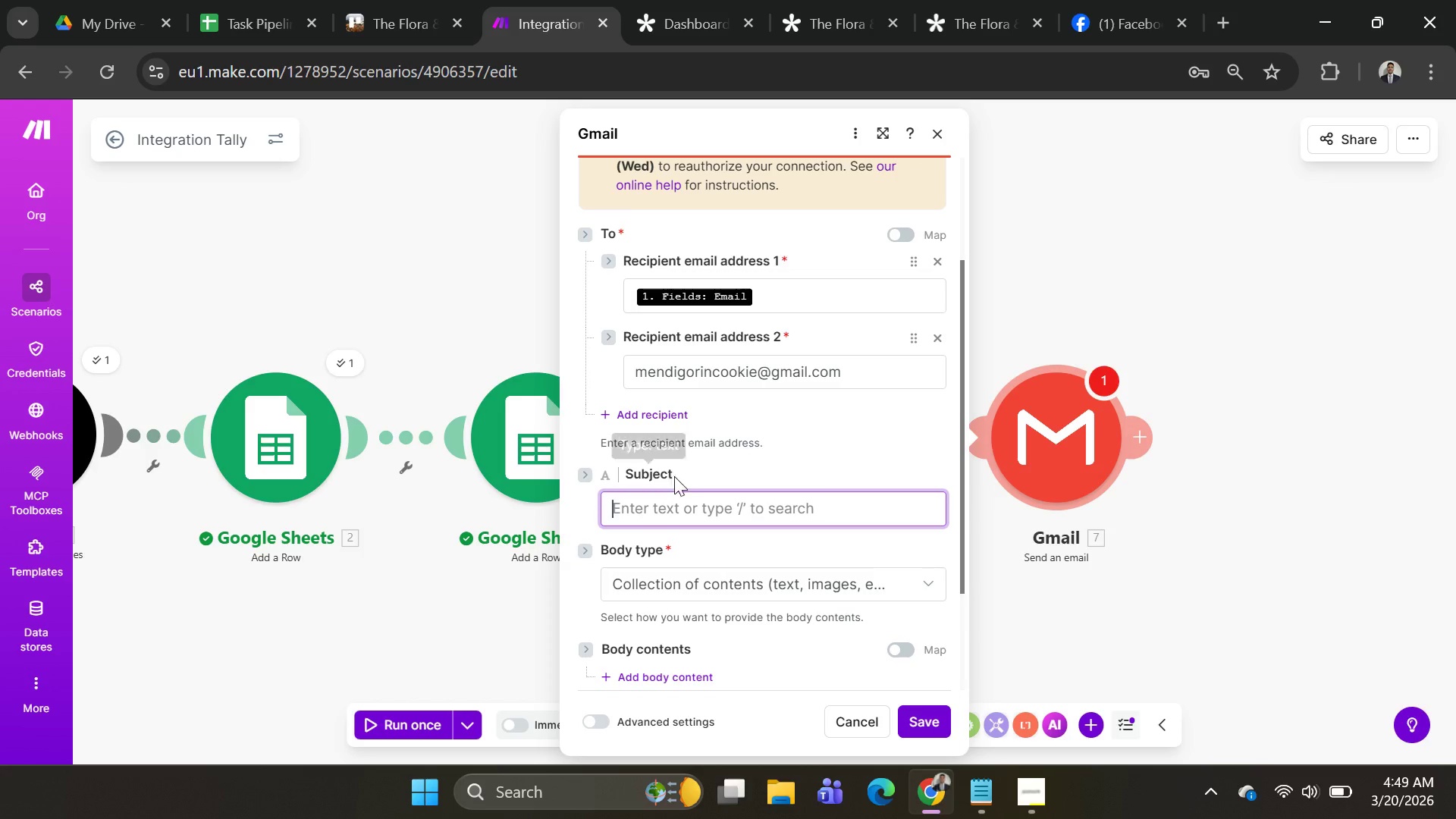 
key(Control+ControlLeft)
 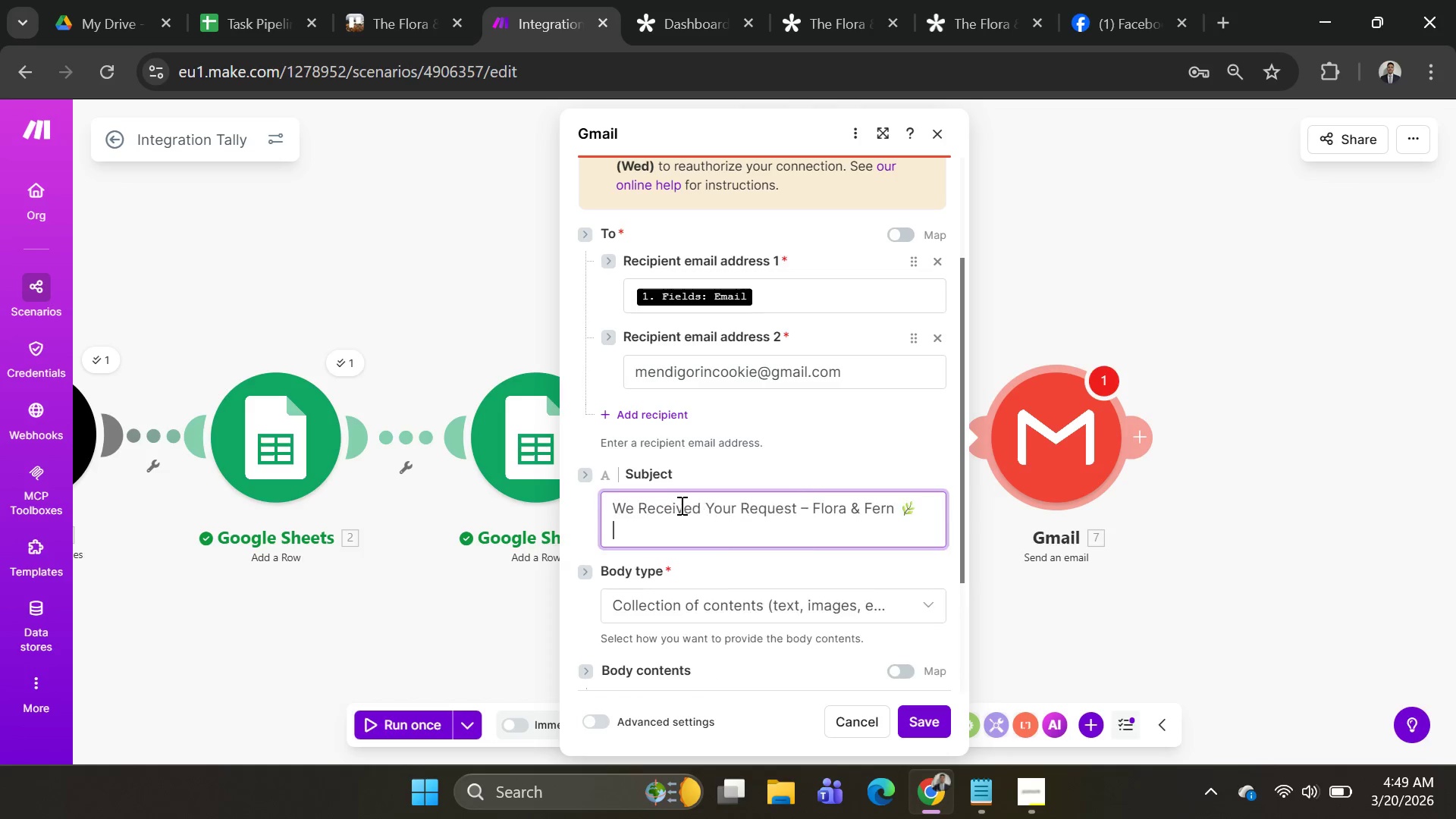 
key(Control+V)
 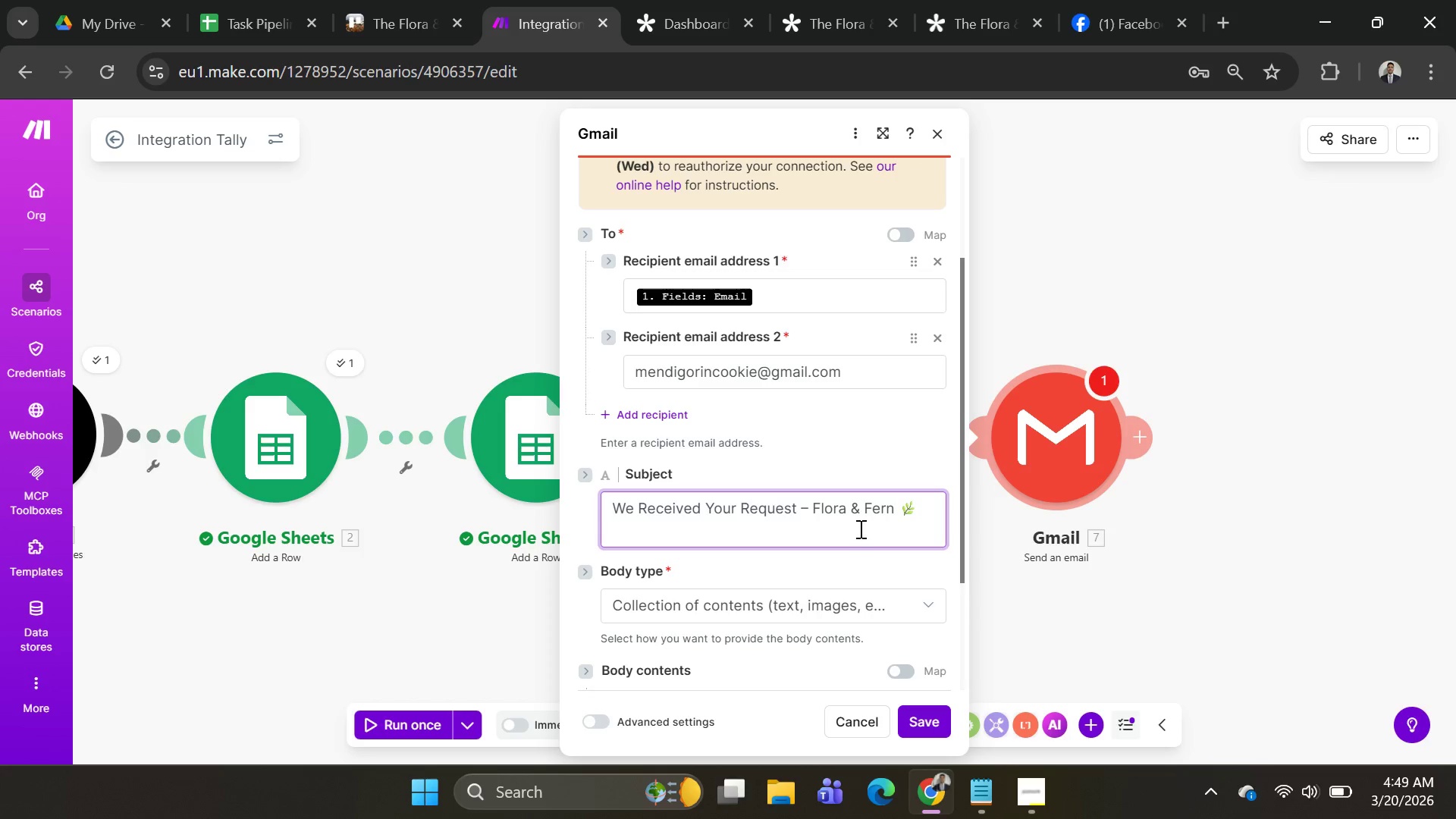 
scroll: coordinate [882, 504], scroll_direction: down, amount: 2.0
 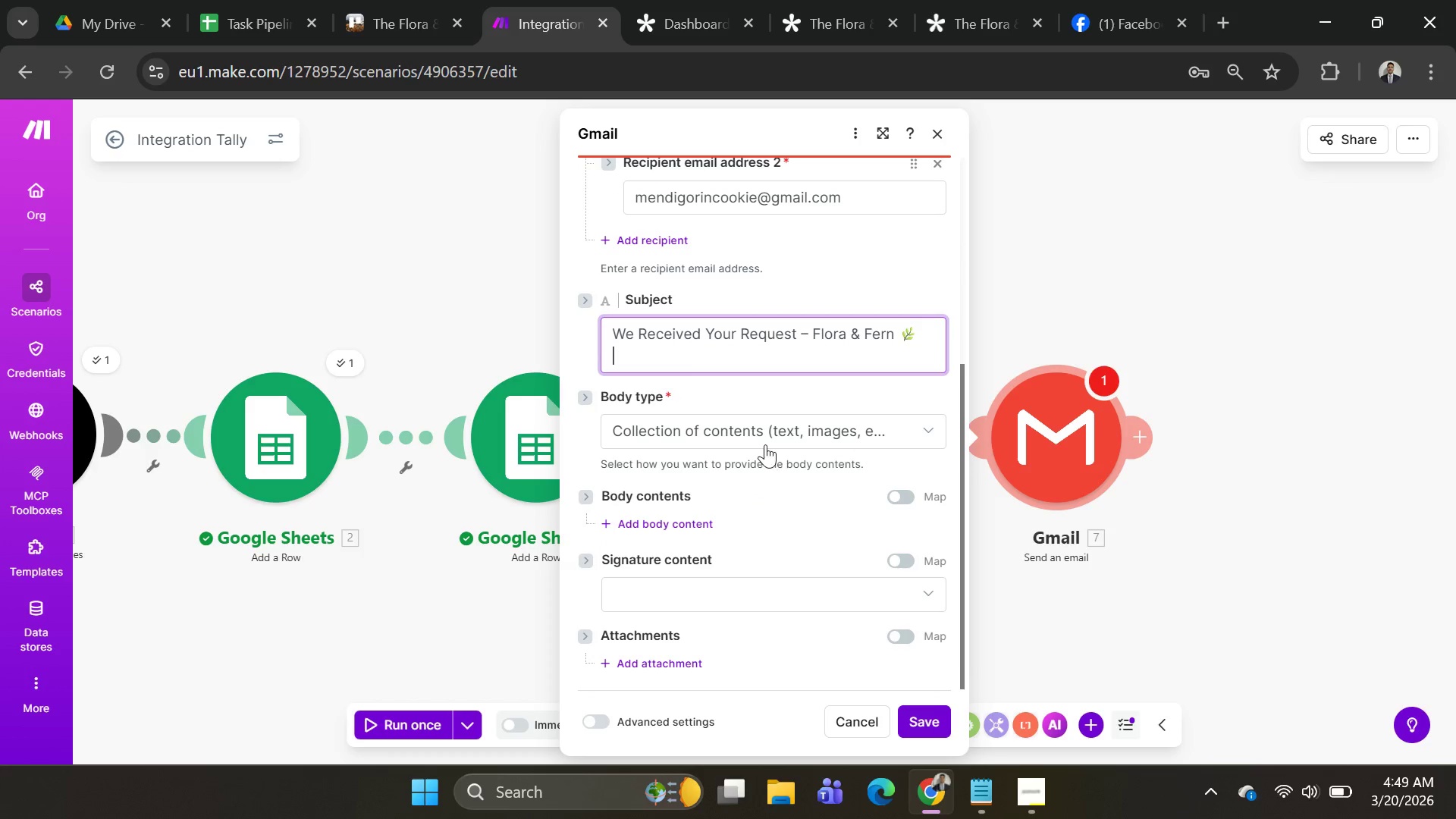 
left_click([764, 441])
 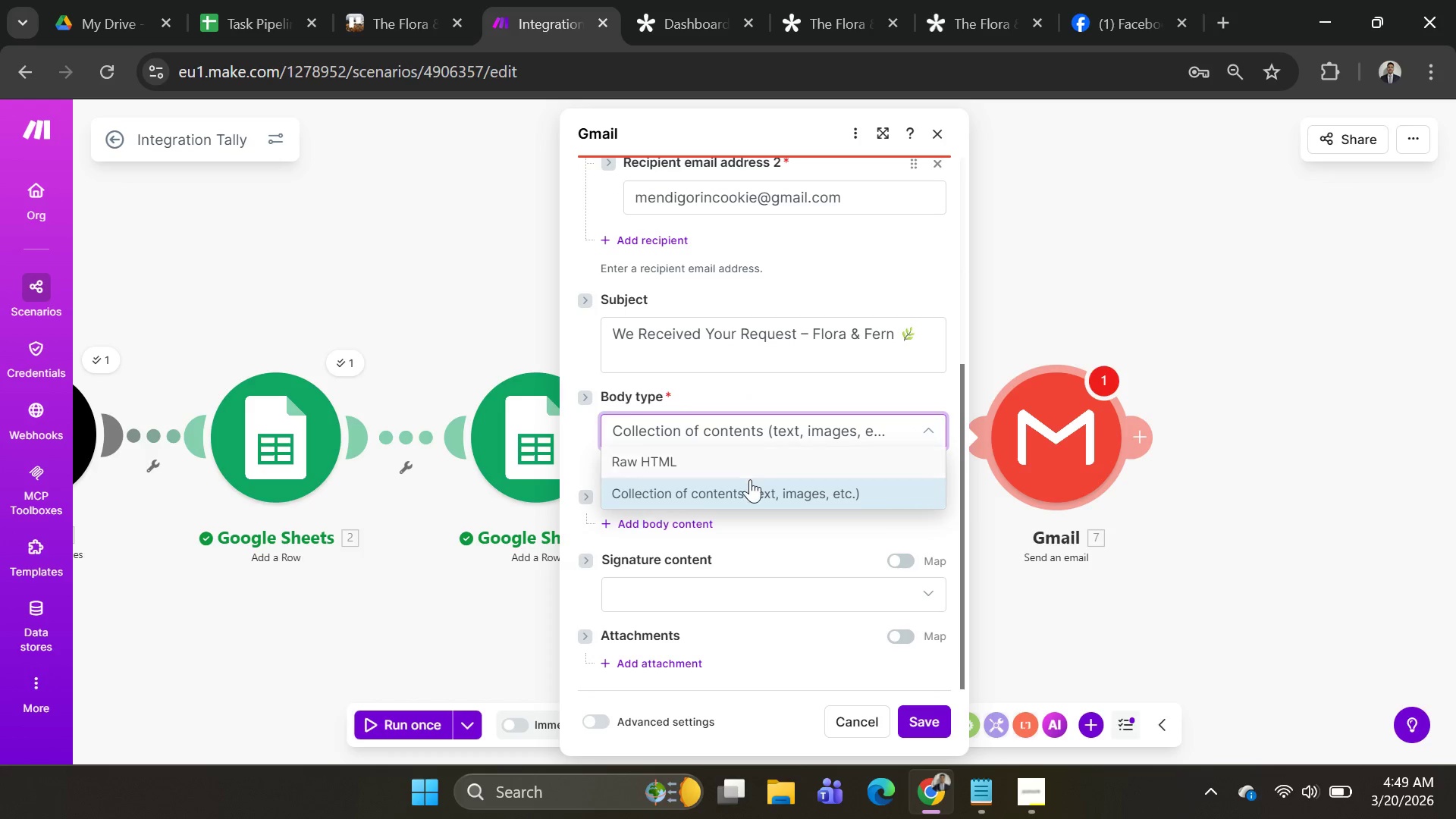 
left_click([748, 481])
 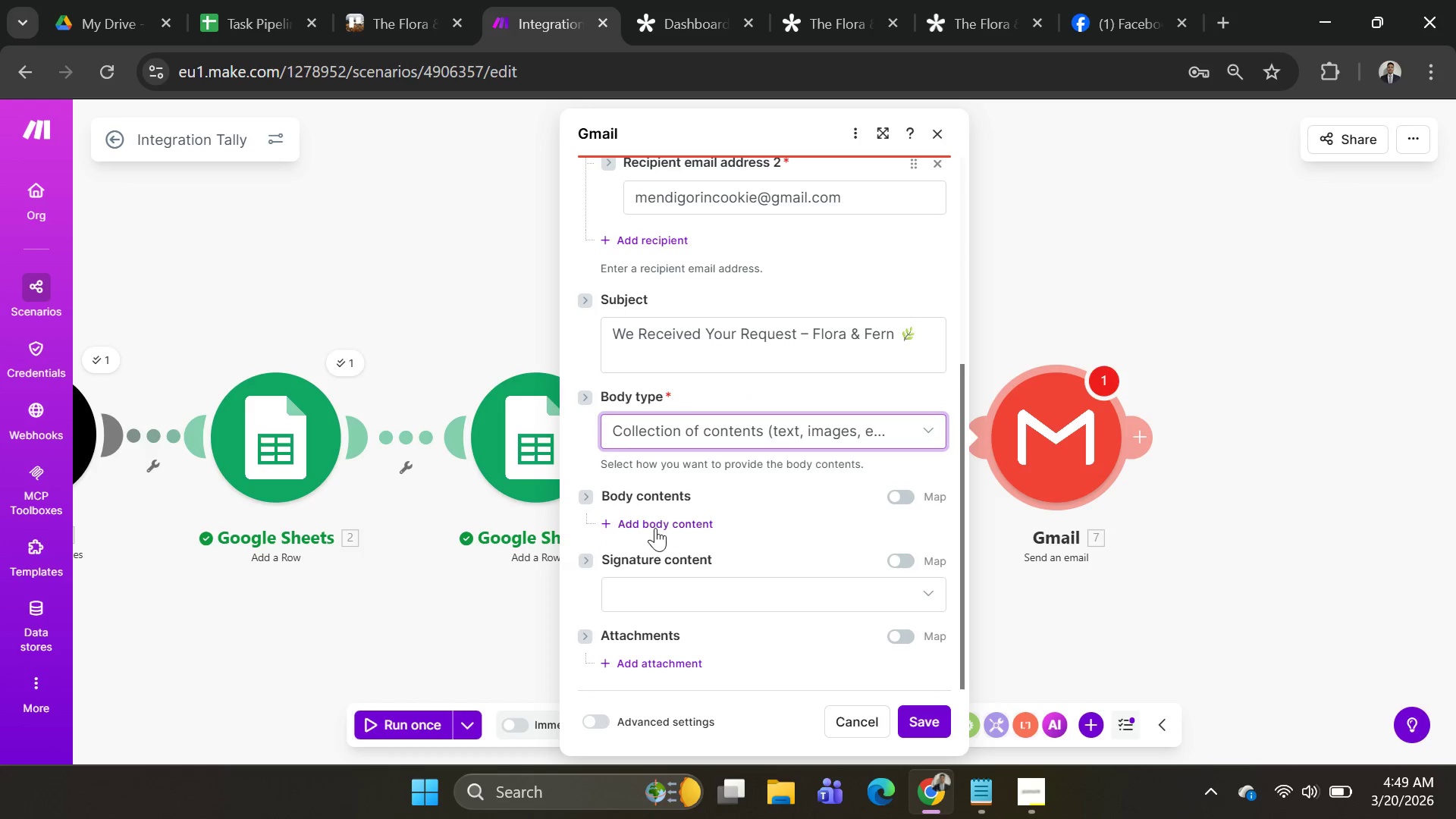 
left_click([655, 528])
 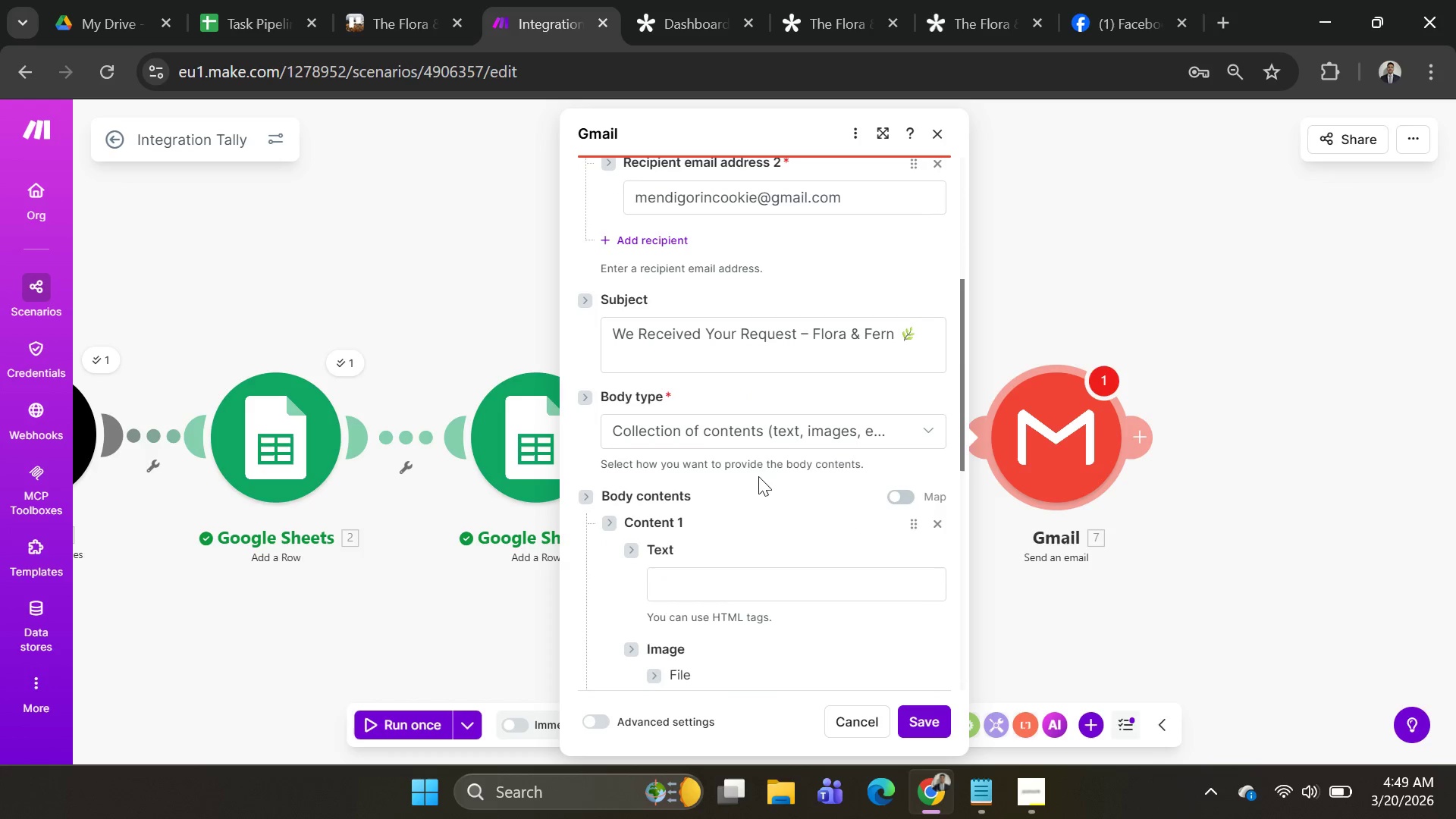 
scroll: coordinate [789, 466], scroll_direction: down, amount: 3.0
 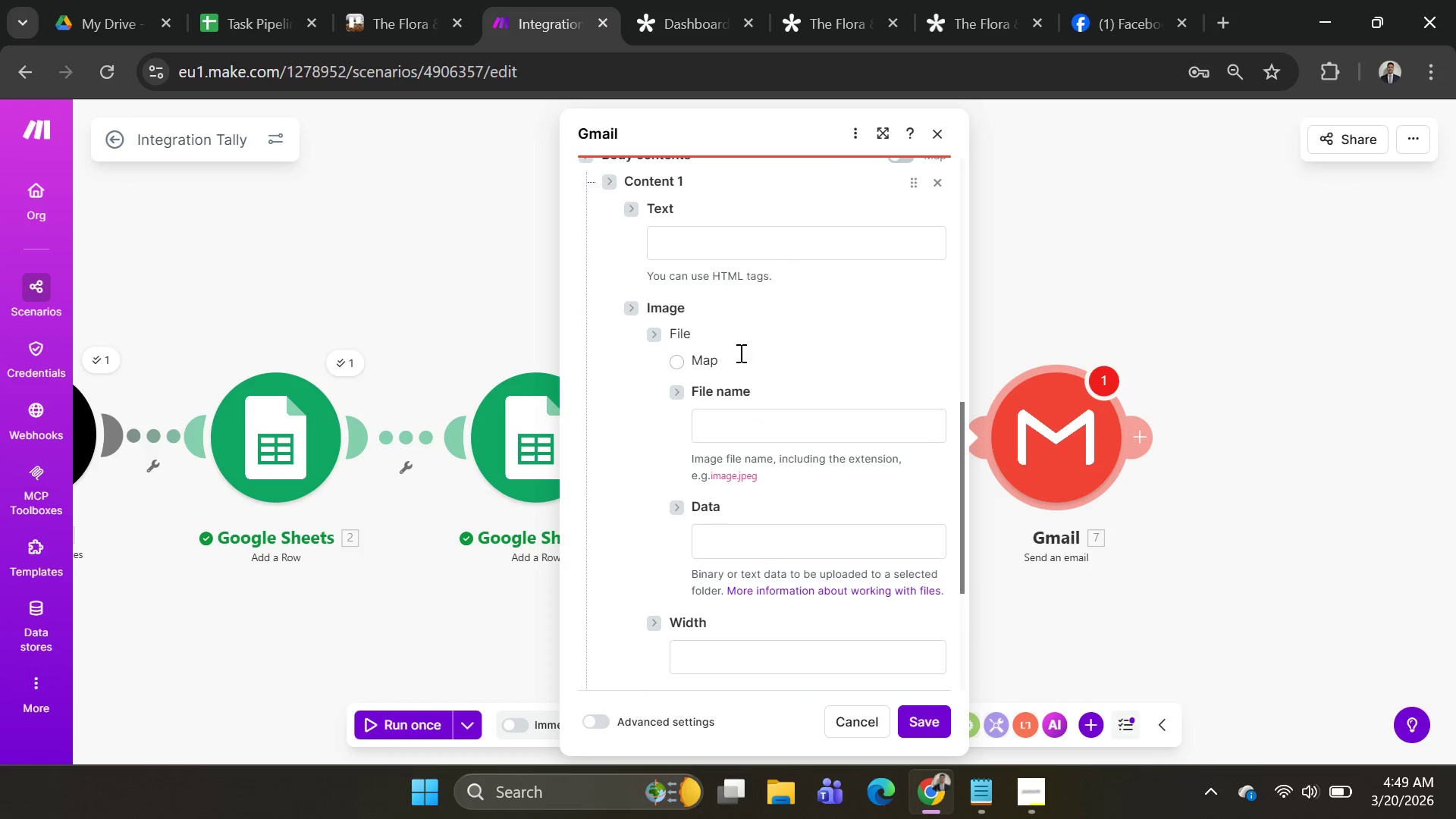 
scroll: coordinate [782, 416], scroll_direction: up, amount: 1.0
 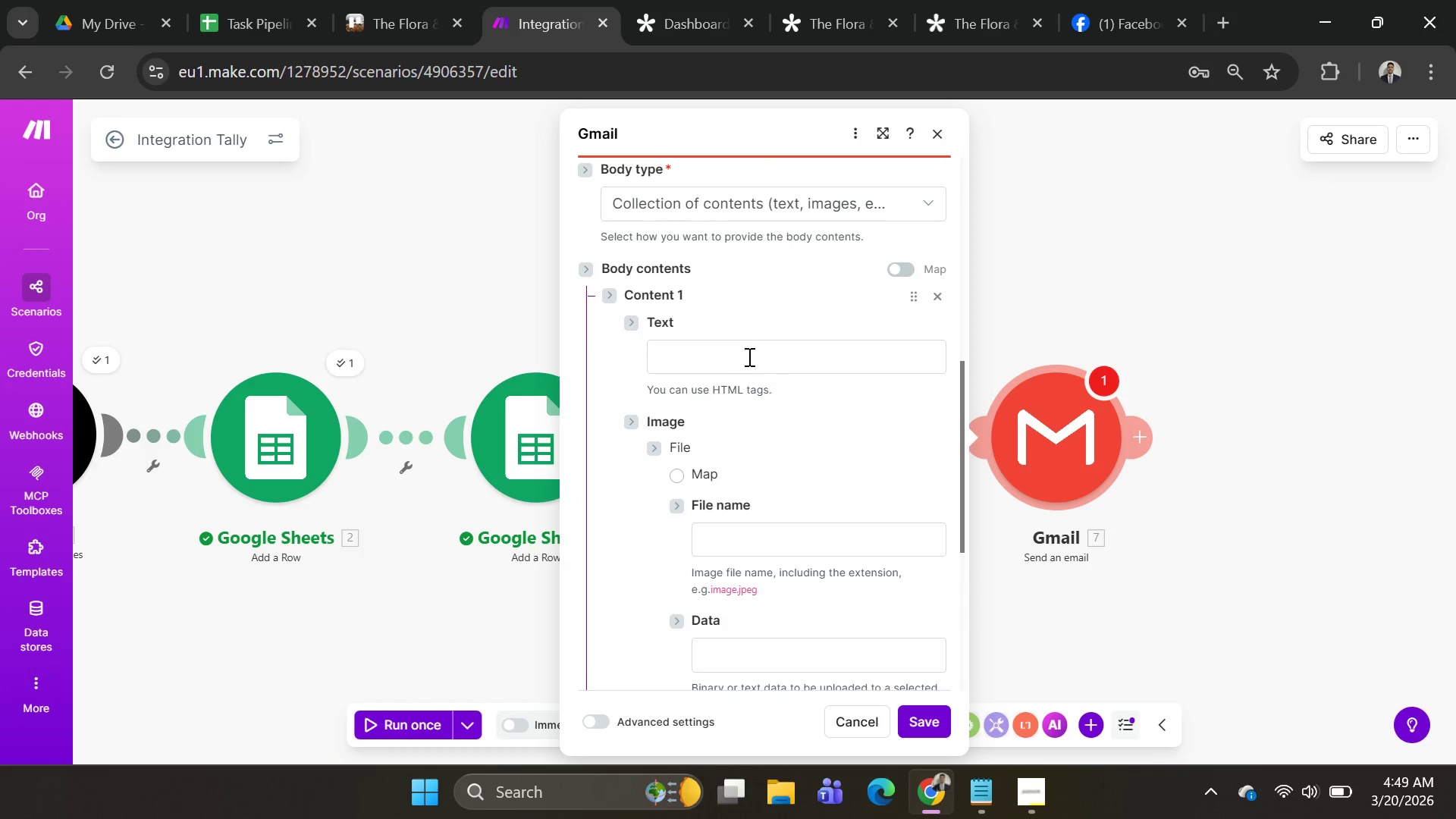 
left_click([748, 356])
 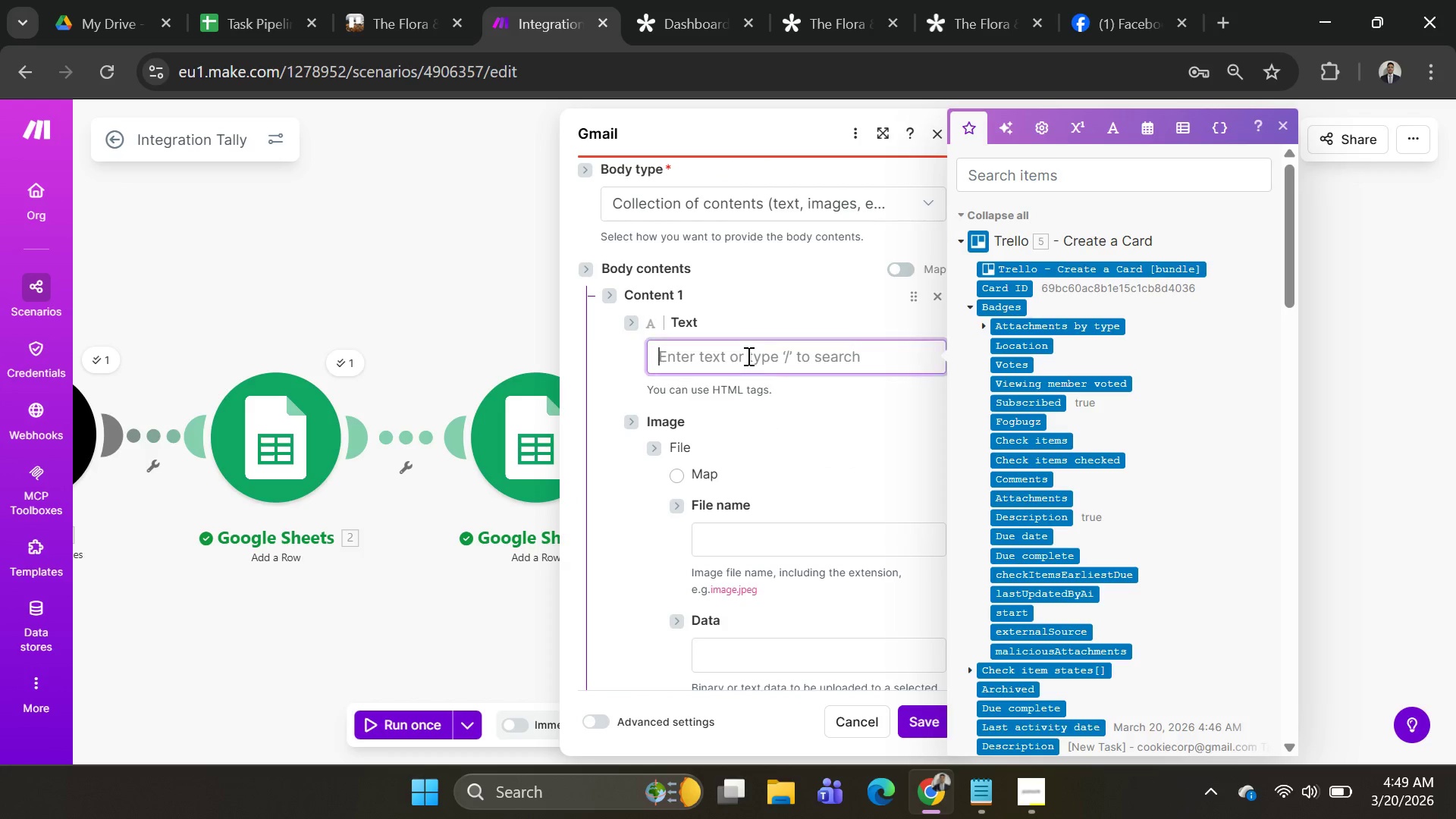 
key(Alt+AltLeft)
 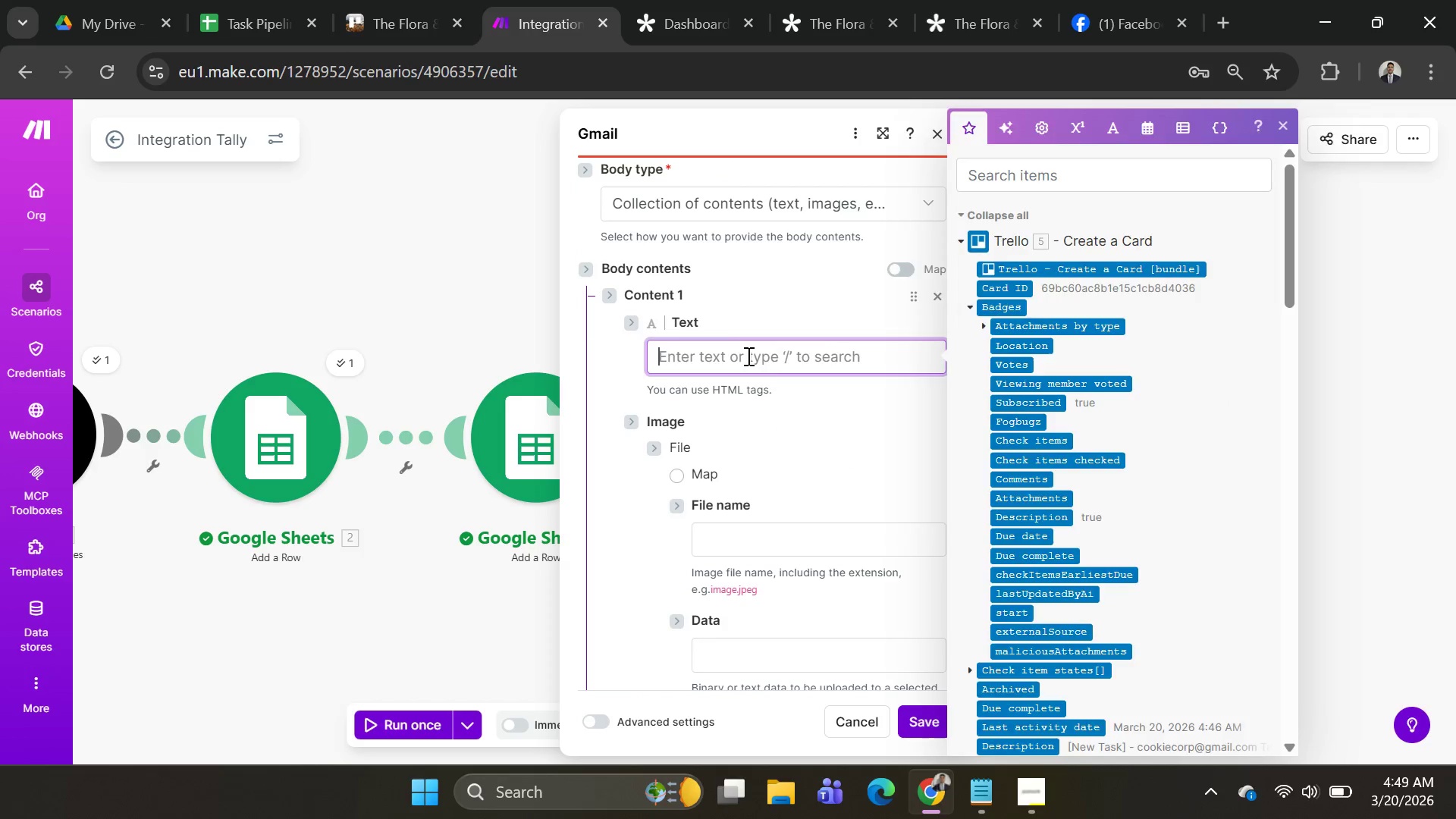 
key(Alt+Tab)
 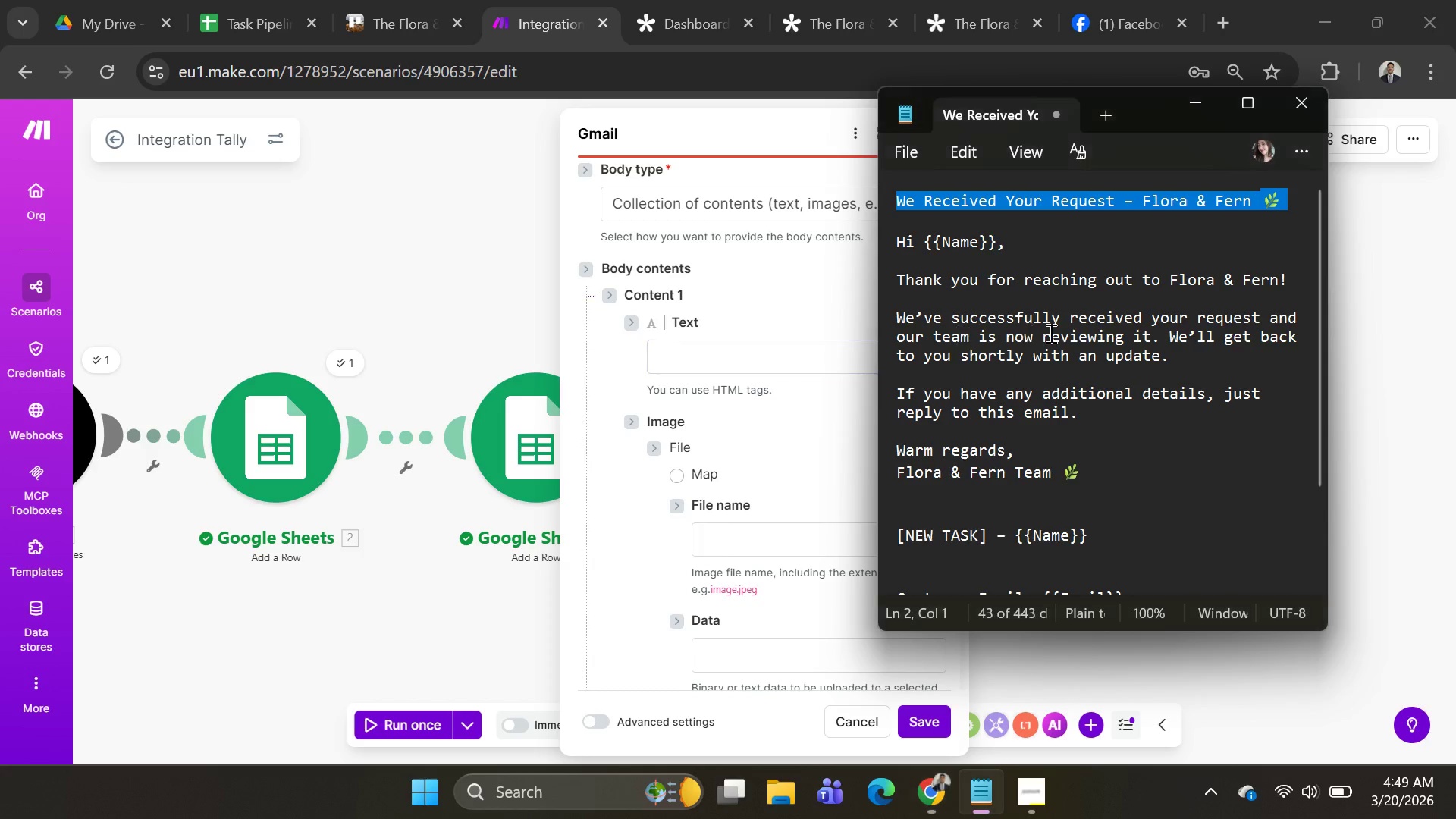 
key(Alt+AltLeft)
 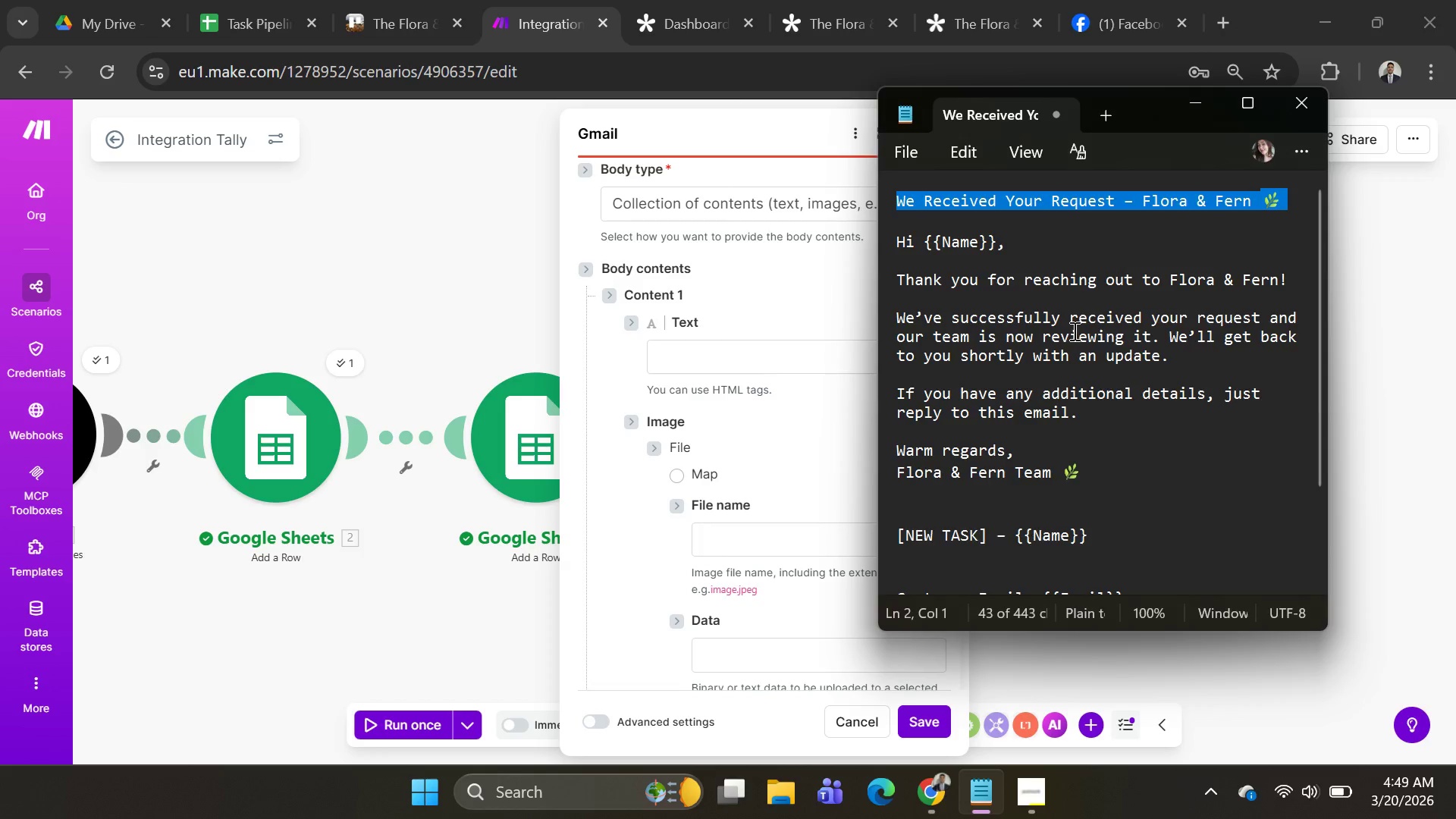 
key(Alt+Tab)
 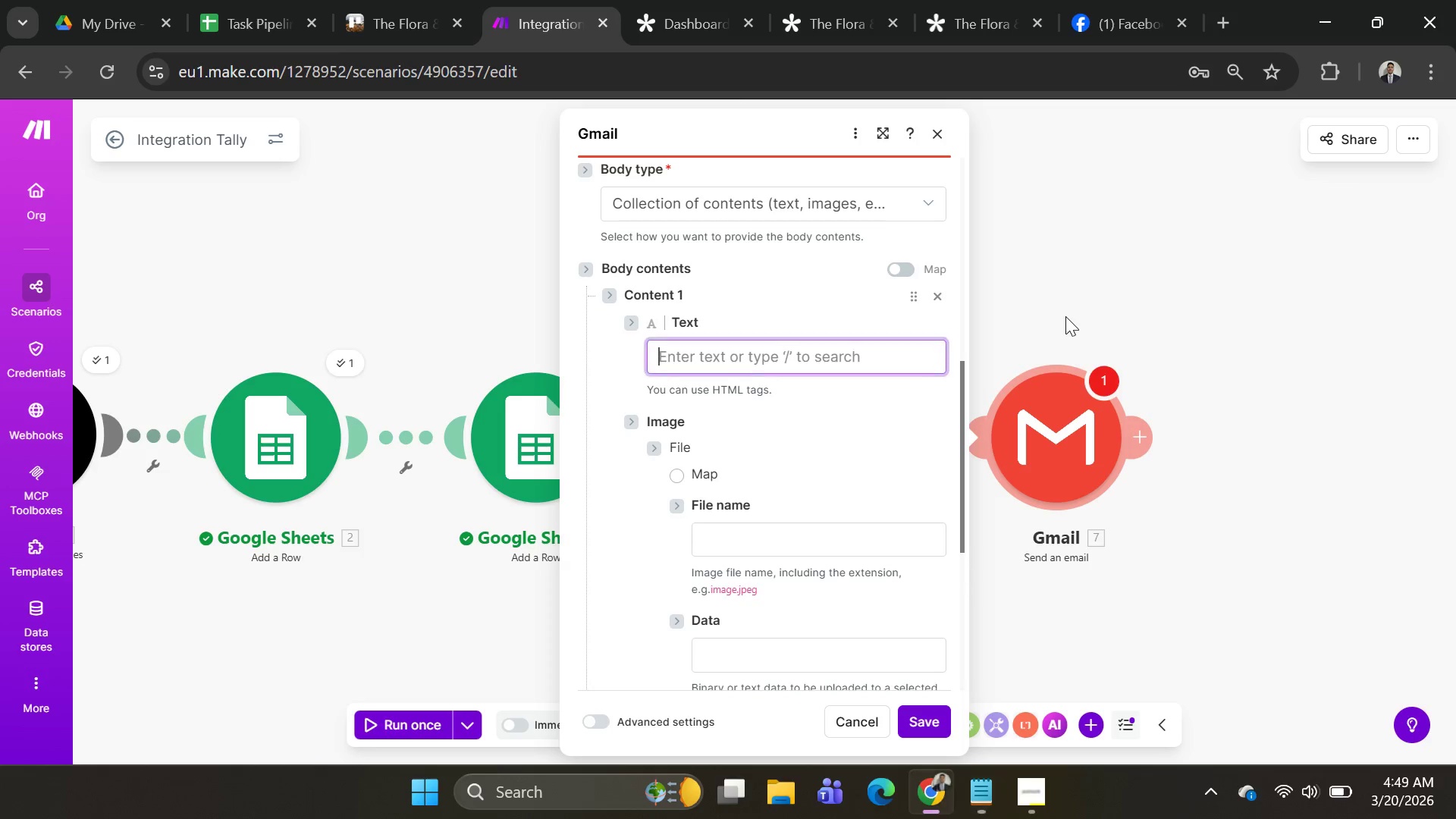 
key(Alt+AltLeft)
 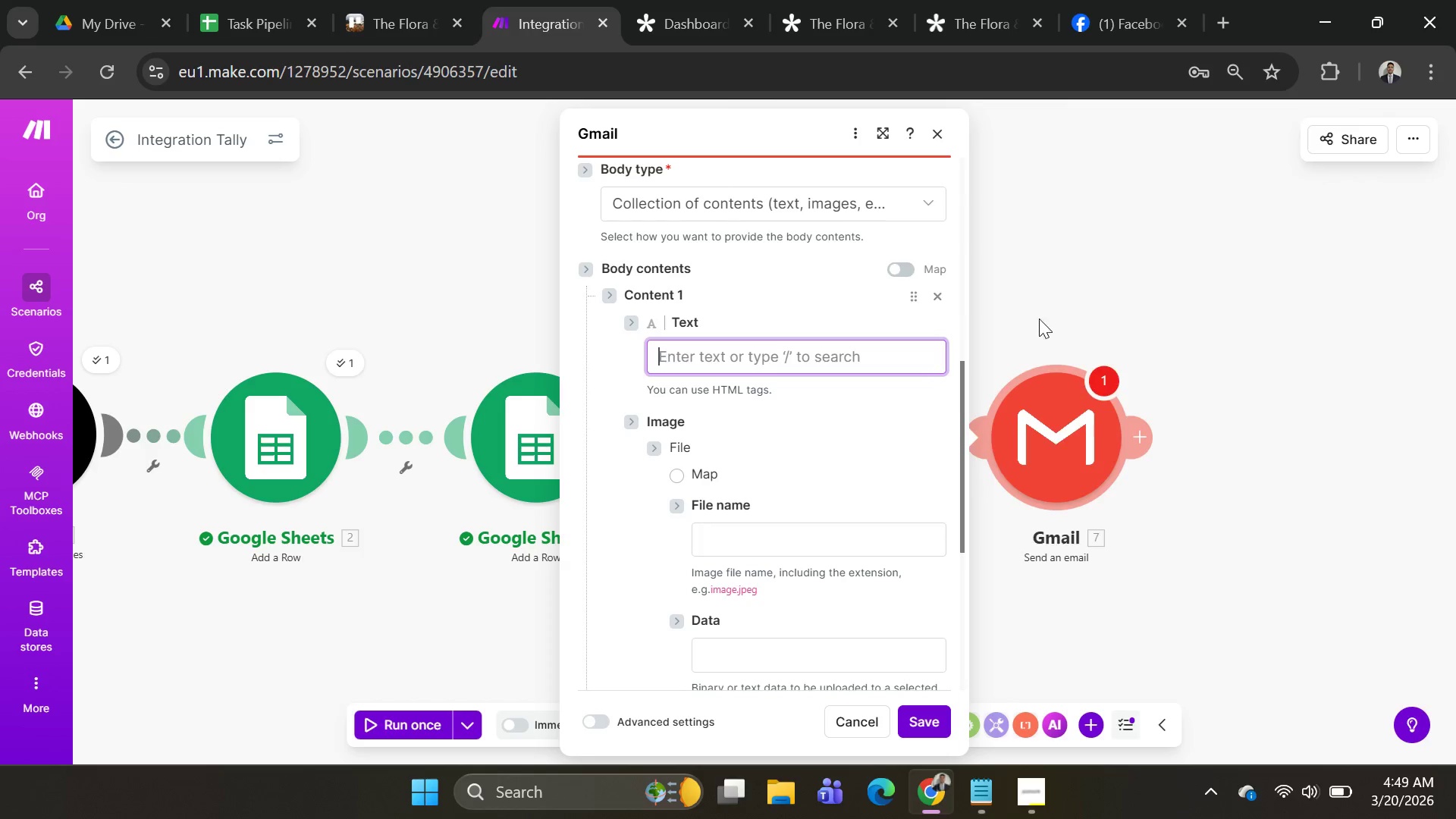 
key(Alt+Tab)
 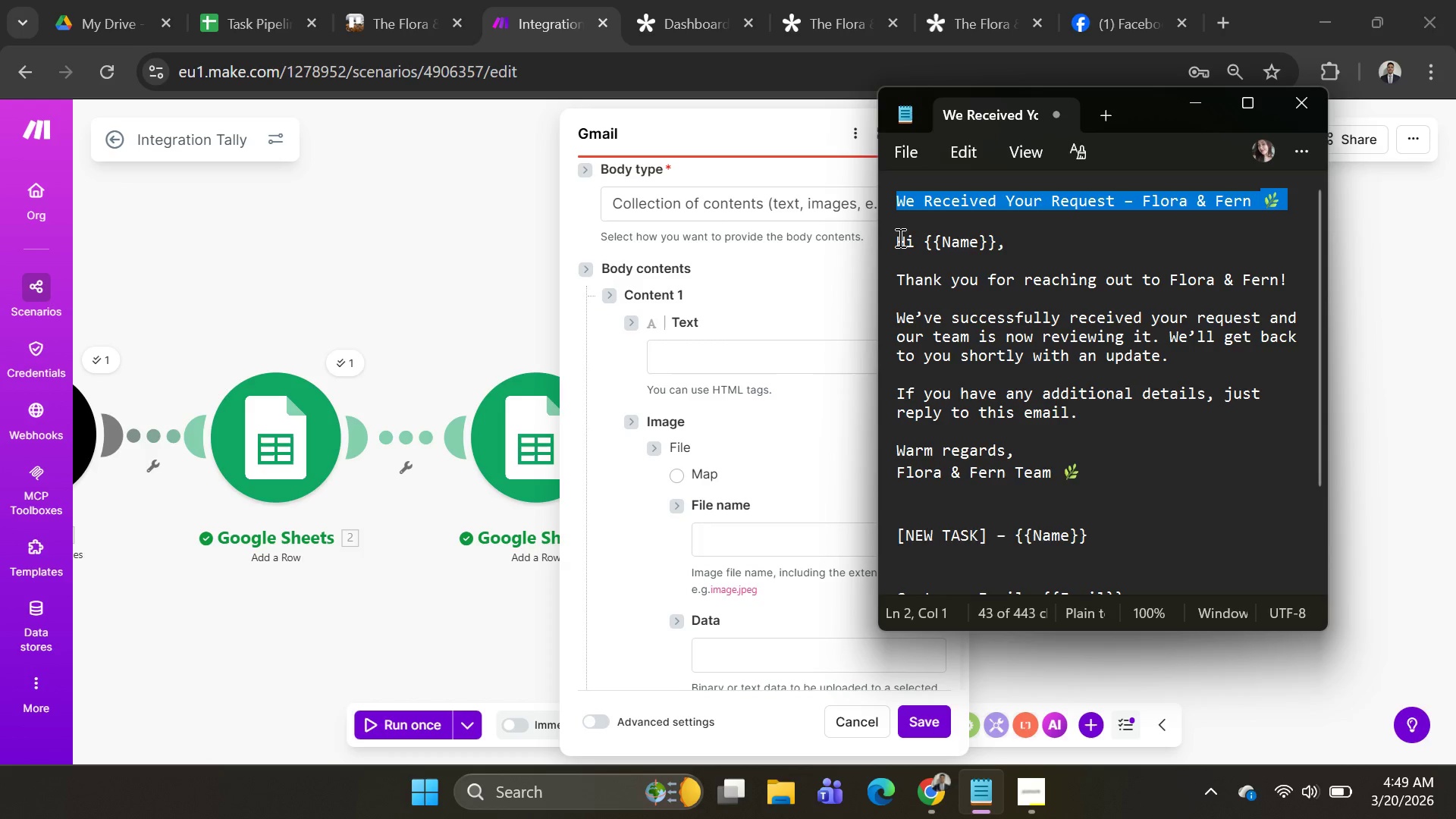 
left_click_drag(start_coordinate=[896, 242], to_coordinate=[1094, 460])
 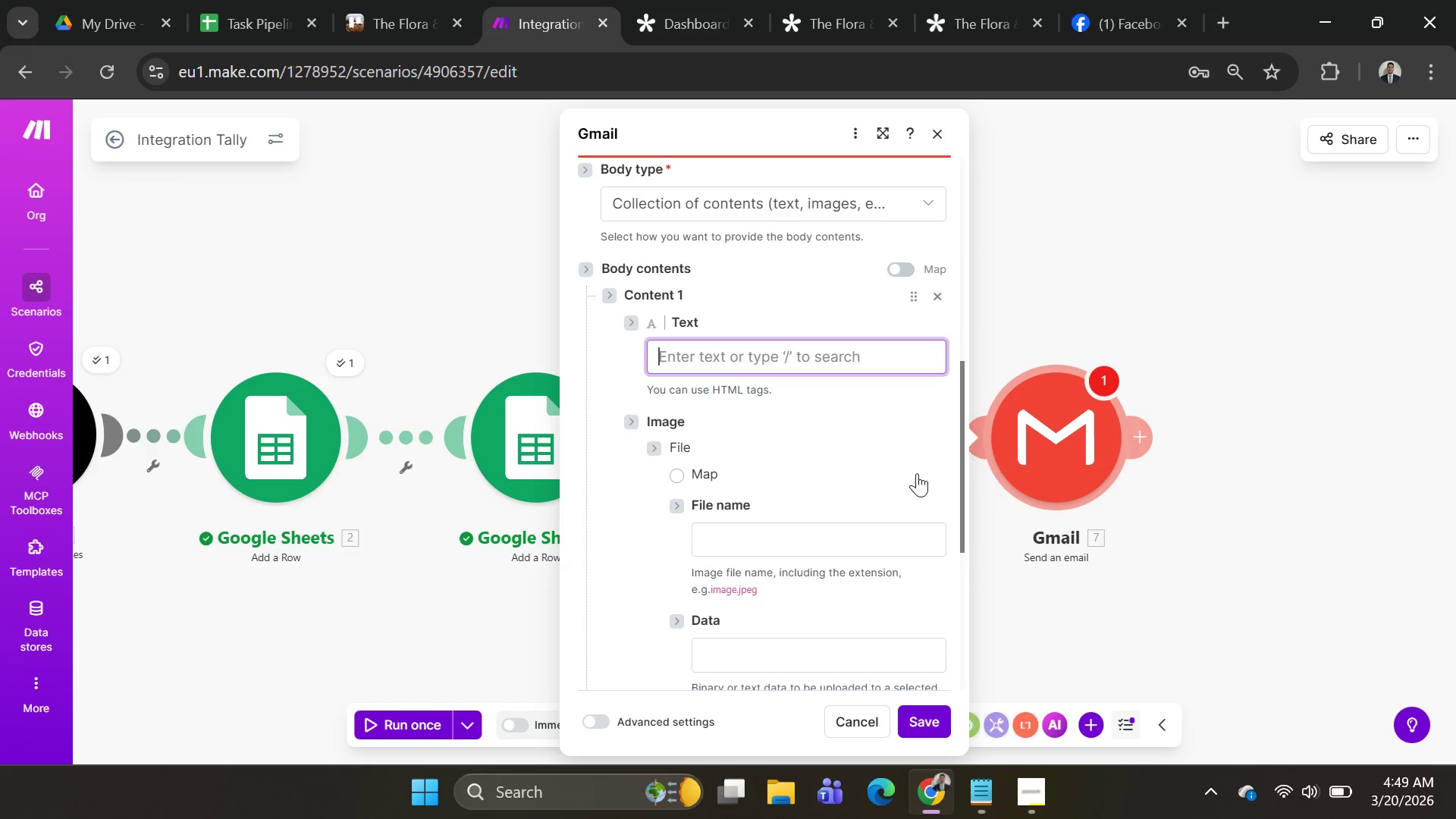 
key(Control+C)
 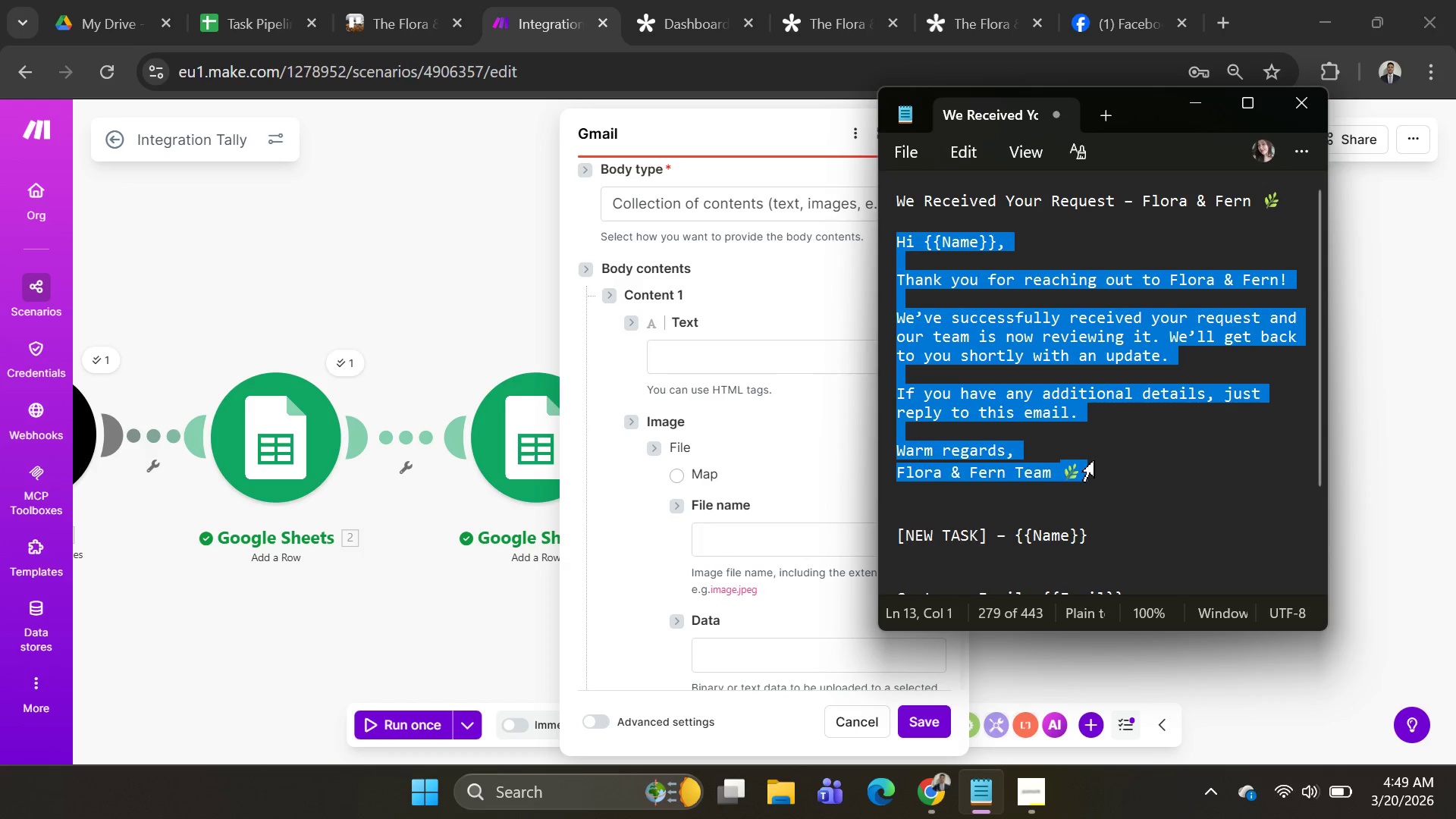 
key(Control+C)
 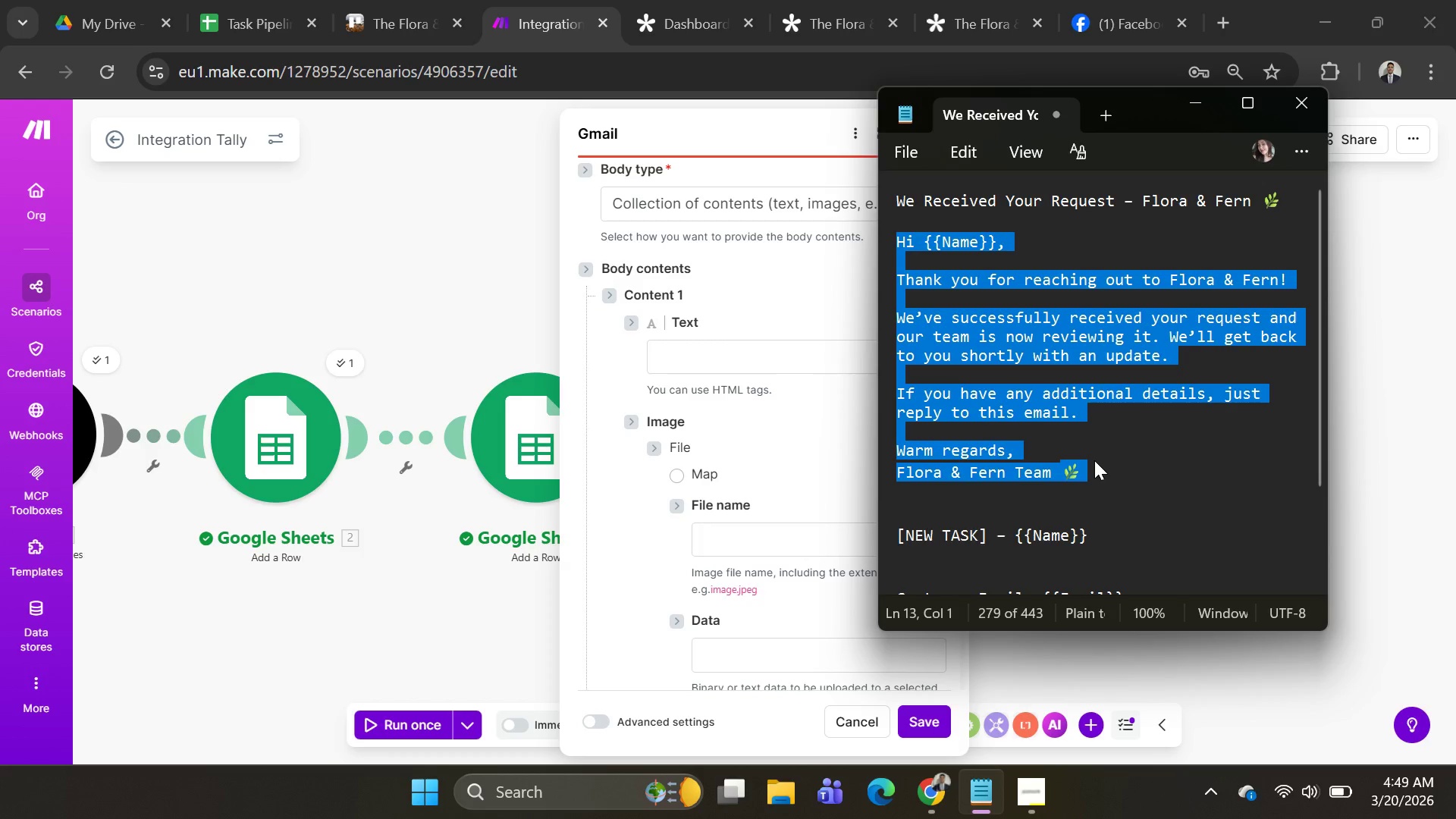 
key(Alt+AltLeft)
 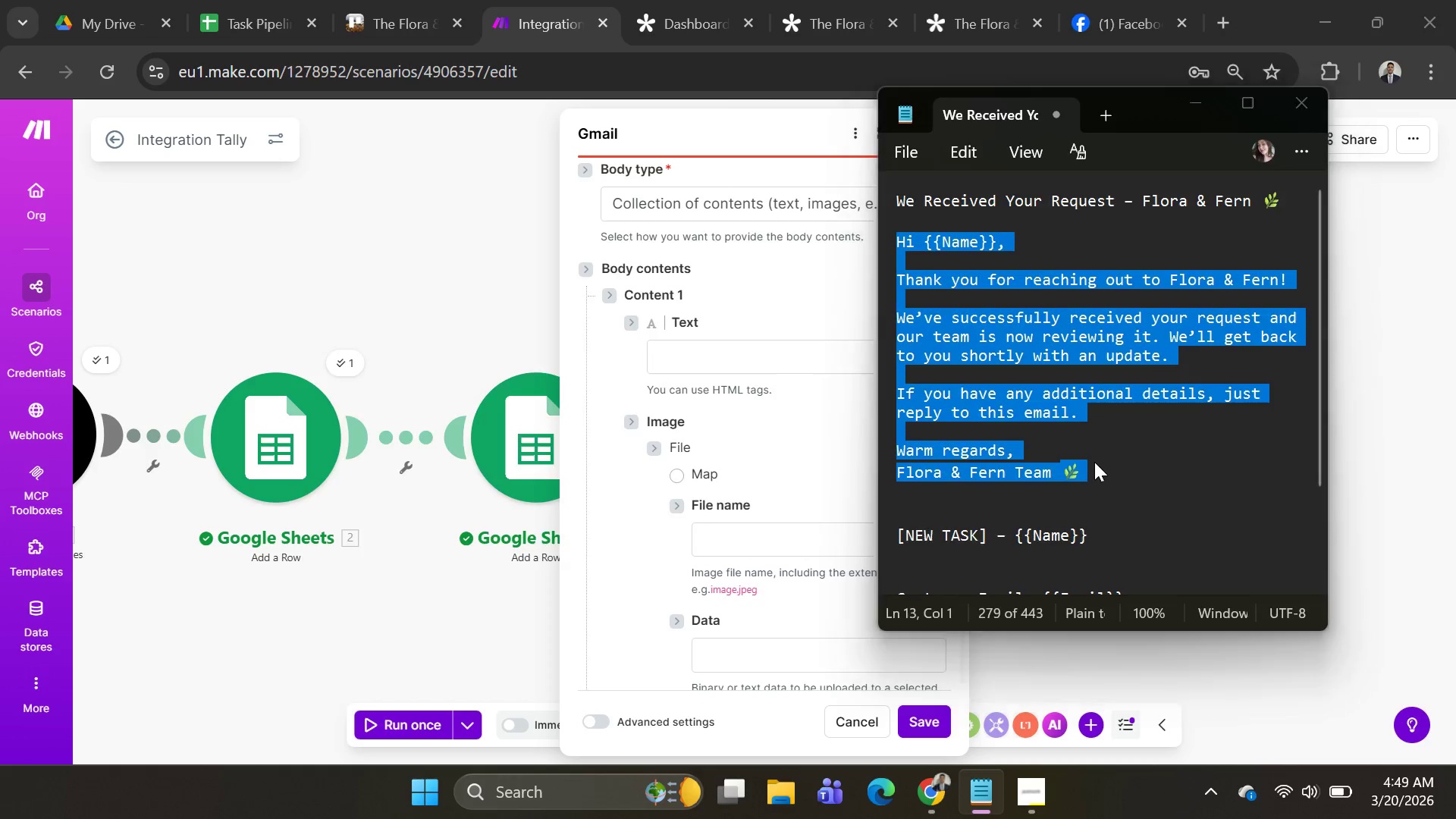 
key(Alt+Tab)
 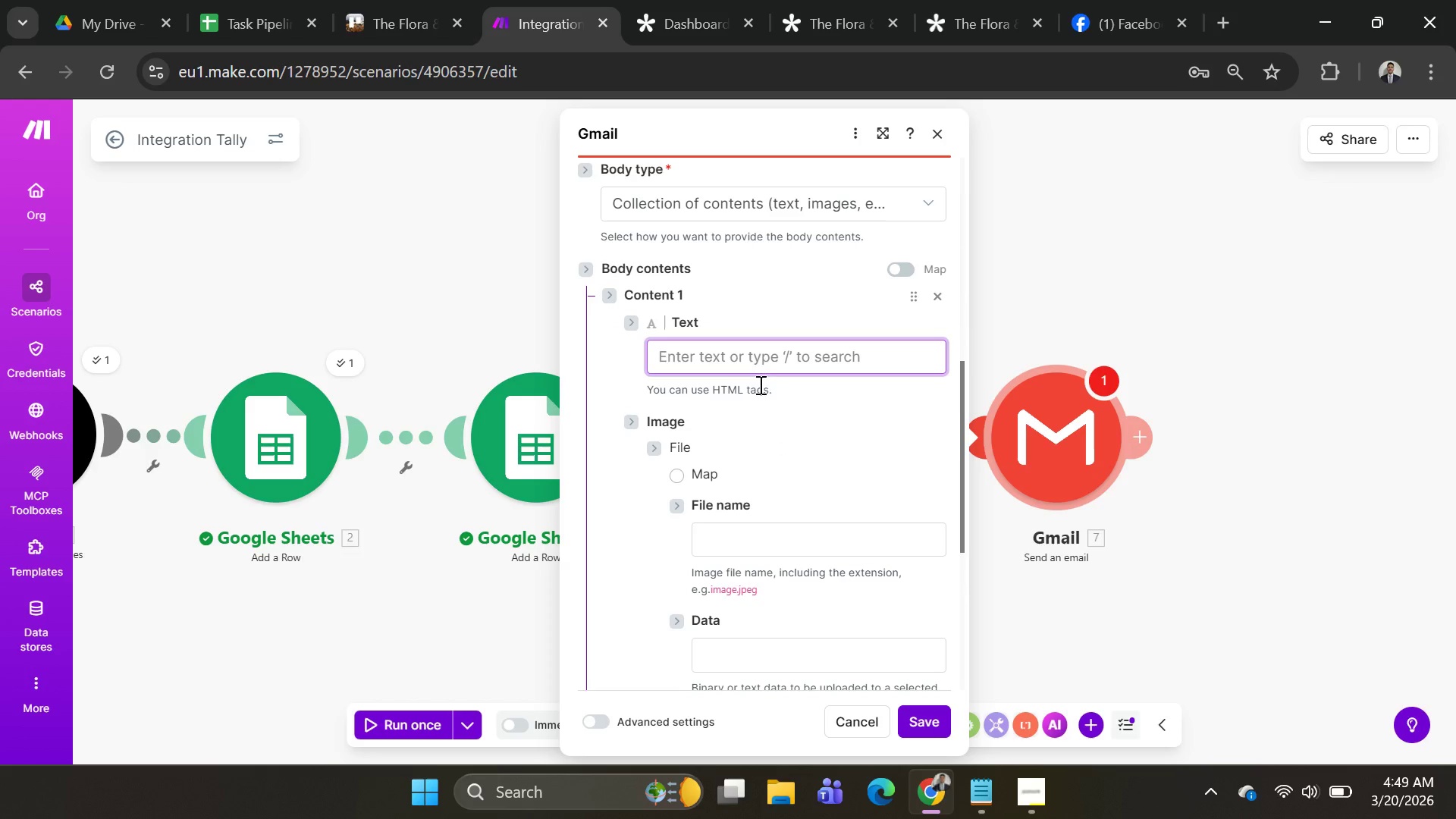 
hold_key(key=ControlLeft, duration=0.72)
 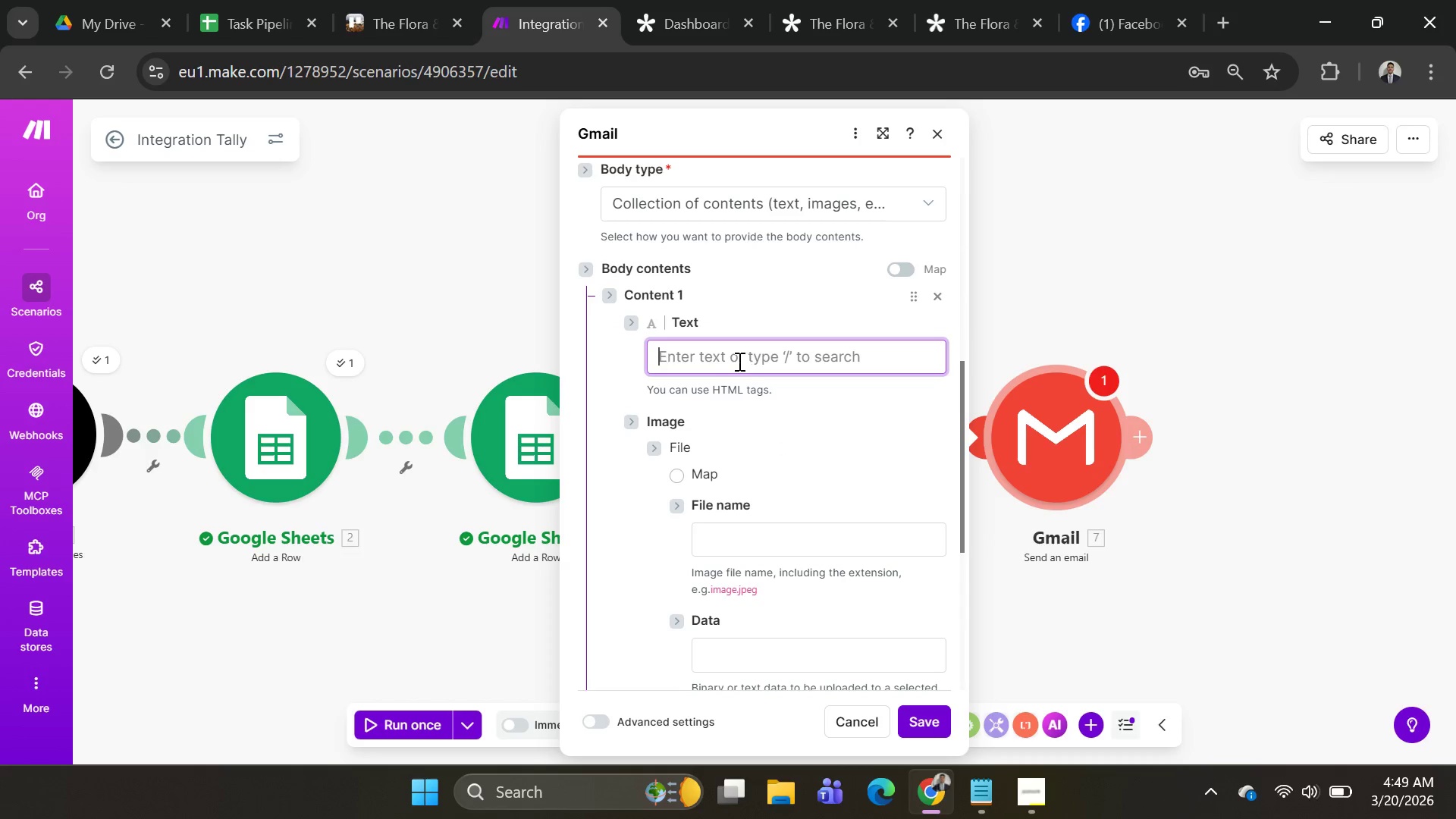 
key(Control+ControlLeft)
 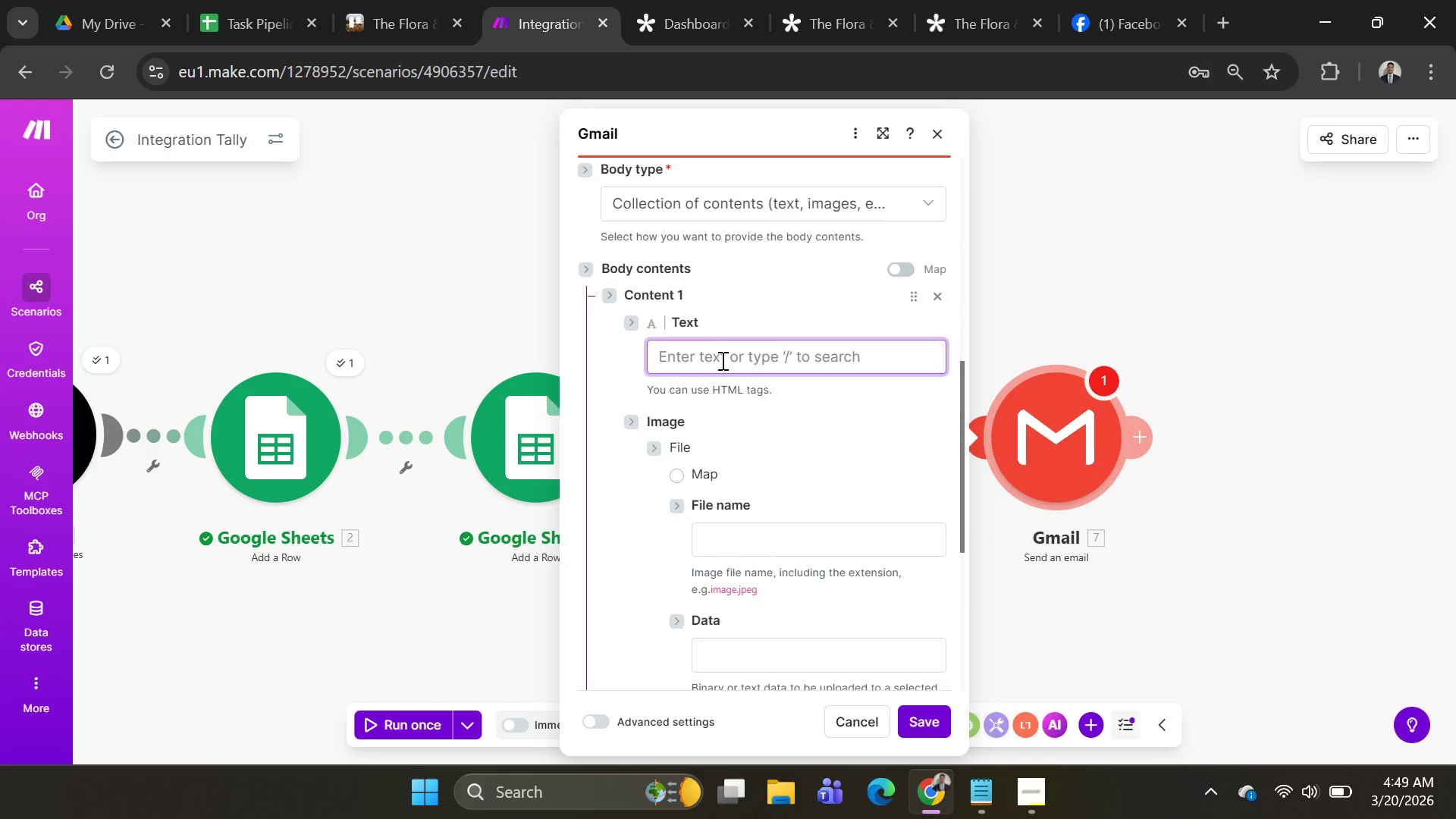 
key(Control+V)
 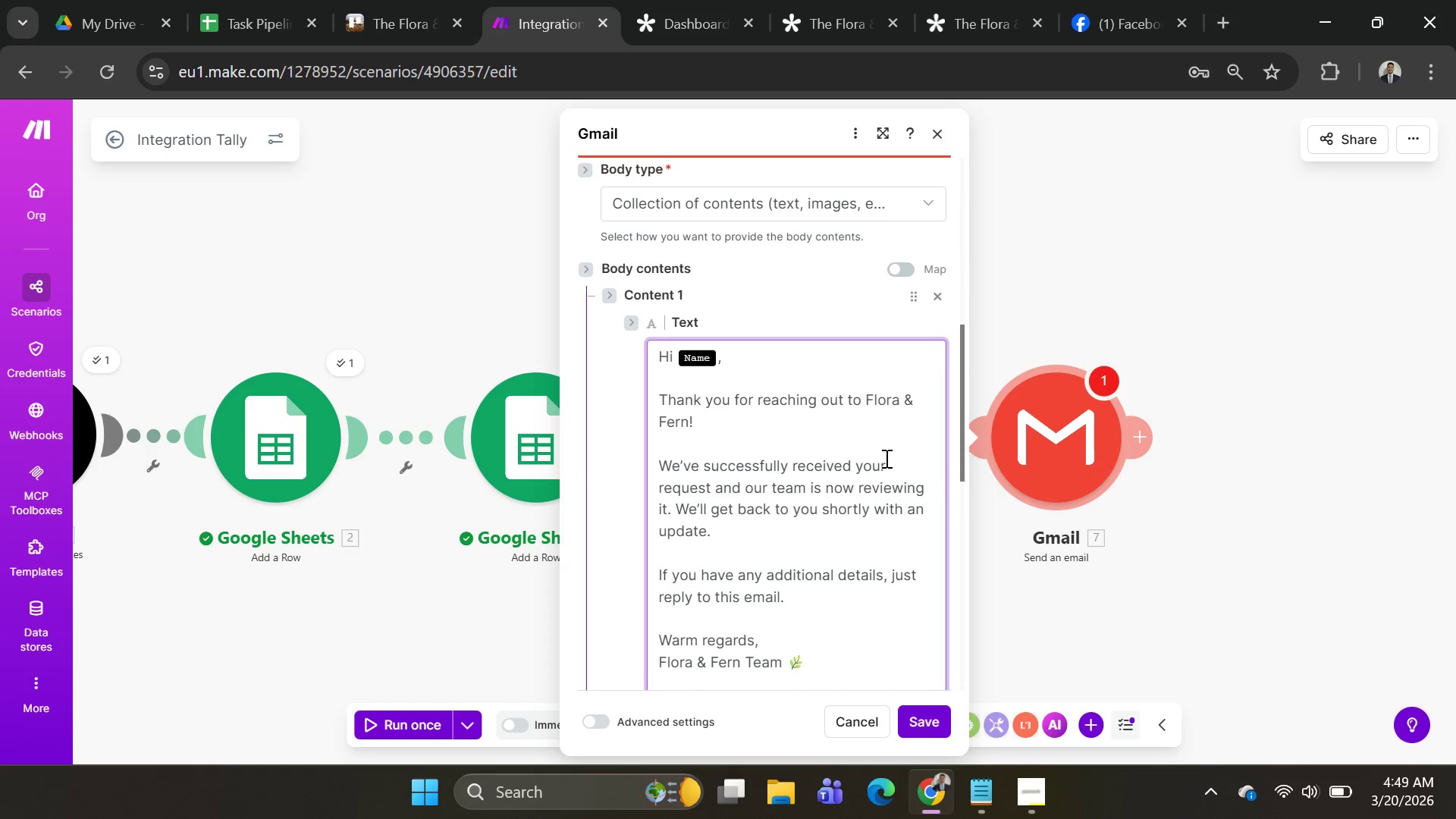 
scroll: coordinate [809, 458], scroll_direction: down, amount: 1.0
 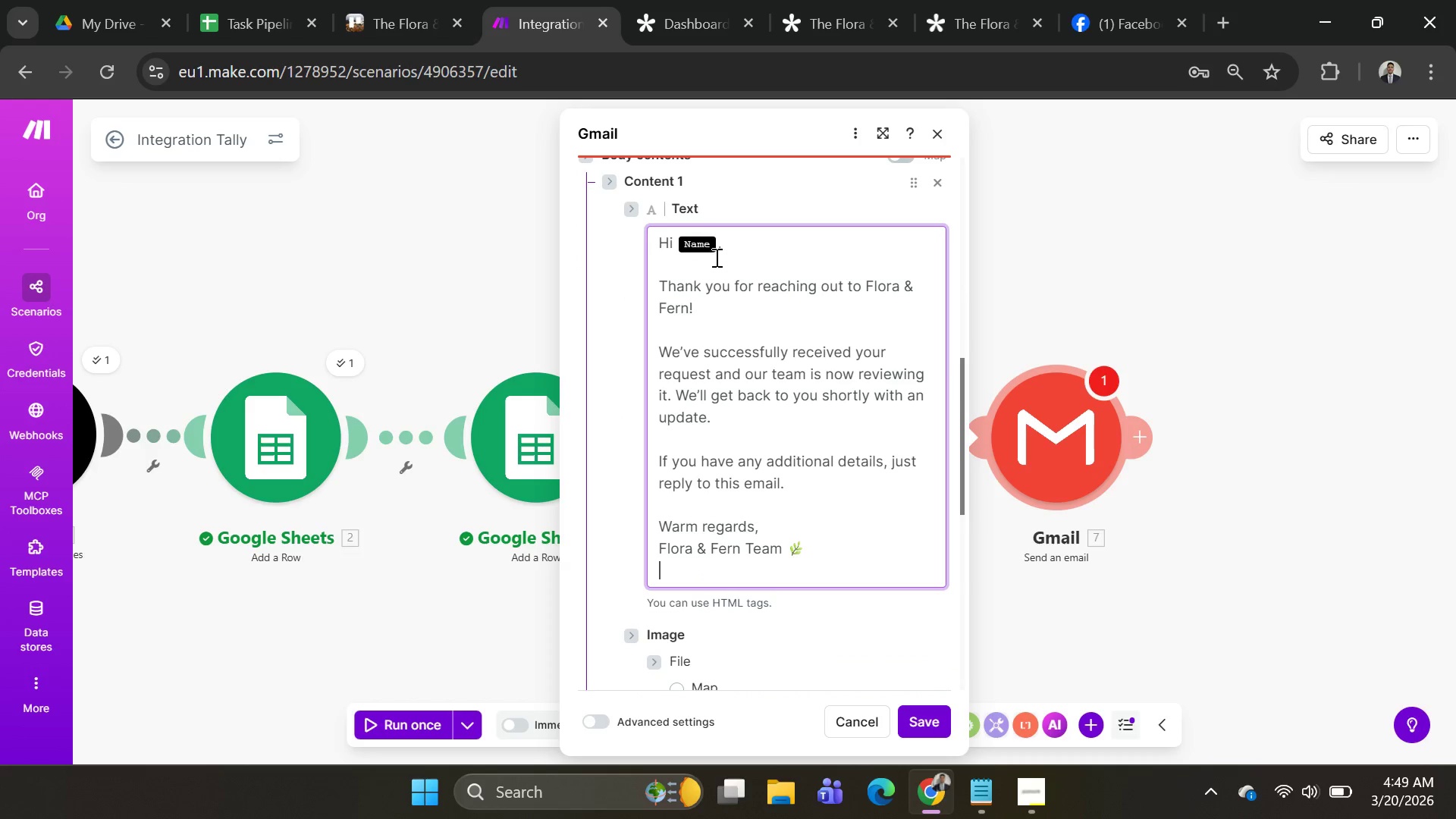 
left_click([715, 253])
 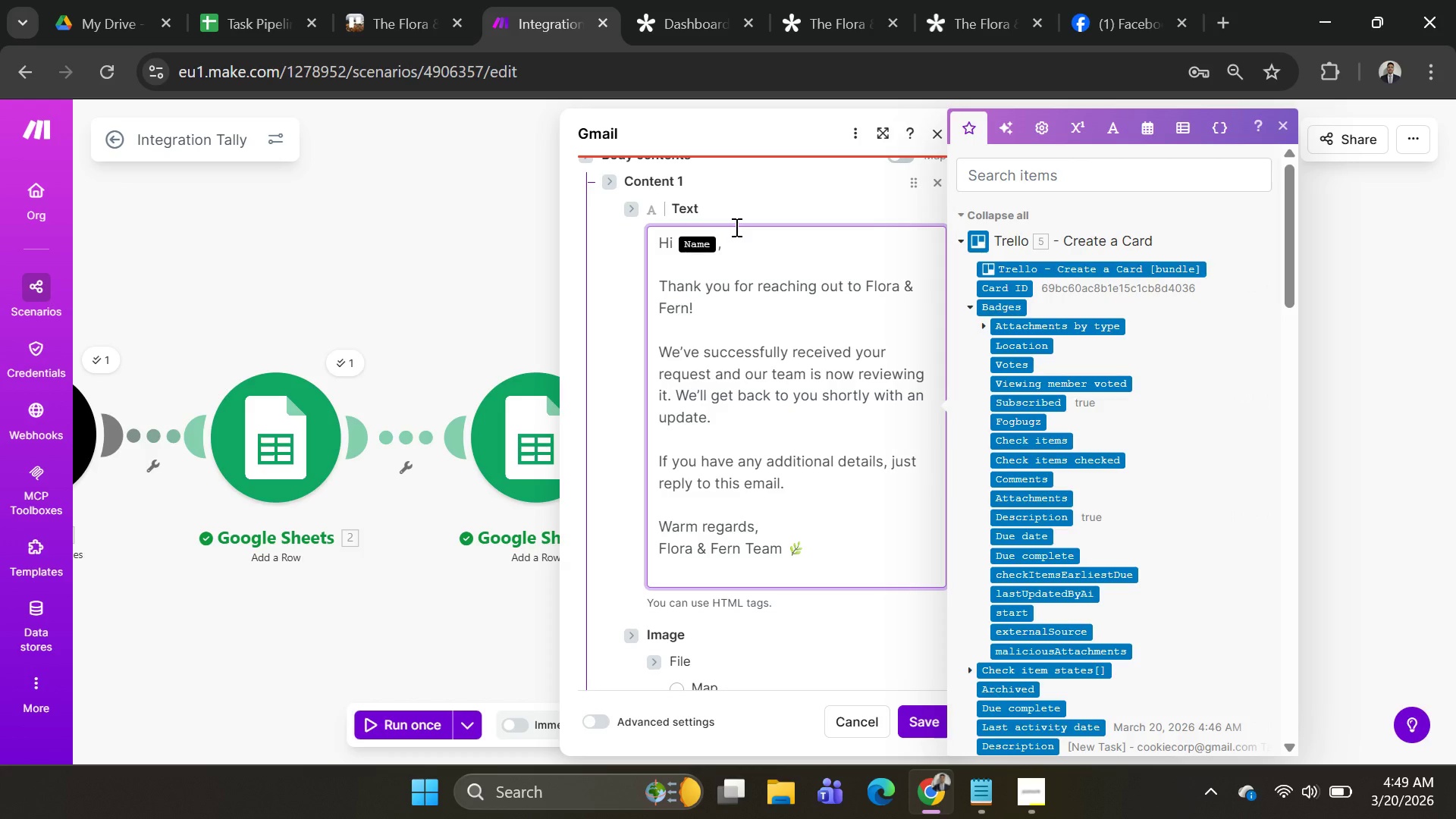 
key(Backspace)
 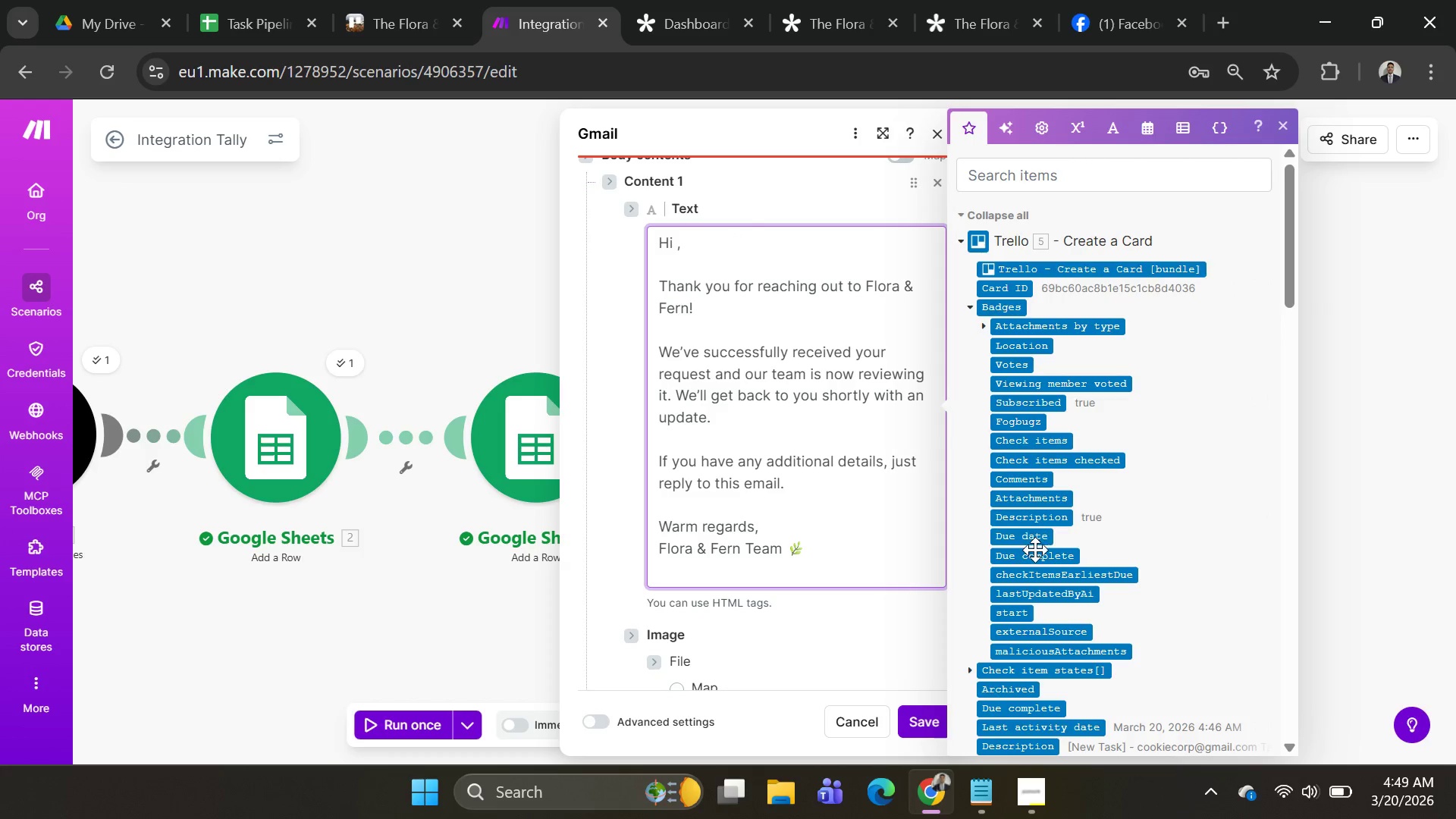 
scroll: coordinate [1076, 532], scroll_direction: down, amount: 19.0
 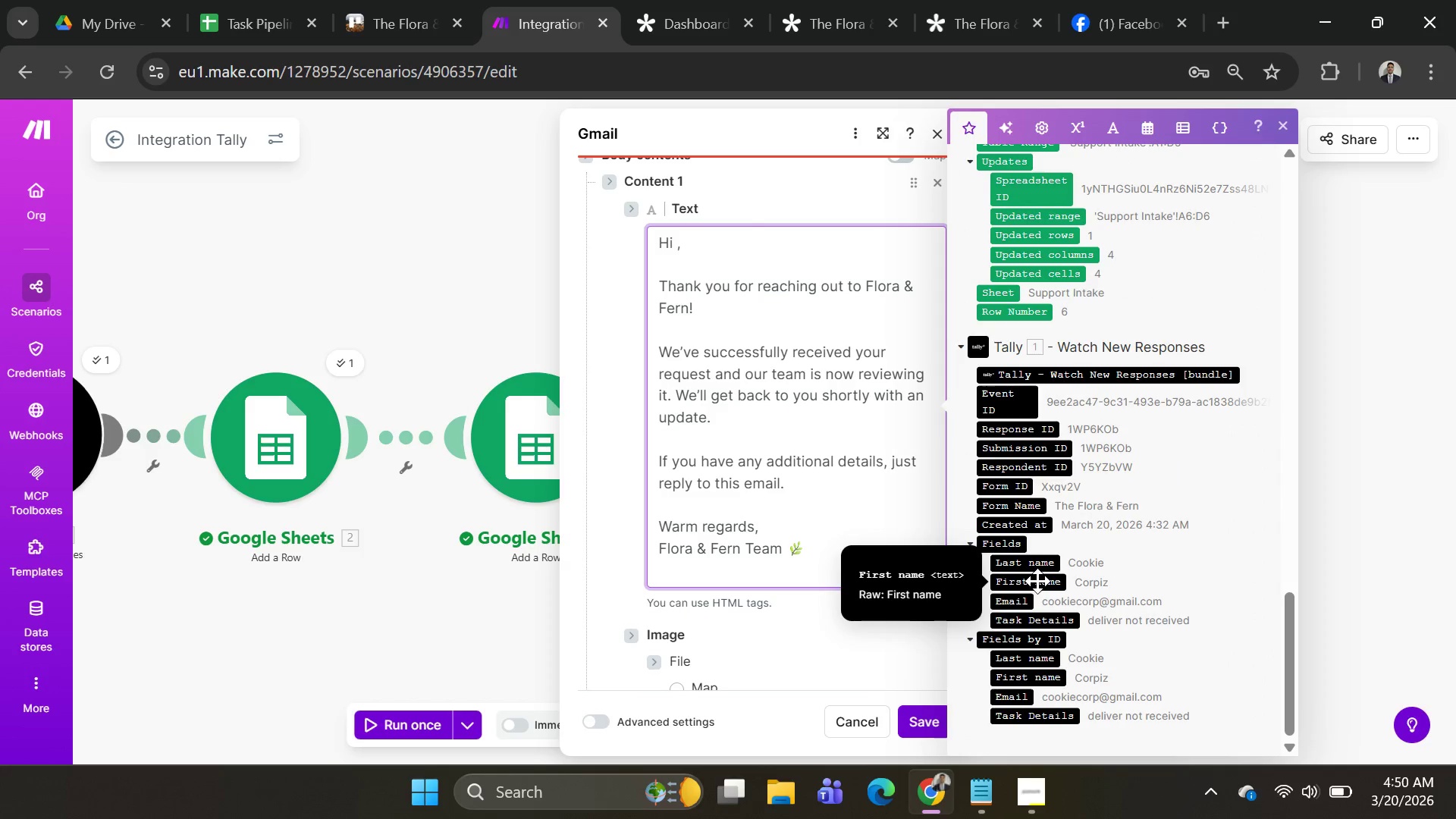 
left_click([1035, 582])
 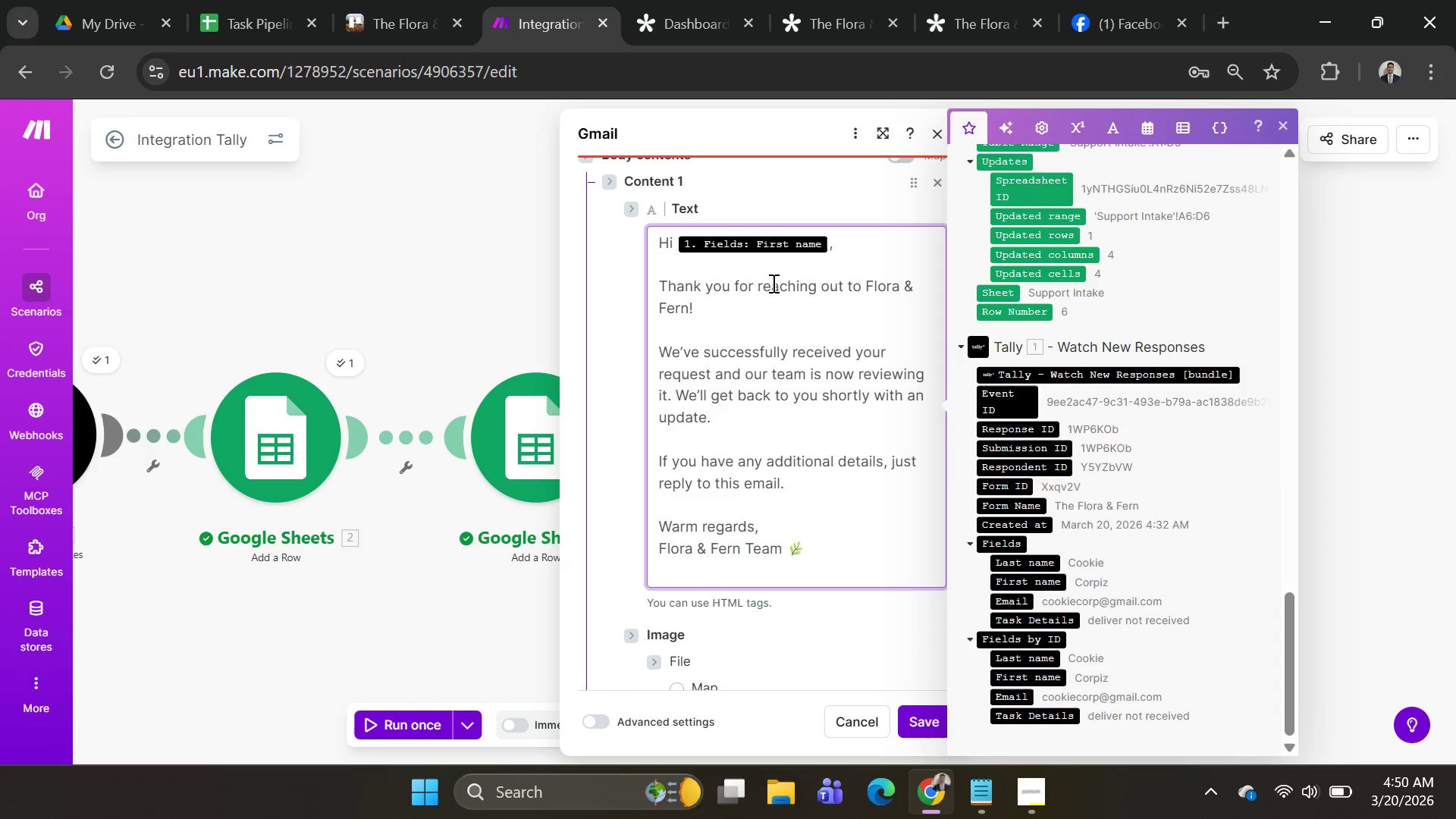 
scroll: coordinate [808, 377], scroll_direction: down, amount: 2.0
 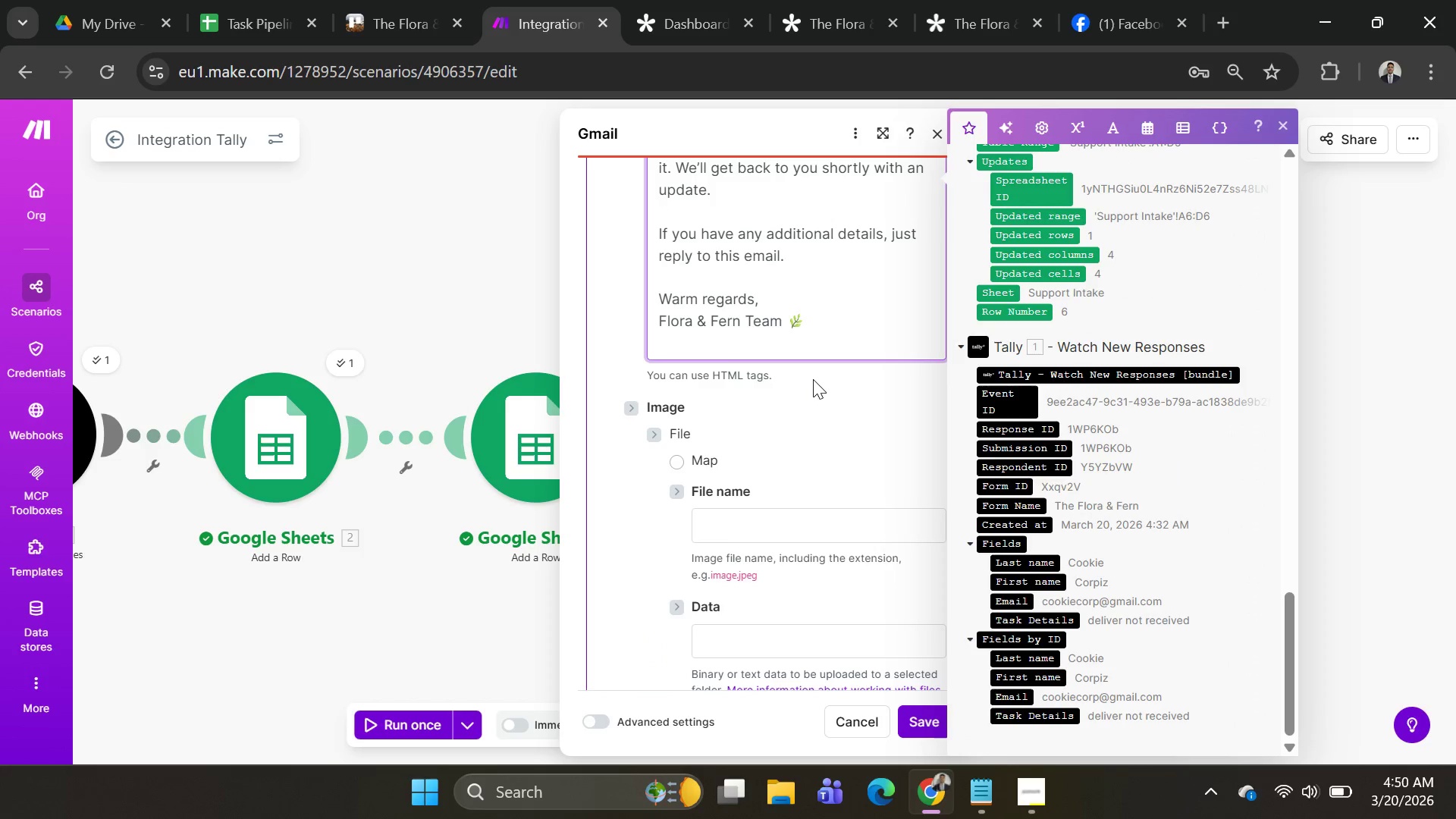 
scroll: coordinate [811, 362], scroll_direction: up, amount: 10.0
 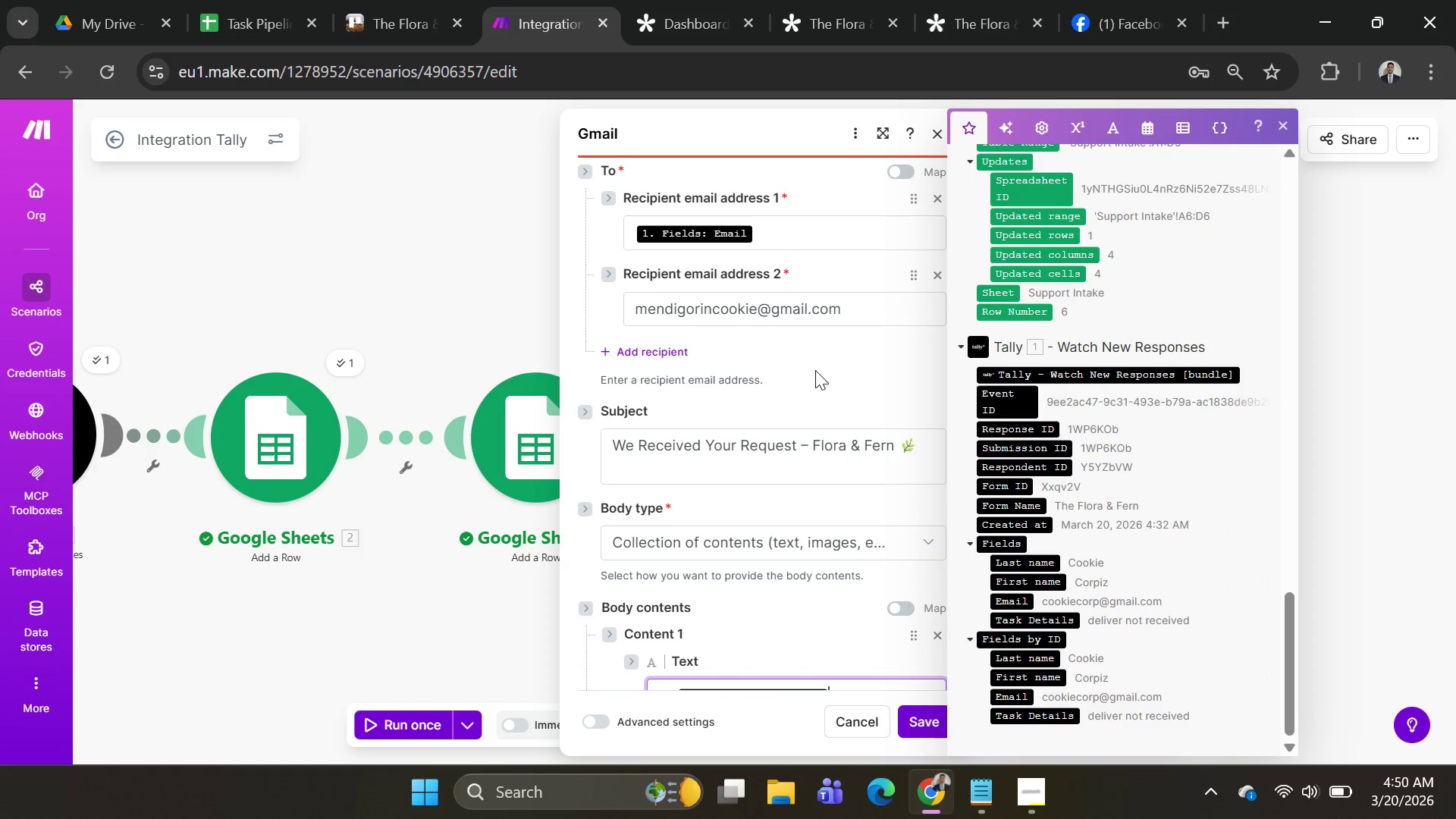 
scroll: coordinate [811, 396], scroll_direction: down, amount: 8.0
 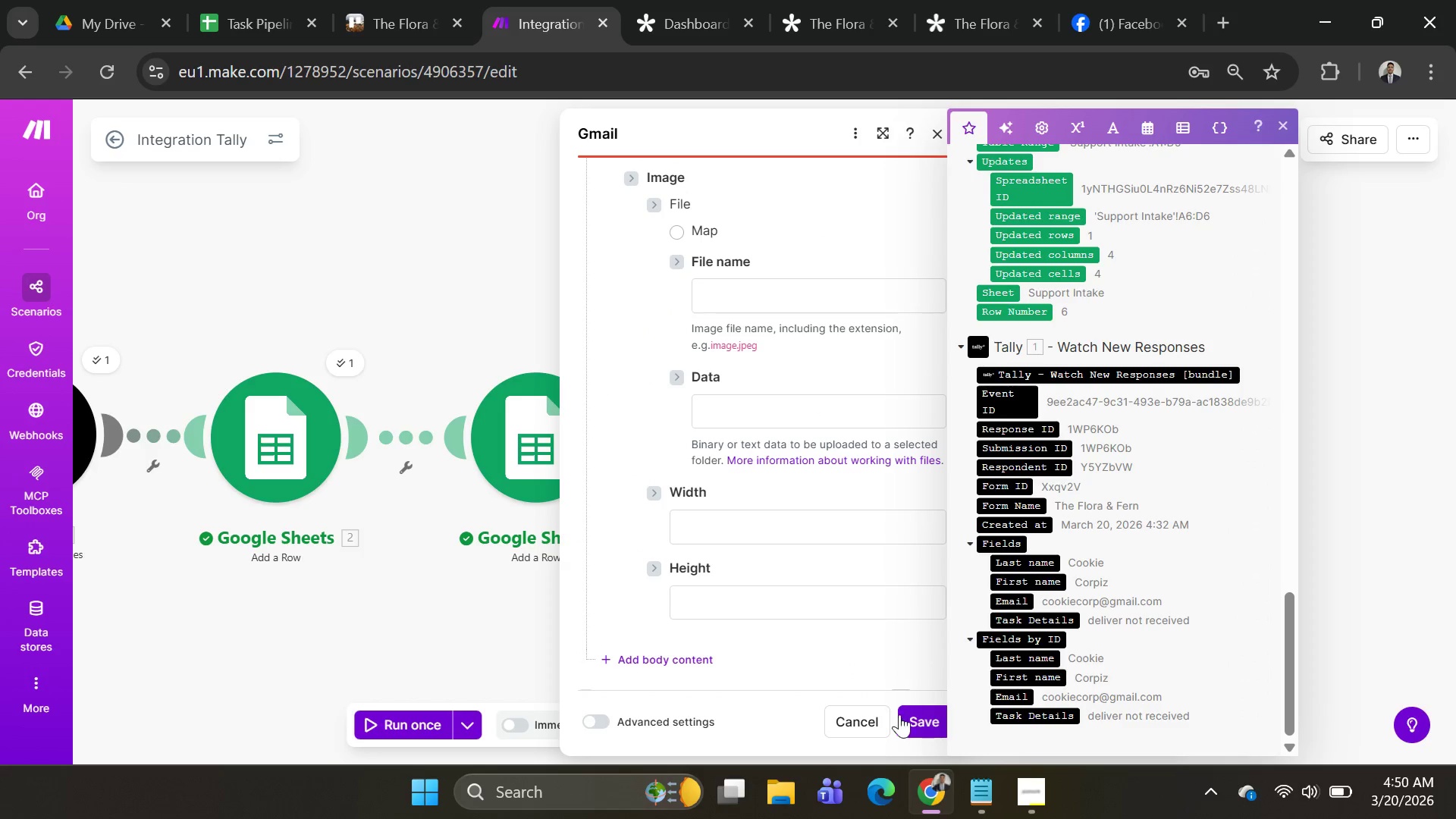 
left_click([903, 718])
 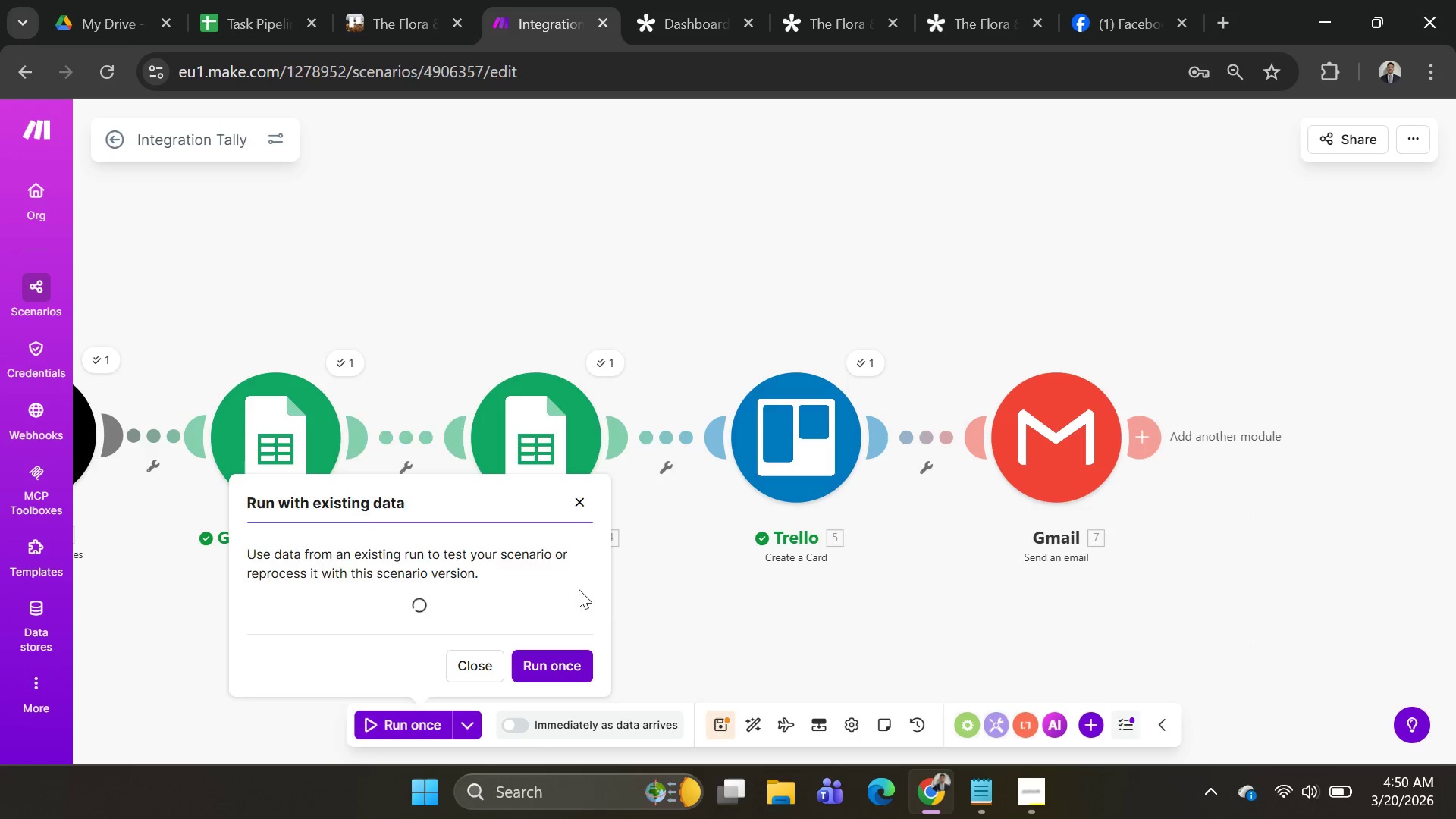 
wait(5.25)
 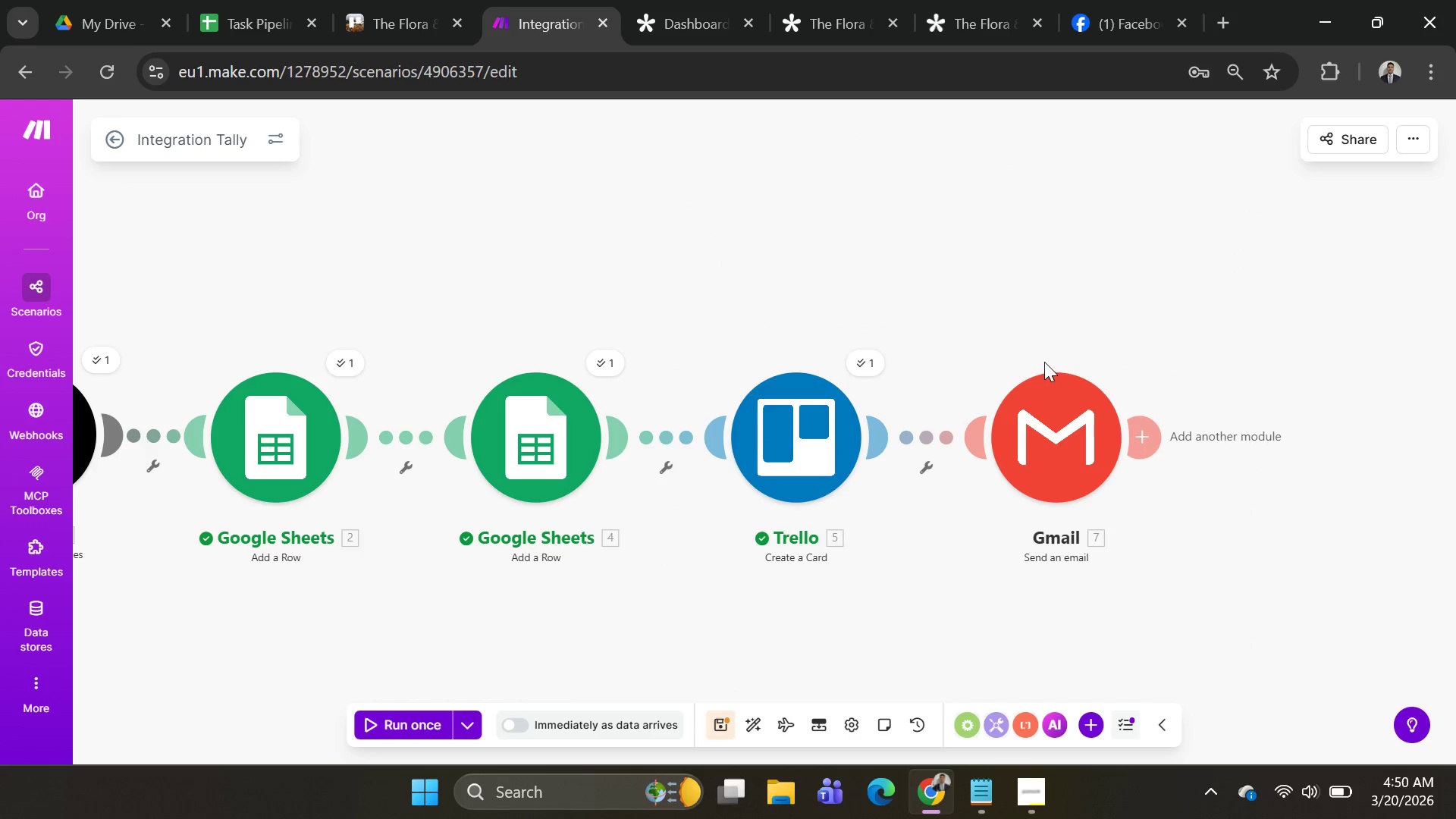 
left_click([543, 588])
 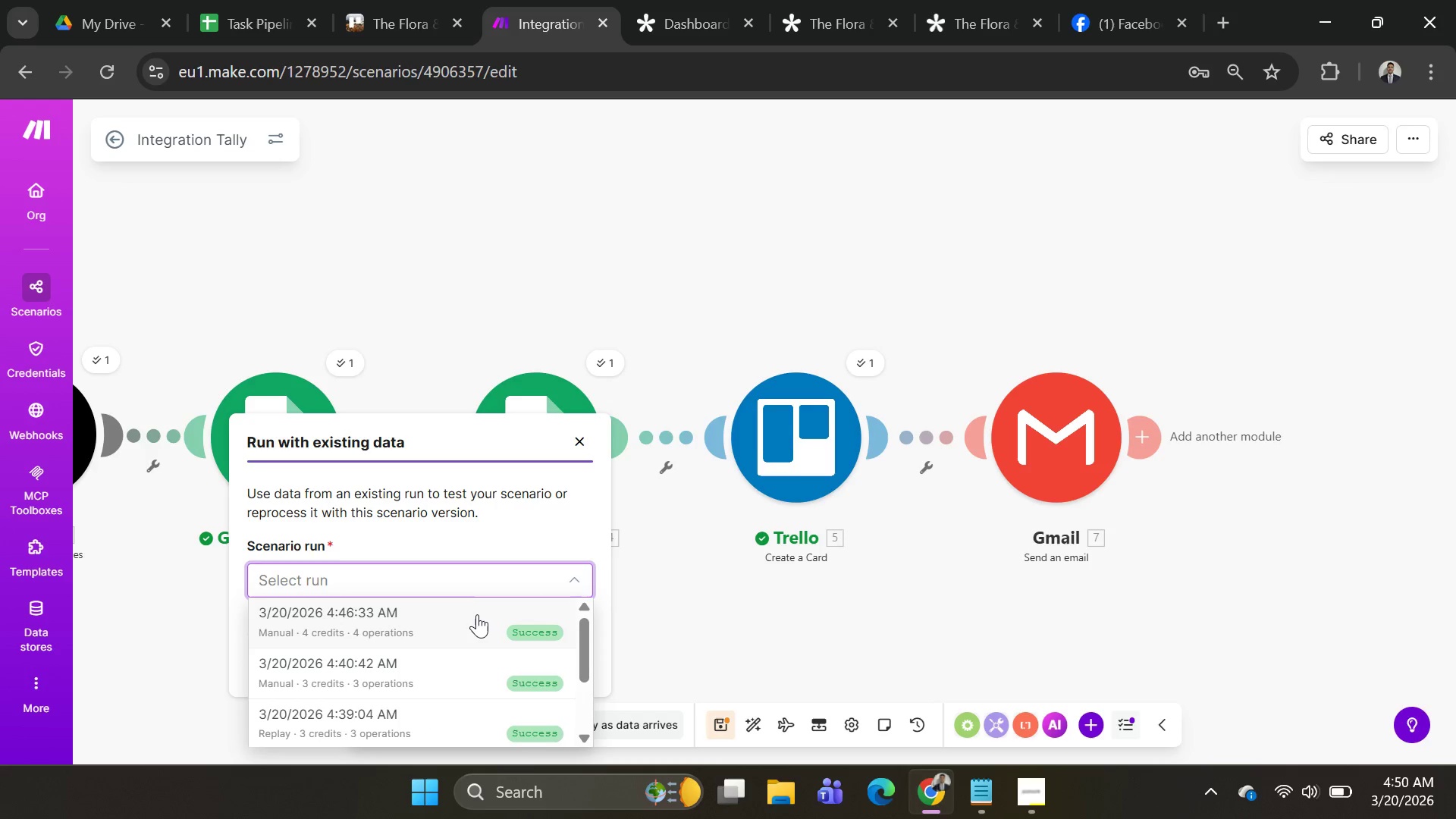 
scroll: coordinate [481, 620], scroll_direction: down, amount: 3.0
 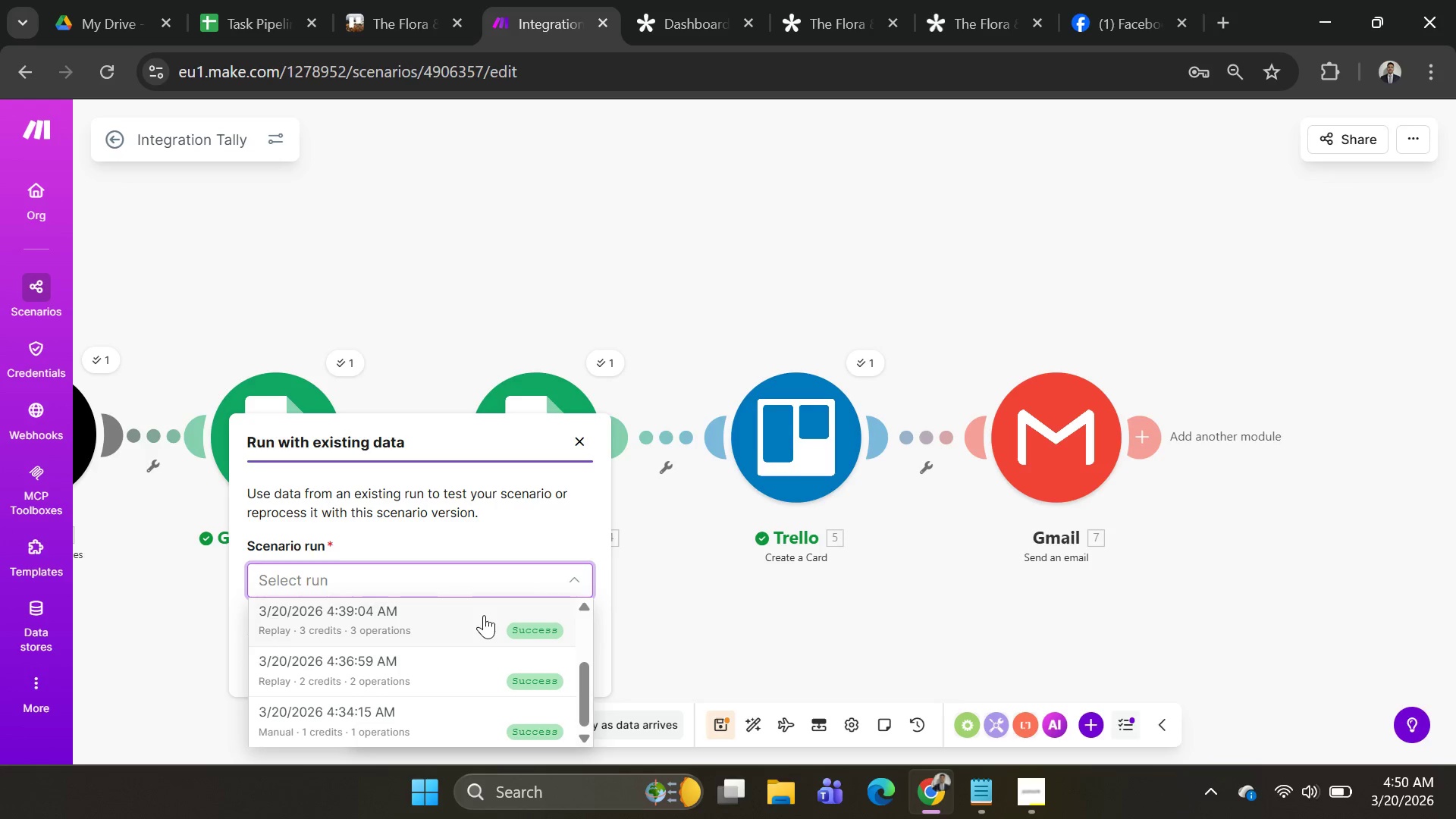 
scroll: coordinate [475, 637], scroll_direction: up, amount: 4.0
 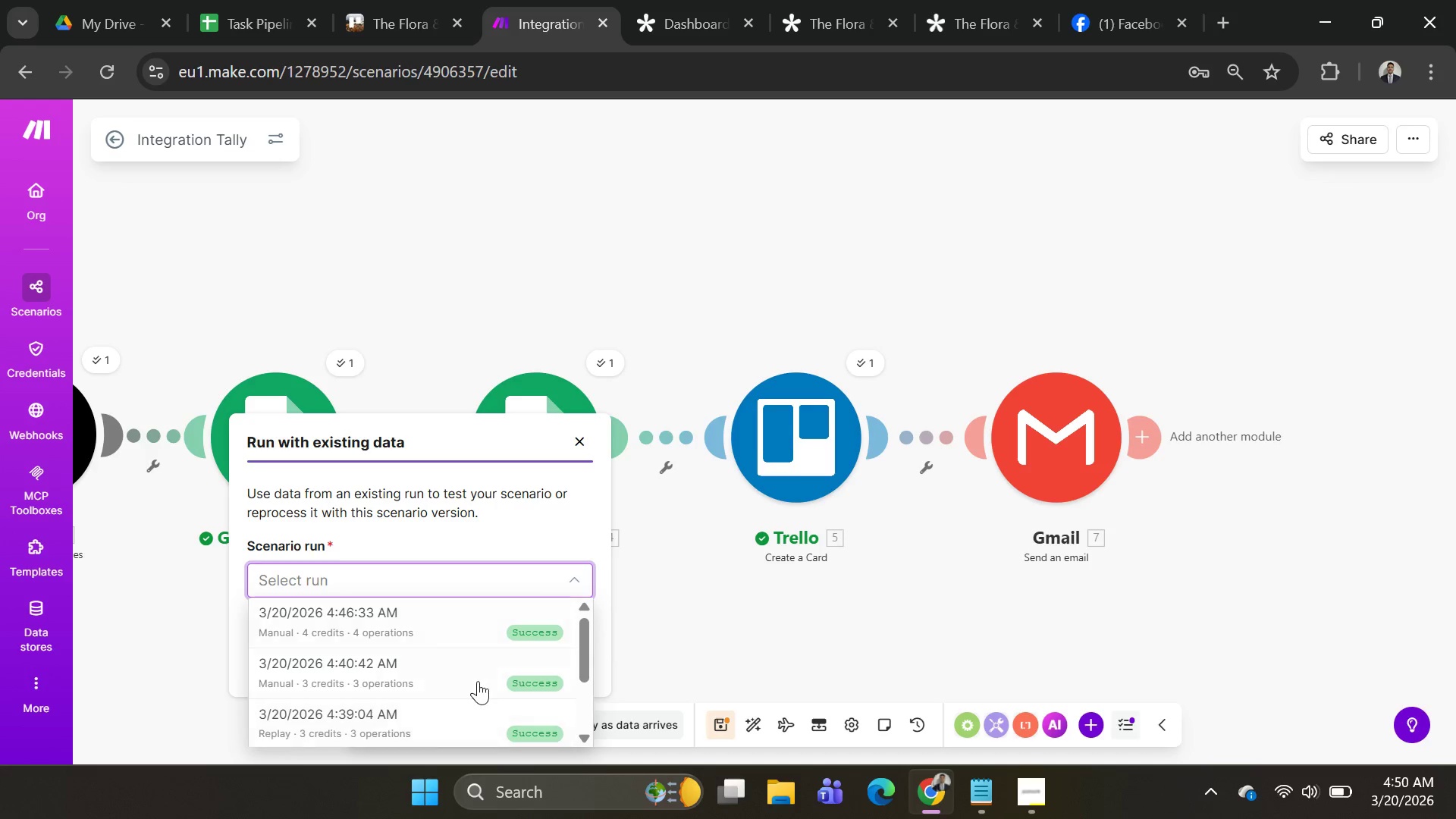 
scroll: coordinate [484, 490], scroll_direction: down, amount: 9.0
 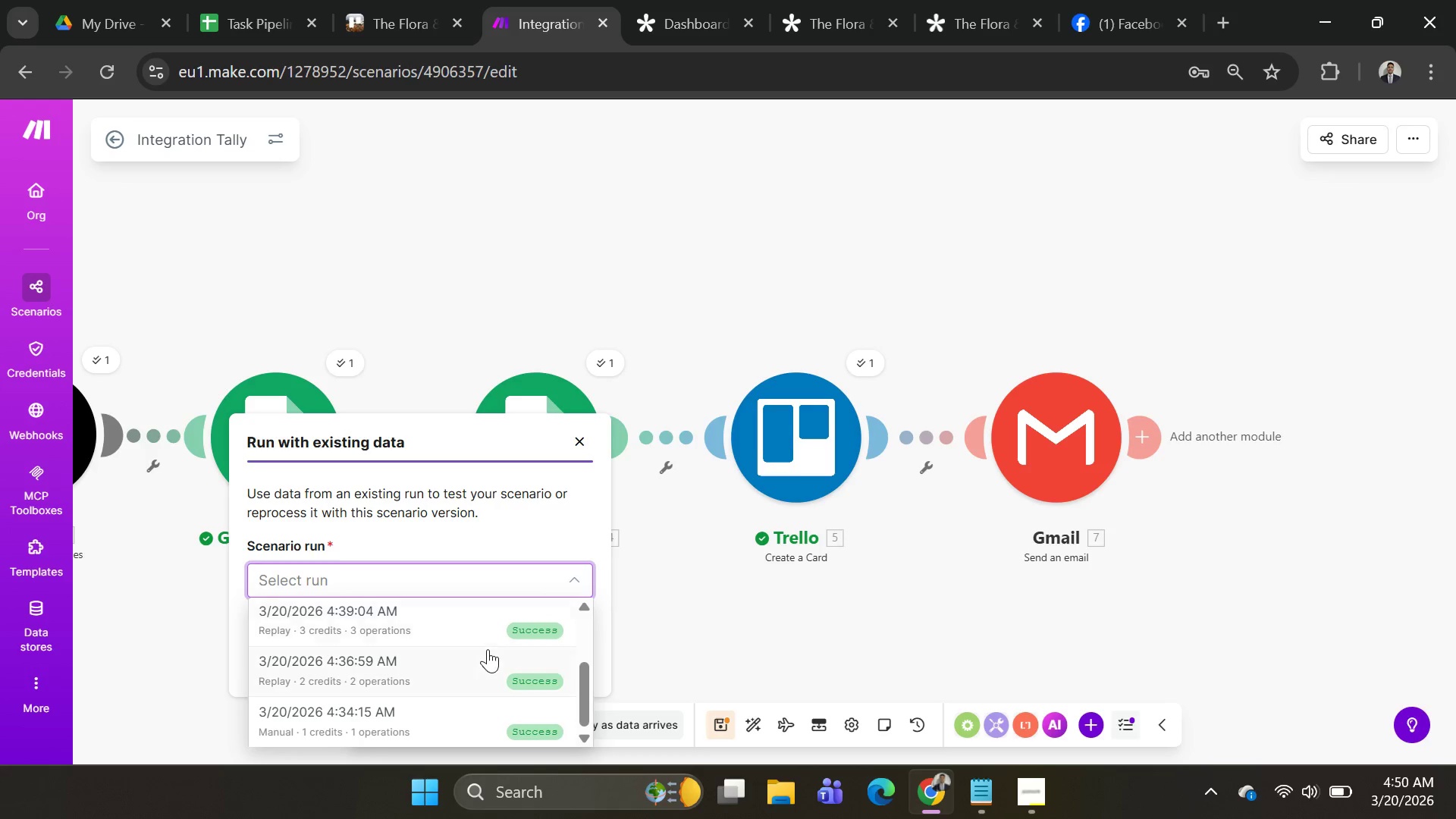 
scroll: coordinate [489, 648], scroll_direction: up, amount: 6.0
 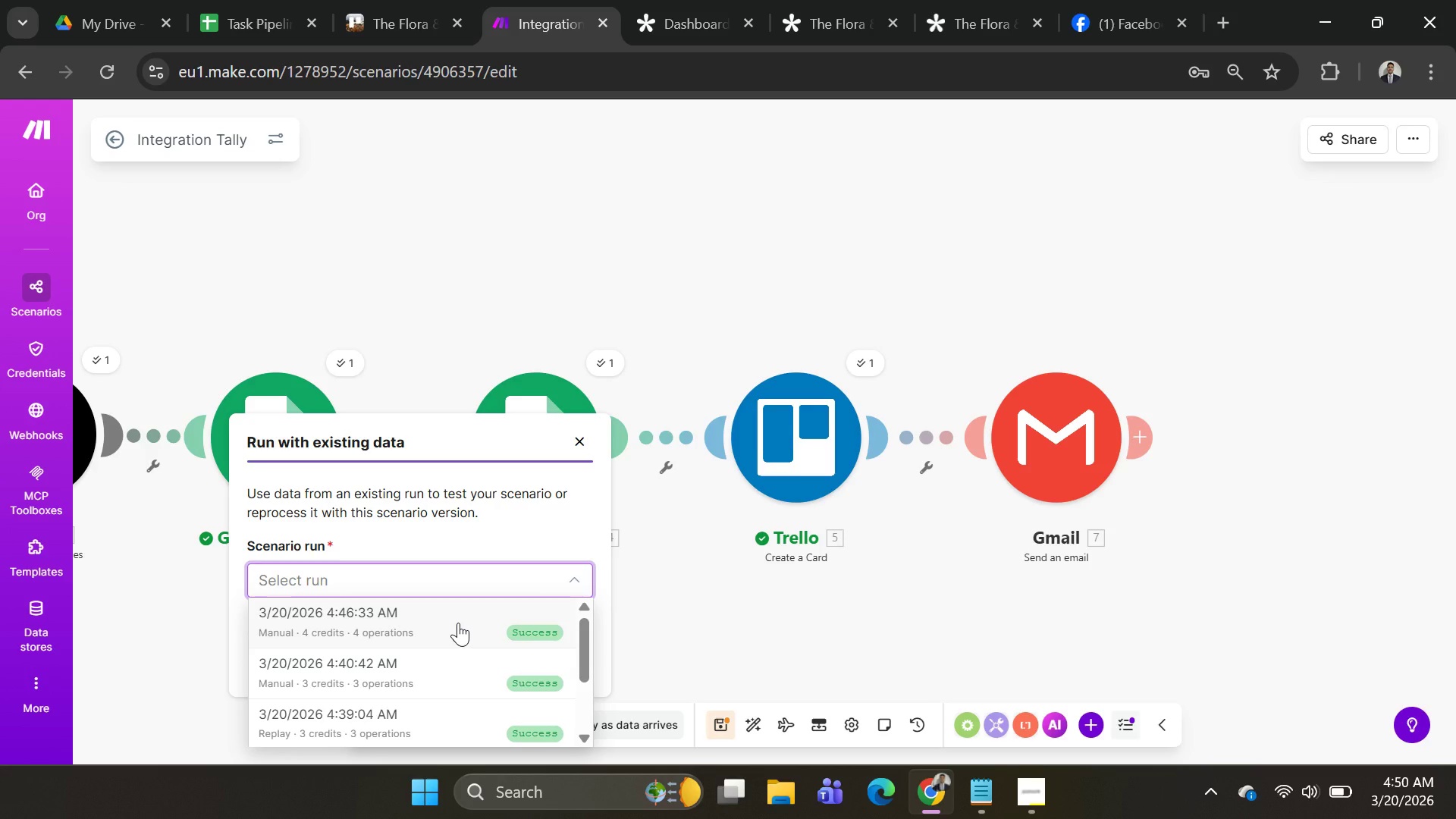 
left_click([458, 623])
 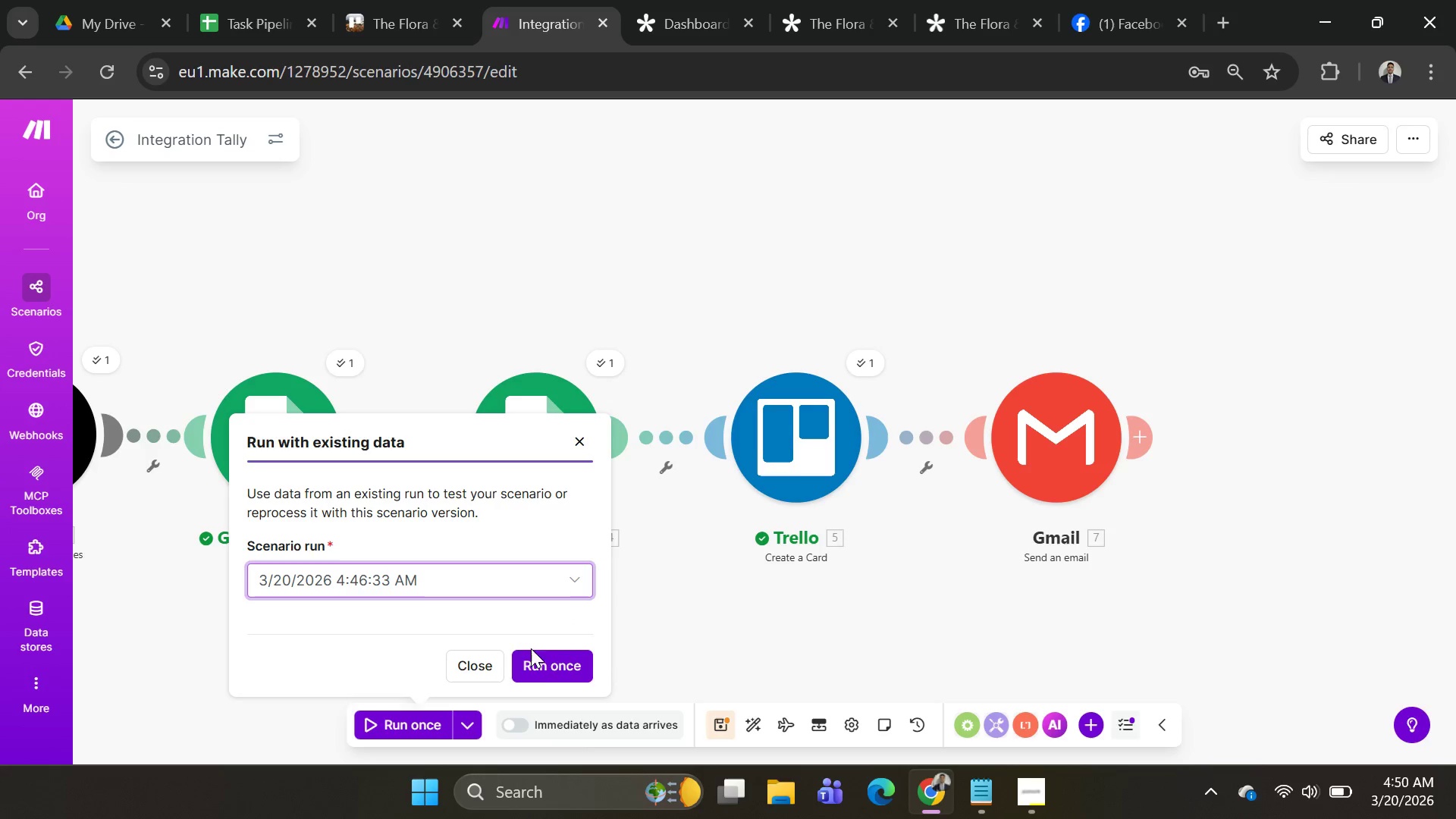 
left_click([539, 664])
 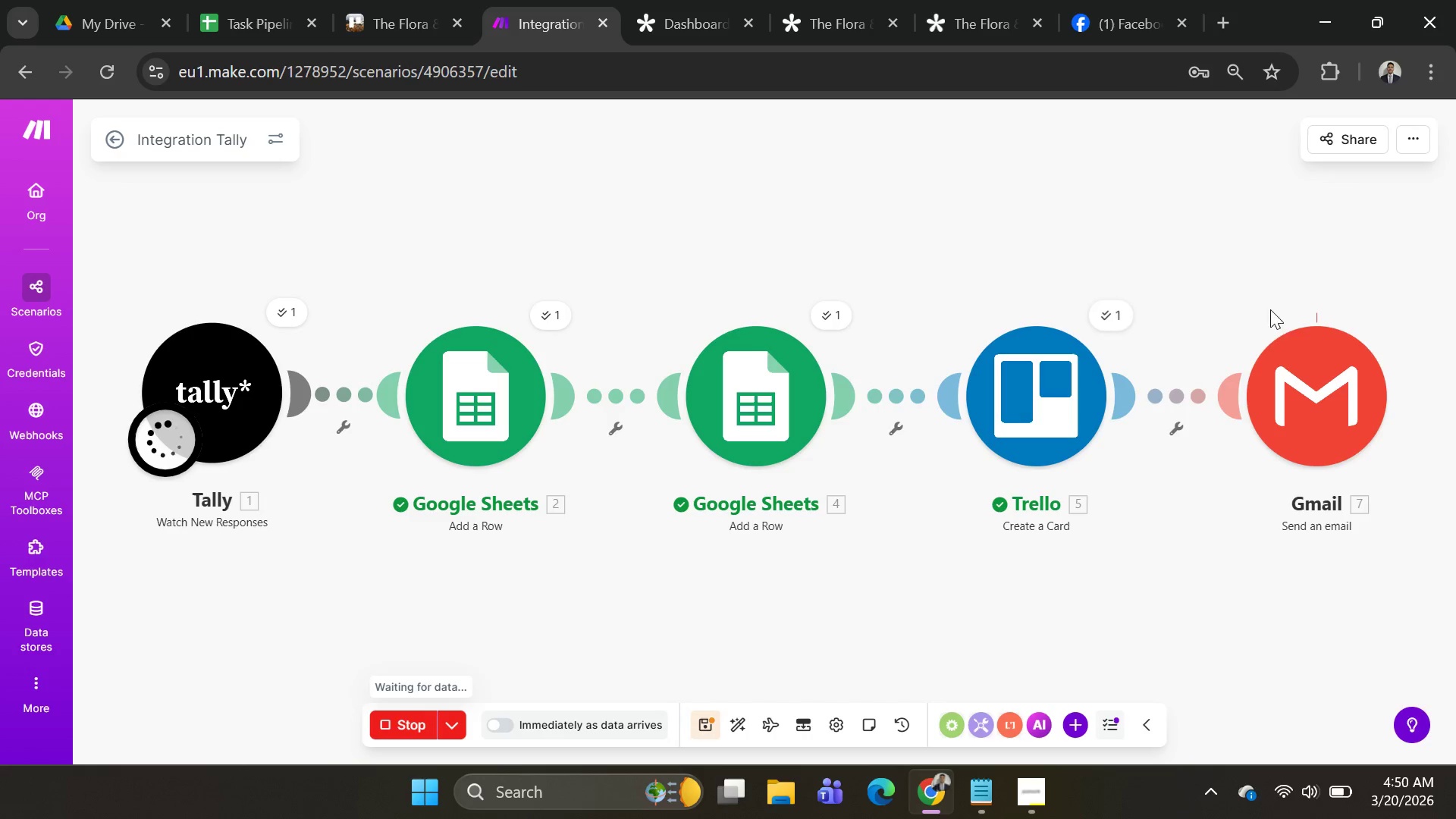 
wait(5.2)
 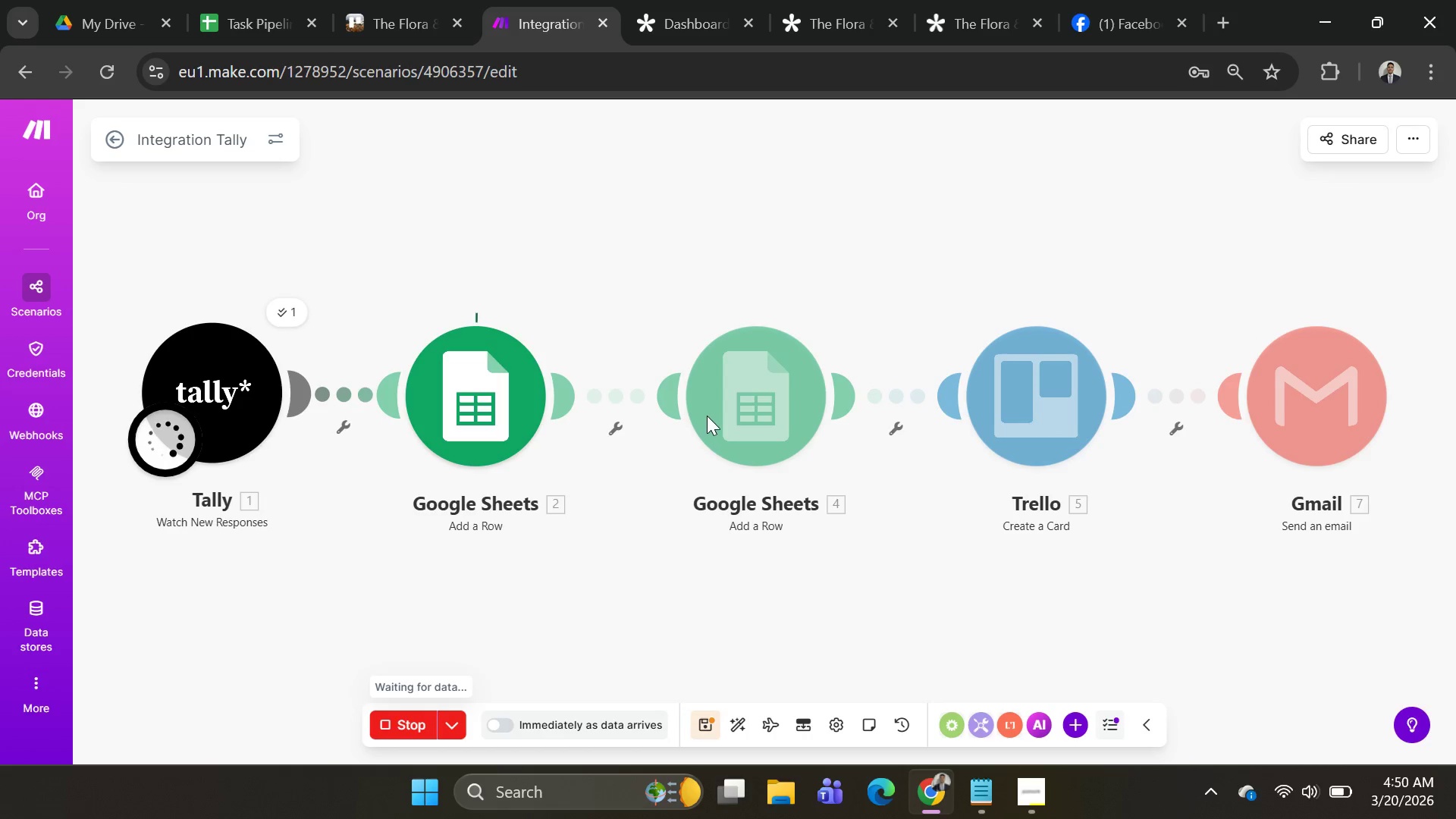 
scroll: coordinate [1172, 384], scroll_direction: down, amount: 2.0
 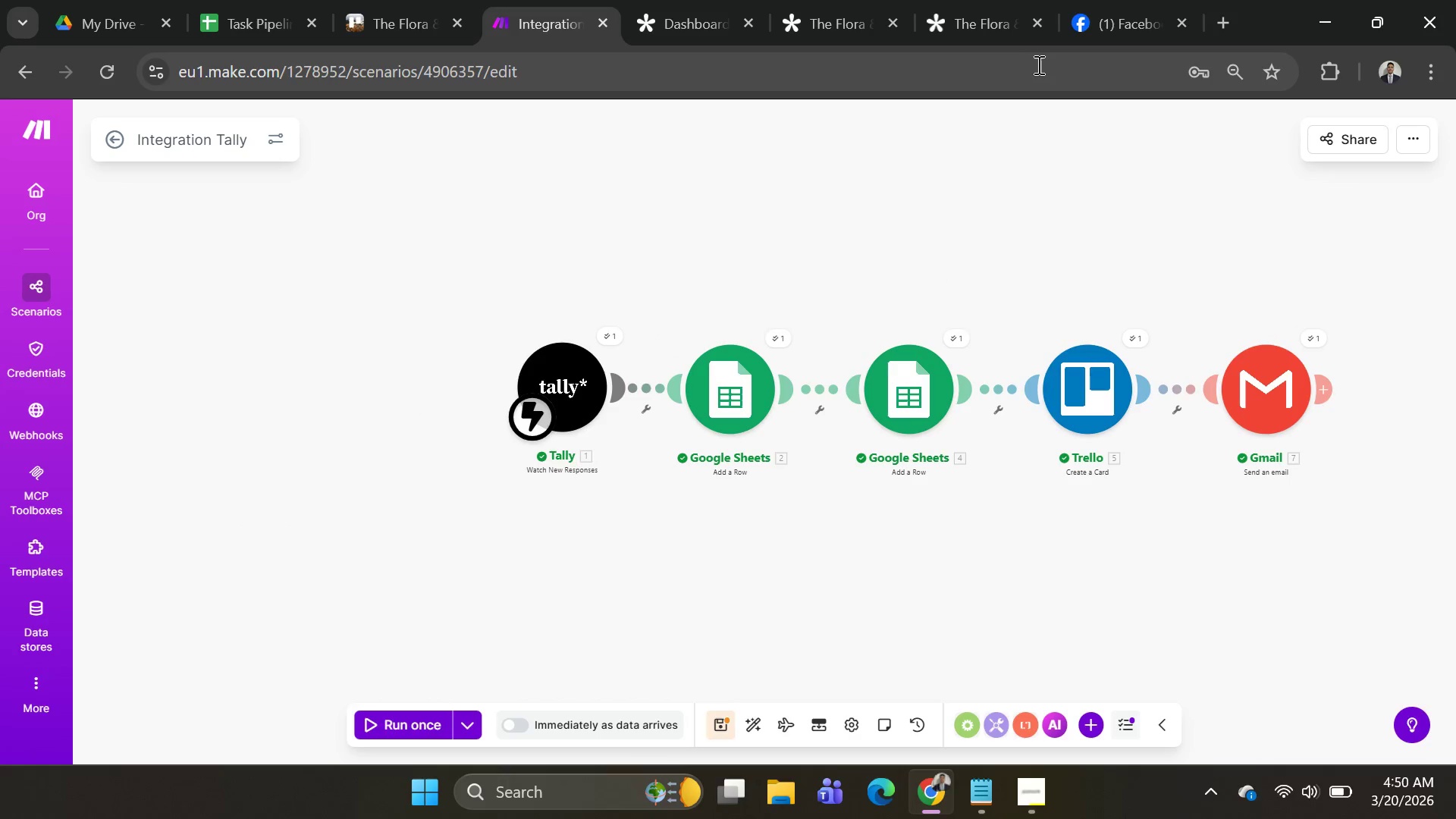 
left_click([837, 35])
 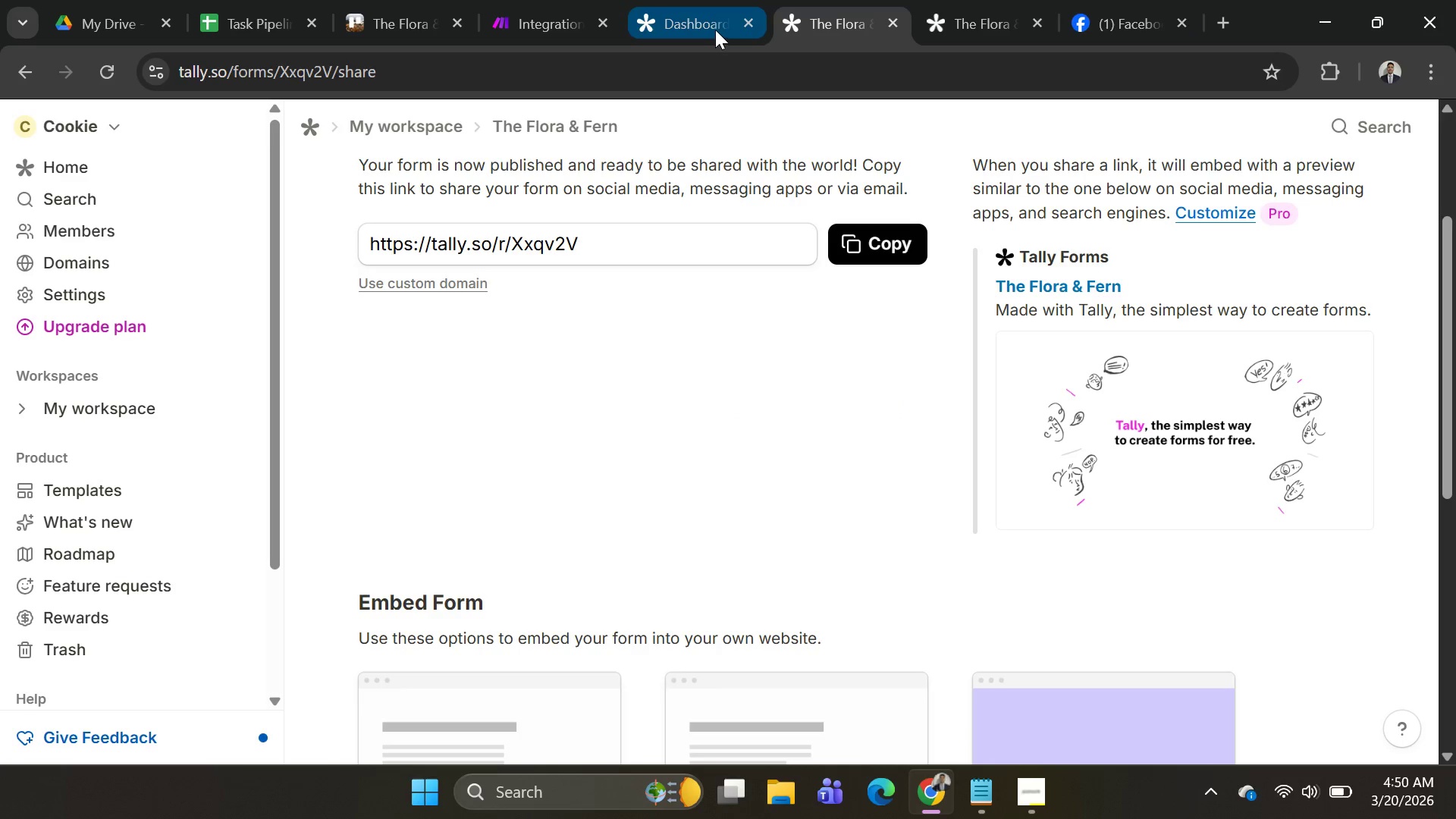 
left_click([679, 10])
 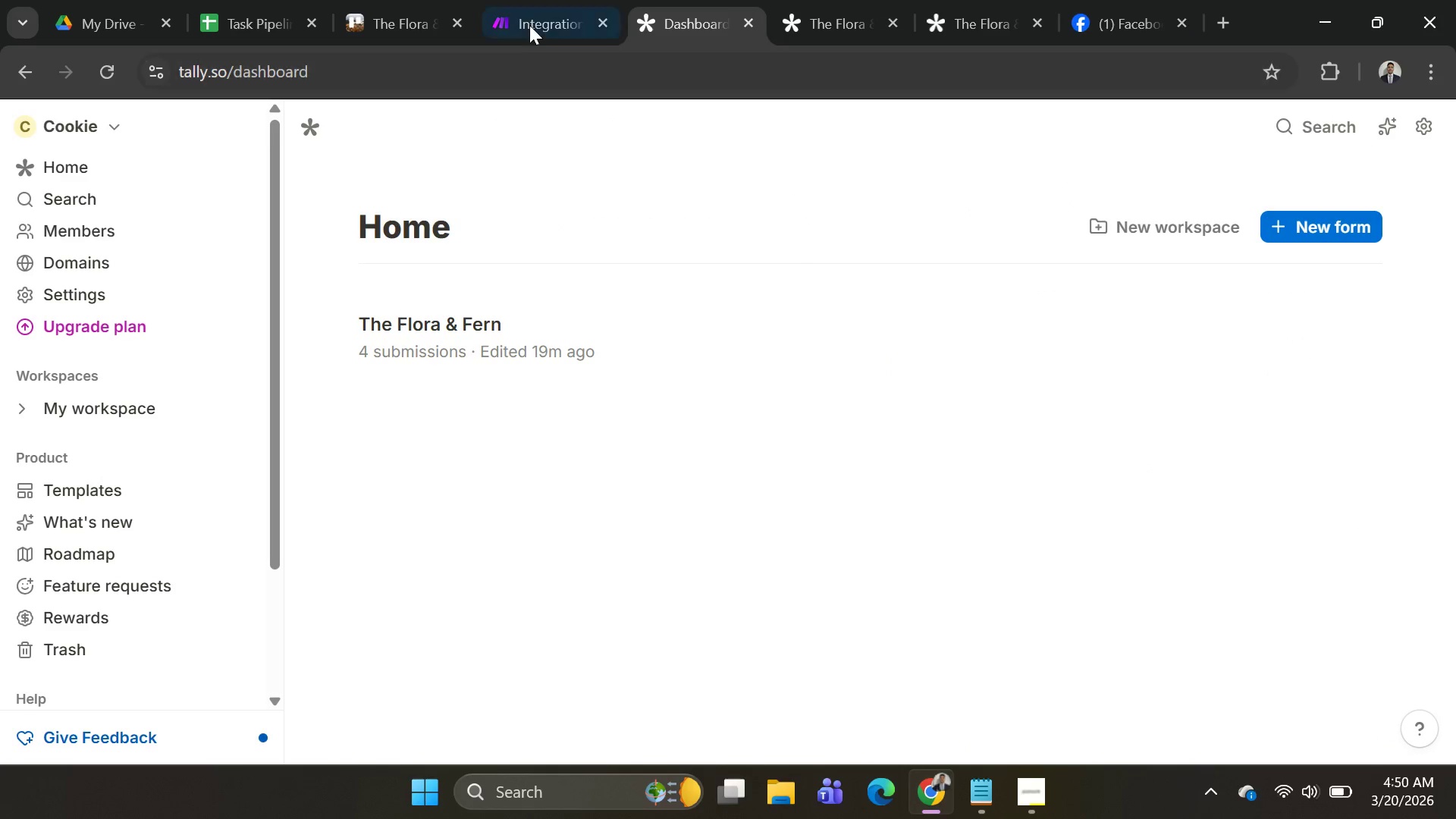 
left_click([528, 24])
 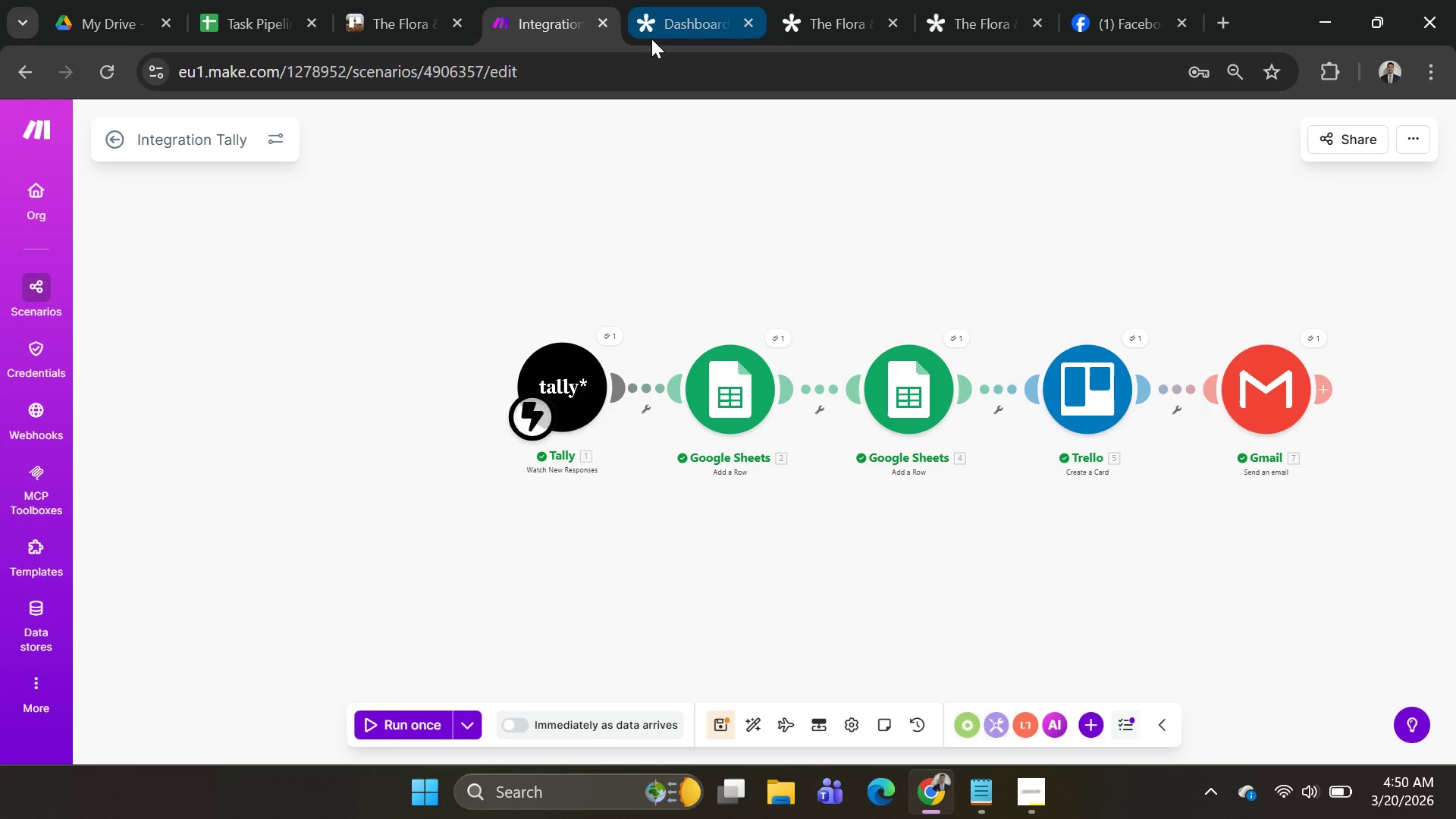 
left_click([671, 25])
 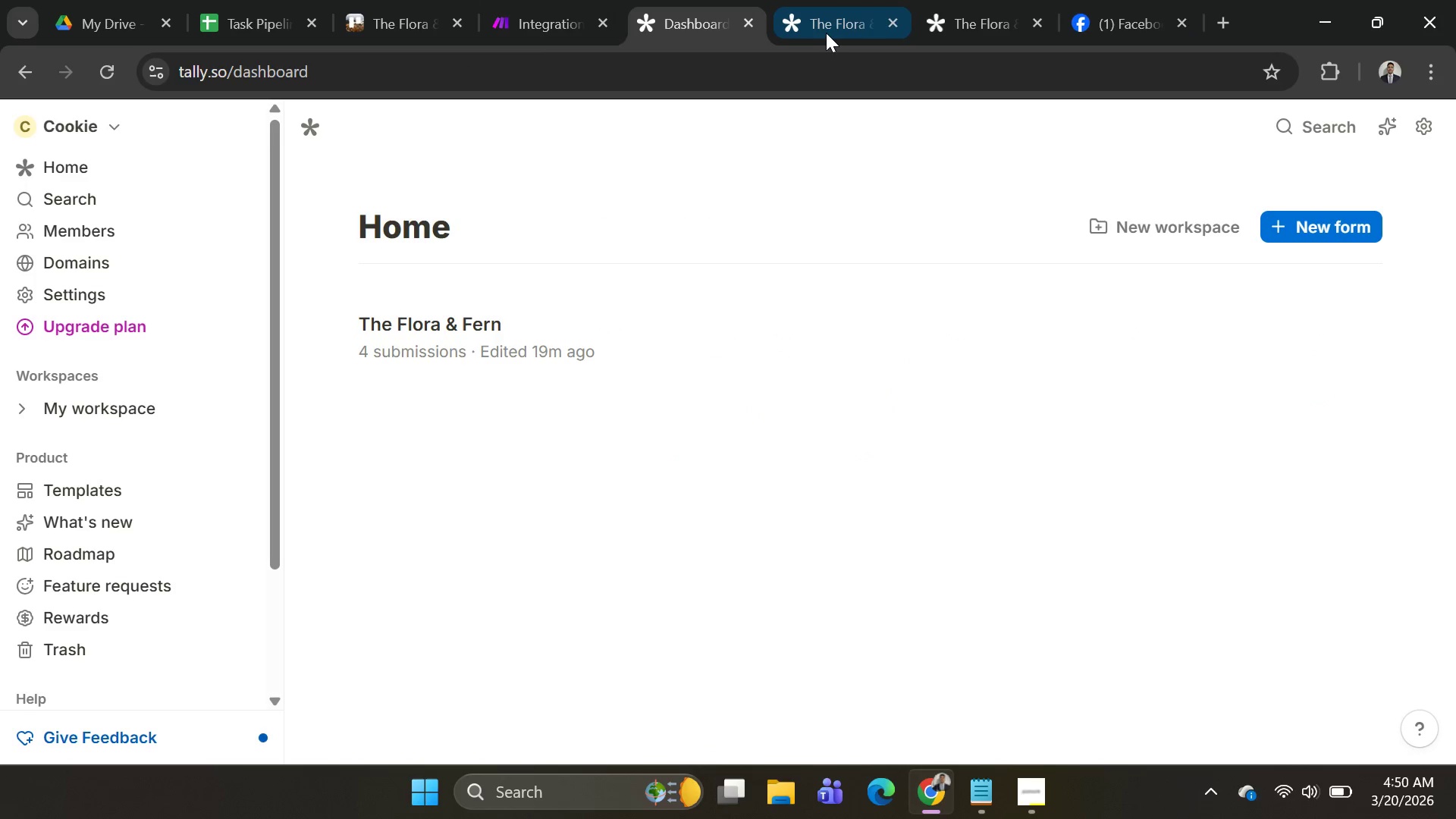 
left_click([827, 33])
 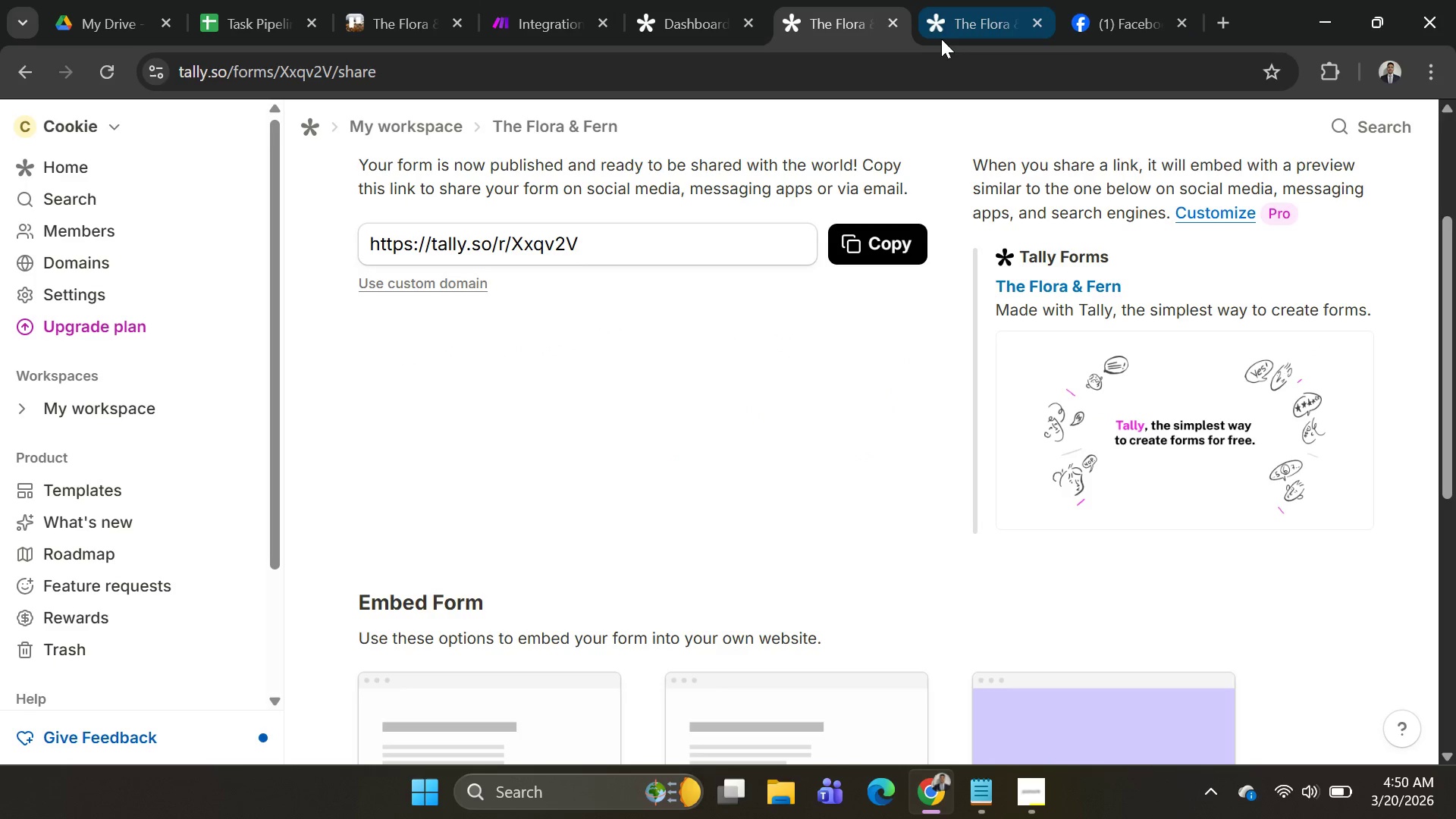 
left_click([946, 35])
 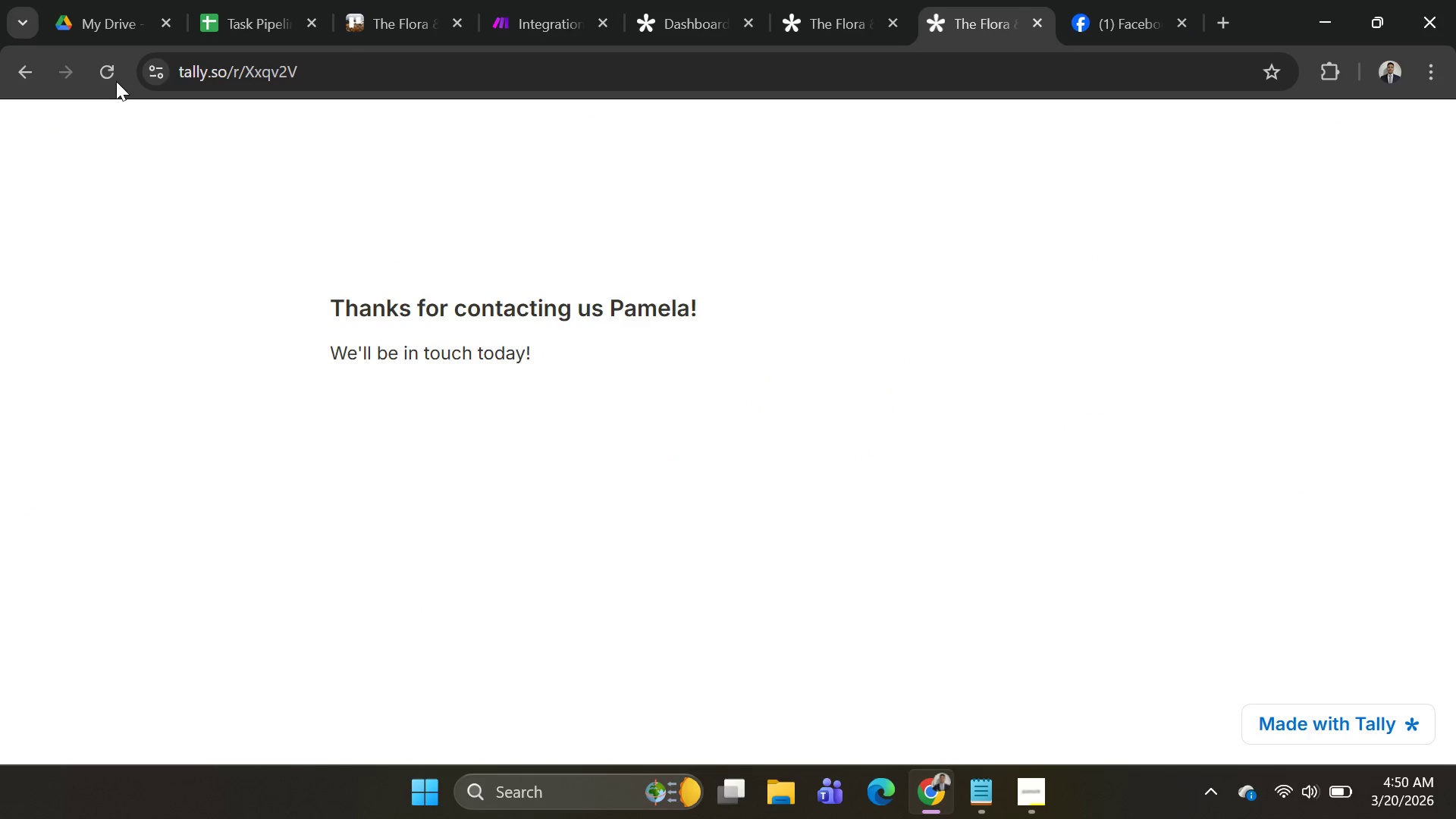 
left_click([110, 75])
 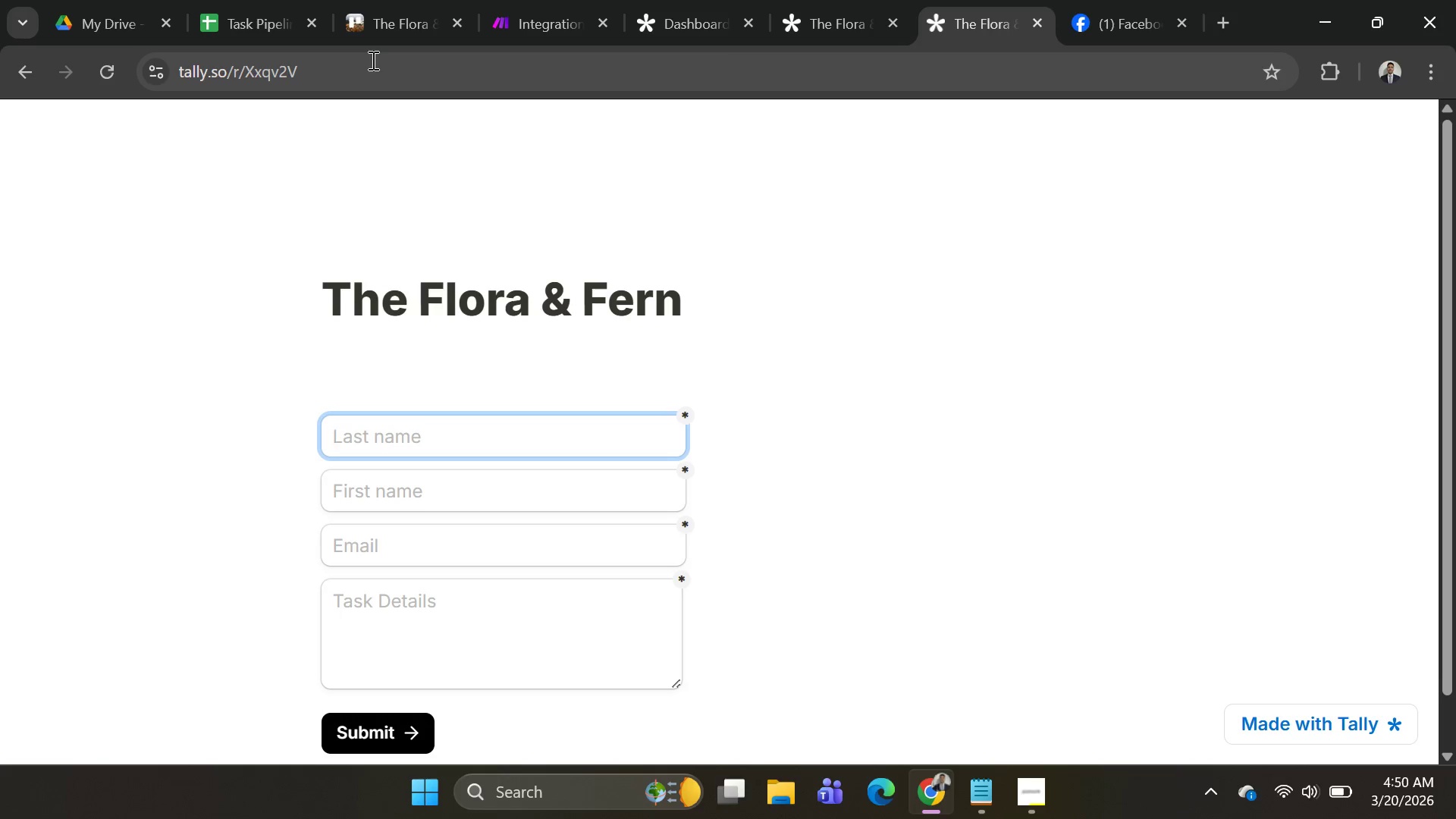 
type(James )
key(Tab)
 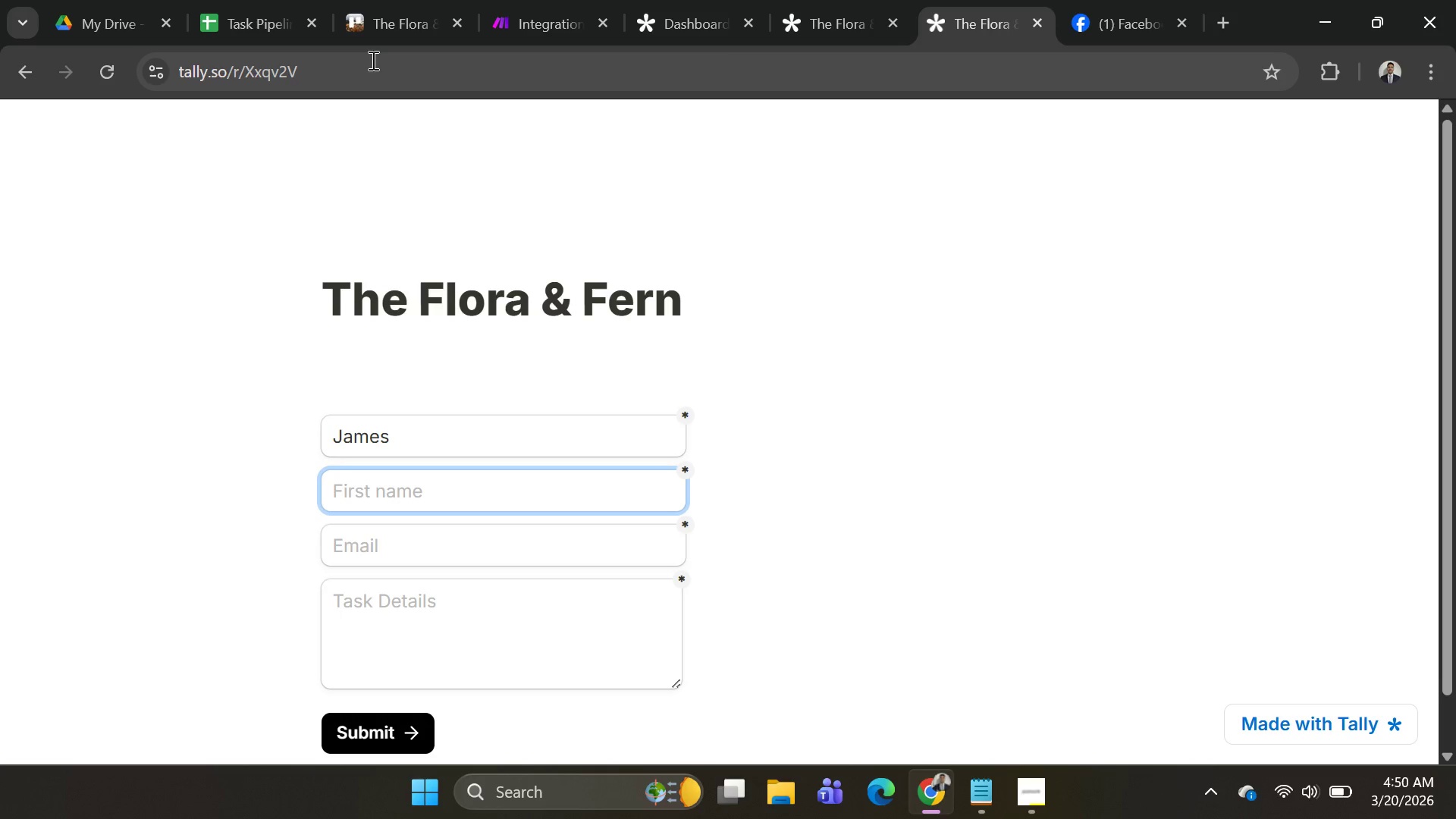 
left_click_drag(start_coordinate=[468, 435], to_coordinate=[158, 450])
 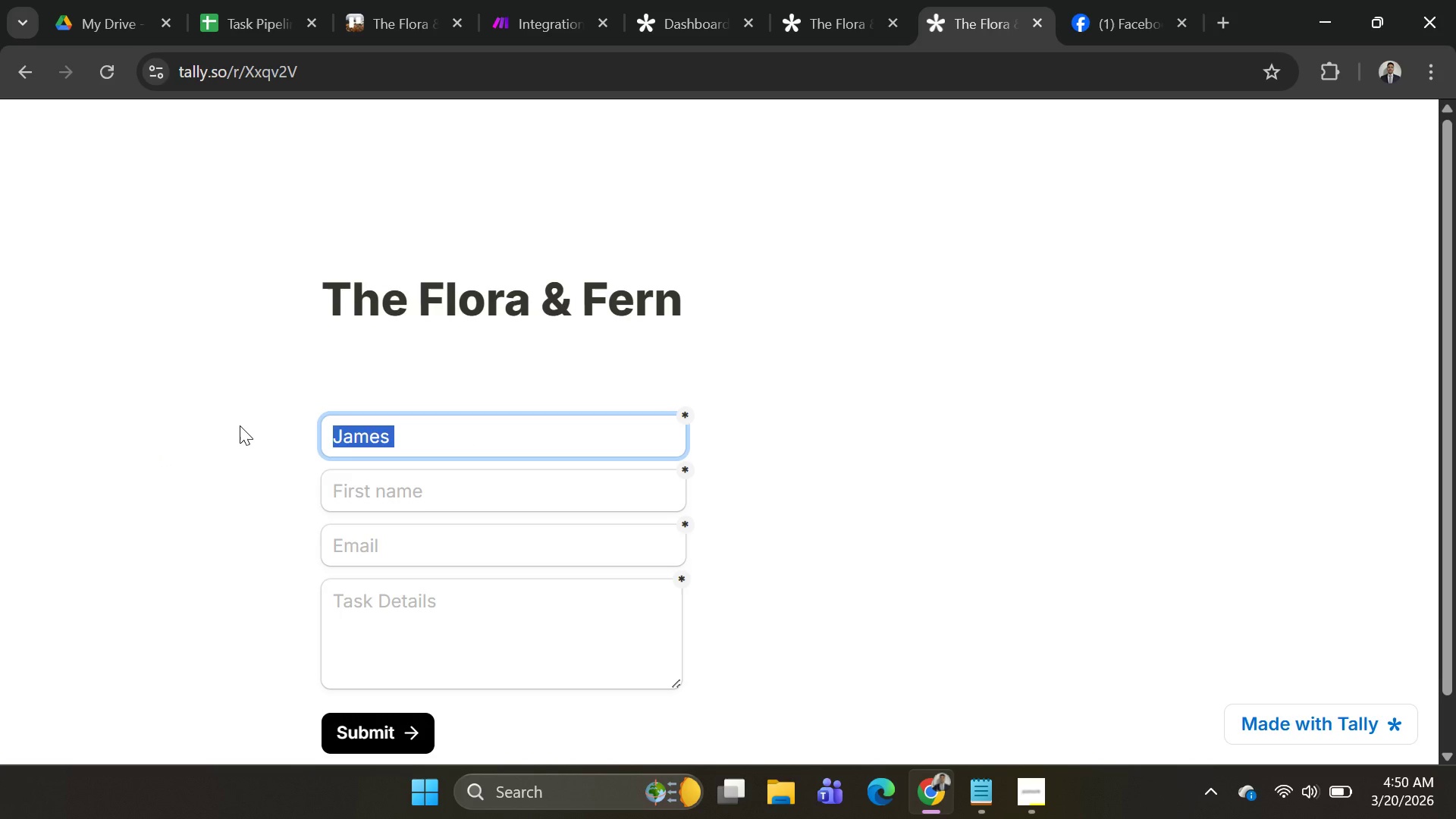 
type(MendigorinJ)
key(Backspace)
type( James)
 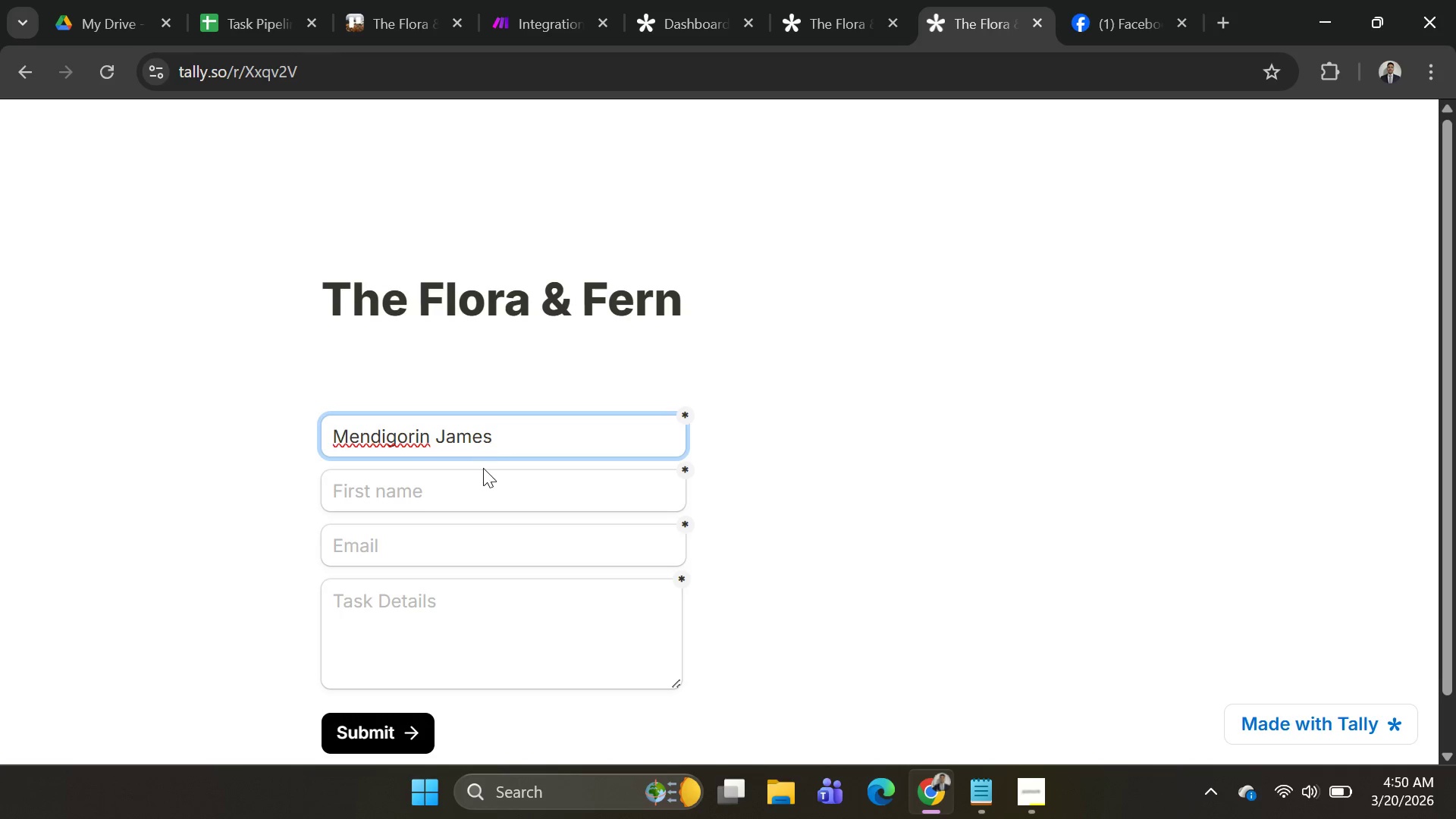 
left_click([479, 476])
 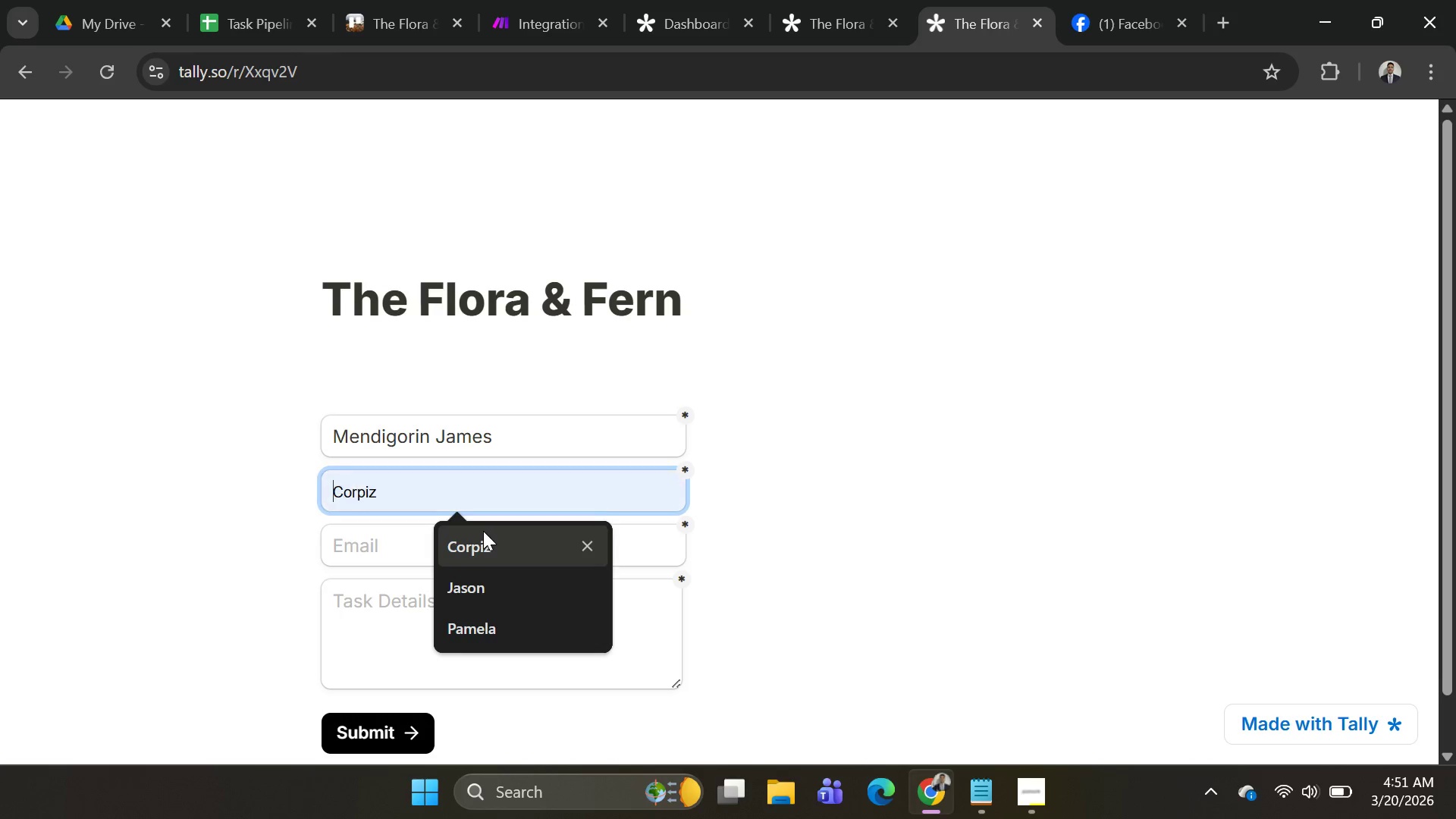 
double_click([452, 538])
 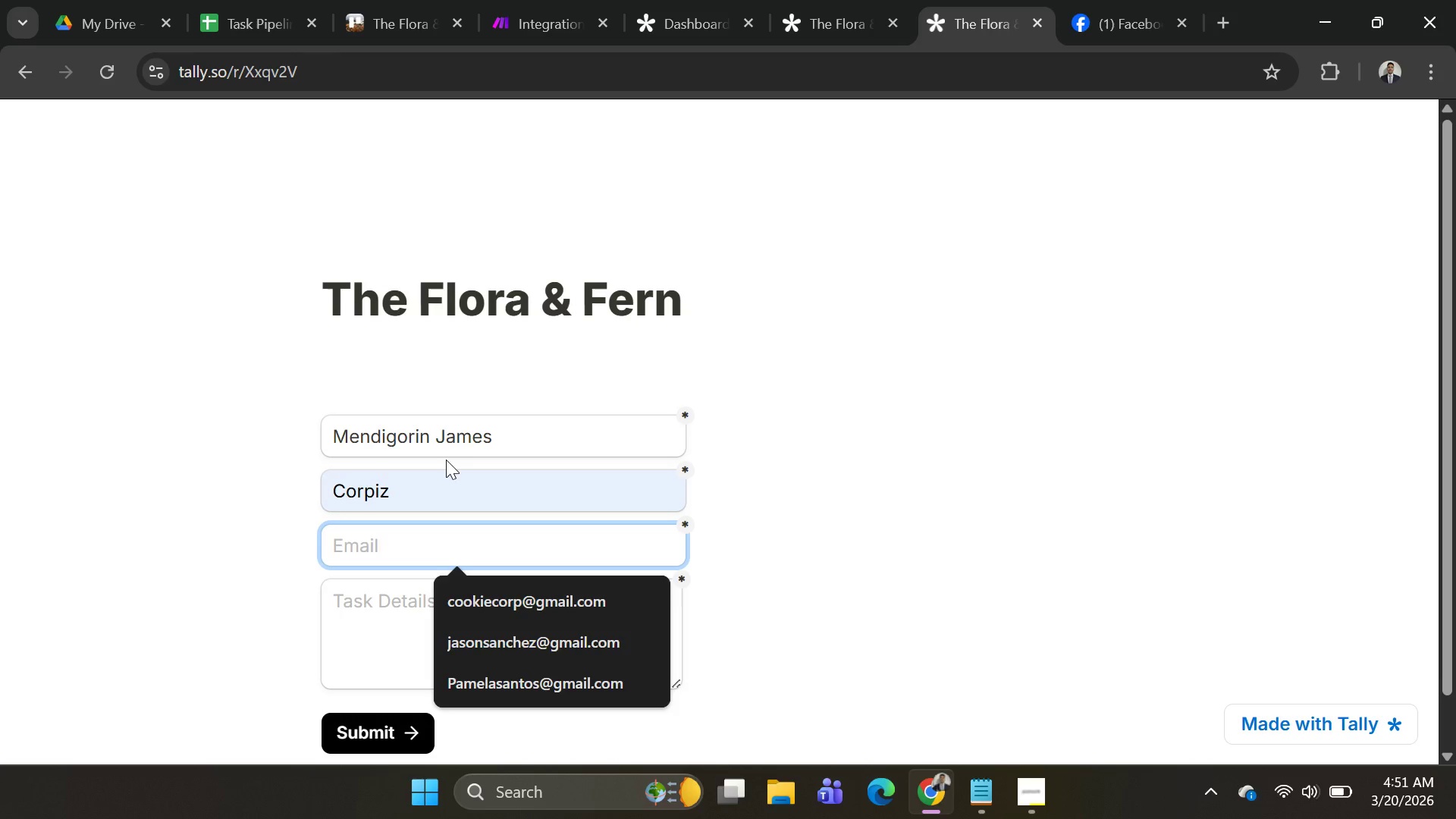 
type(mcajmes)
key(Backspace)
key(Backspace)
key(Backspace)
key(Backspace)
key(Backspace)
key(Backspace)
type(acjames)
key(Backspace)
key(Backspace)
key(Backspace)
key(Backspace)
key(Backspace)
key(Backspace)
key(Backspace)
key(Backspace)
type(elainejayc@gmail.com)
key(Tab)
 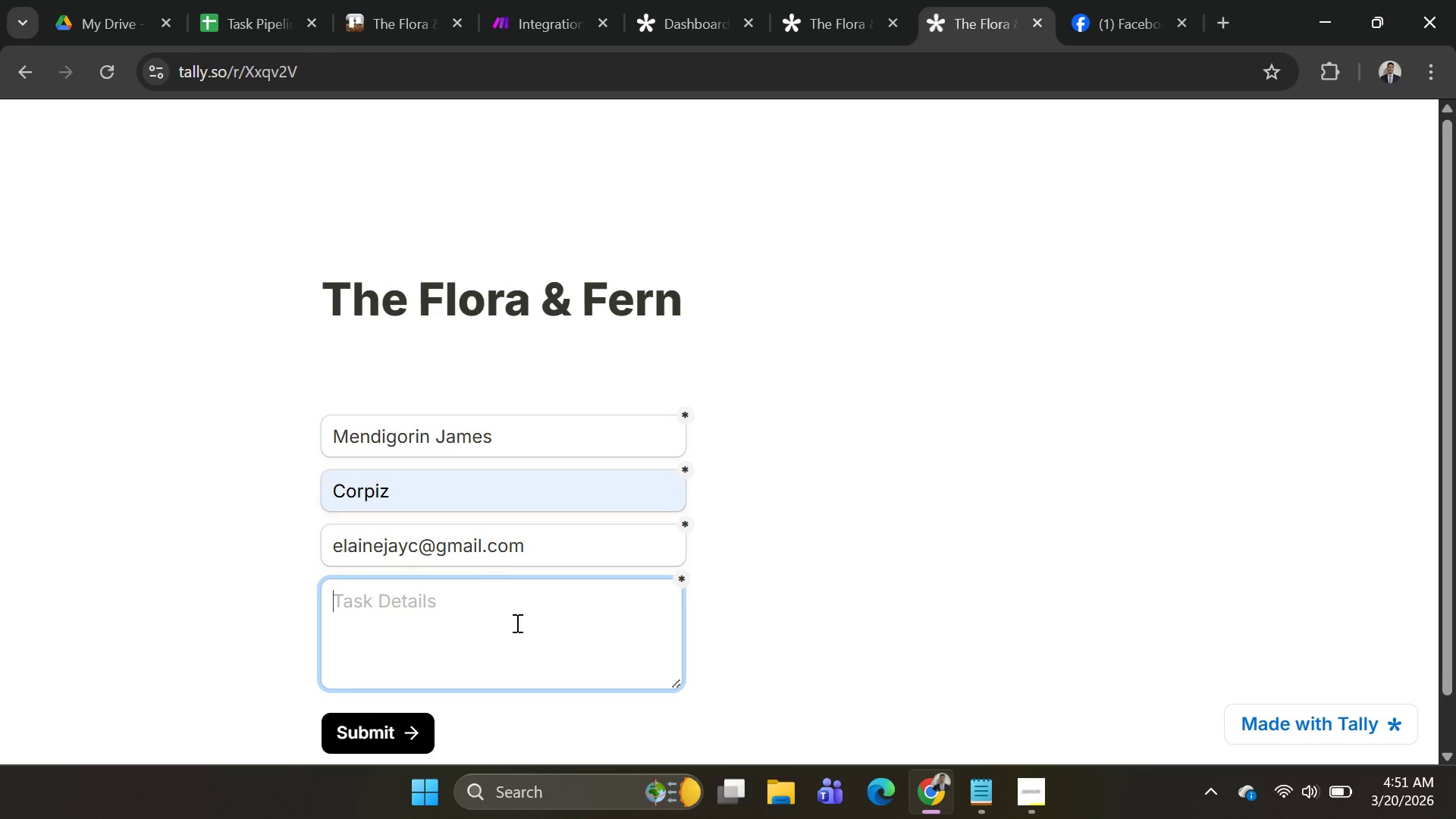 
type(Needs a replacement items )
key(Backspace)
key(Backspace)
type( was damage)
 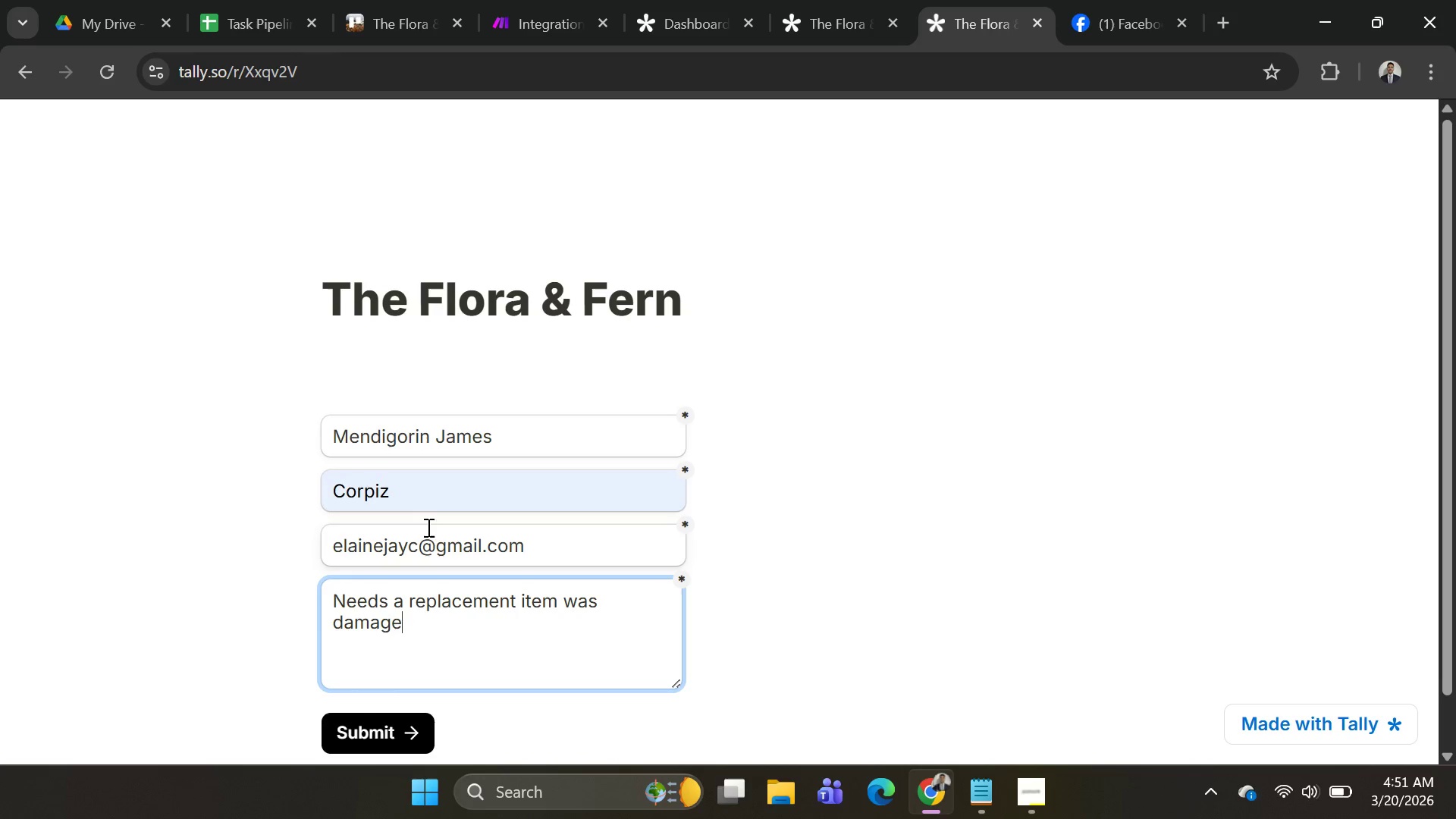 
wait(5.95)
 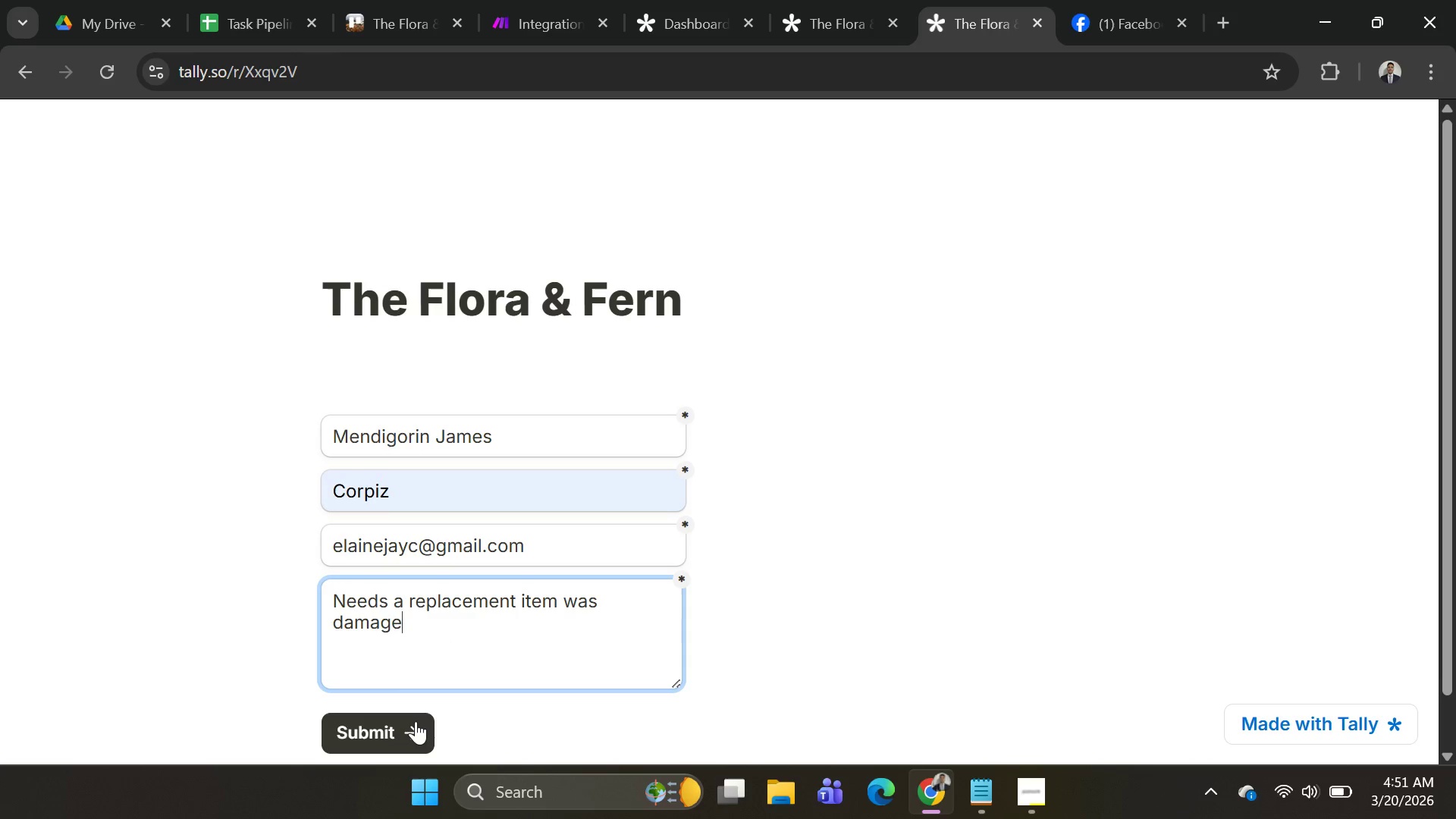 
double_click([461, 444])
 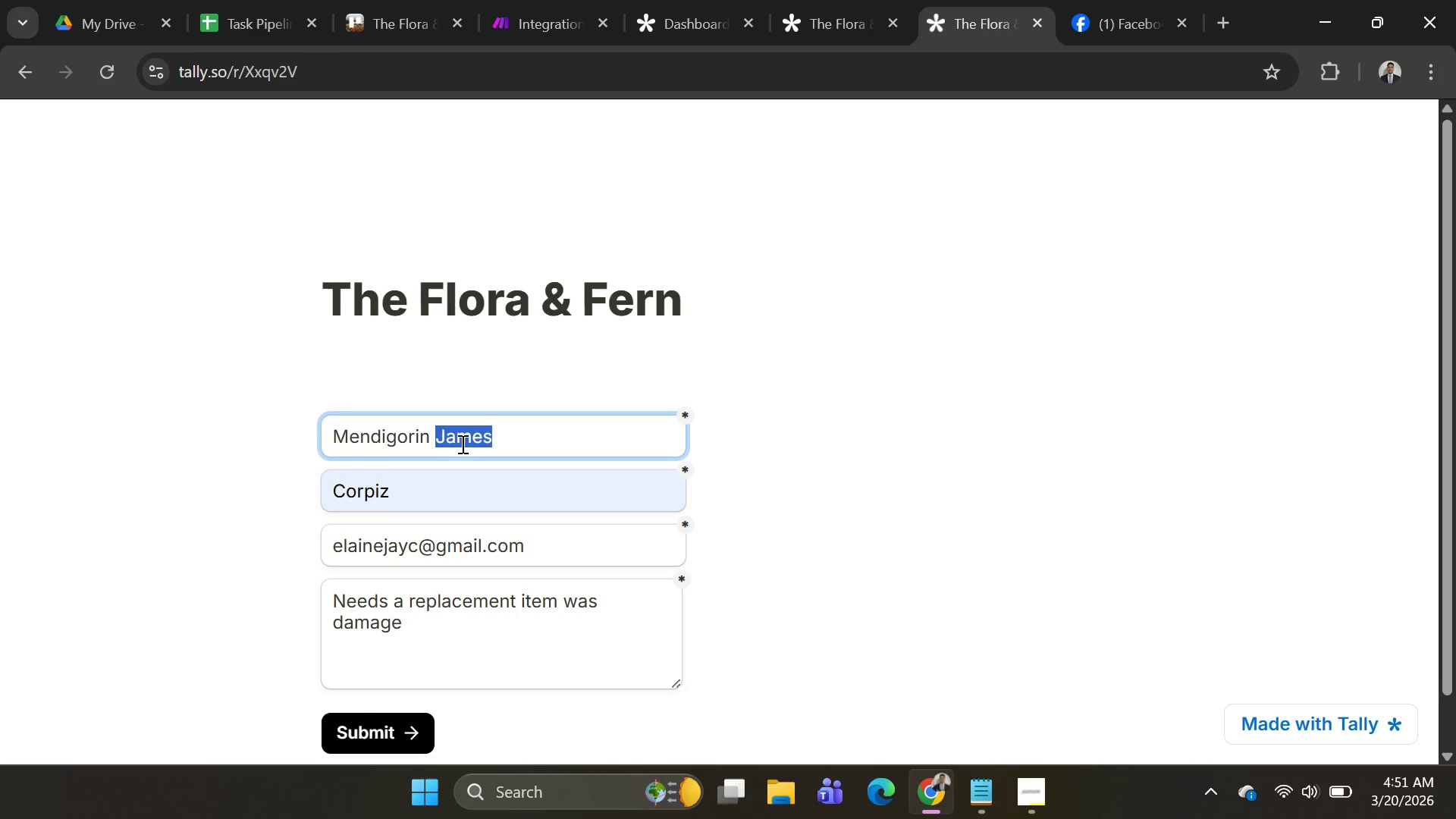 
key(Backspace)
 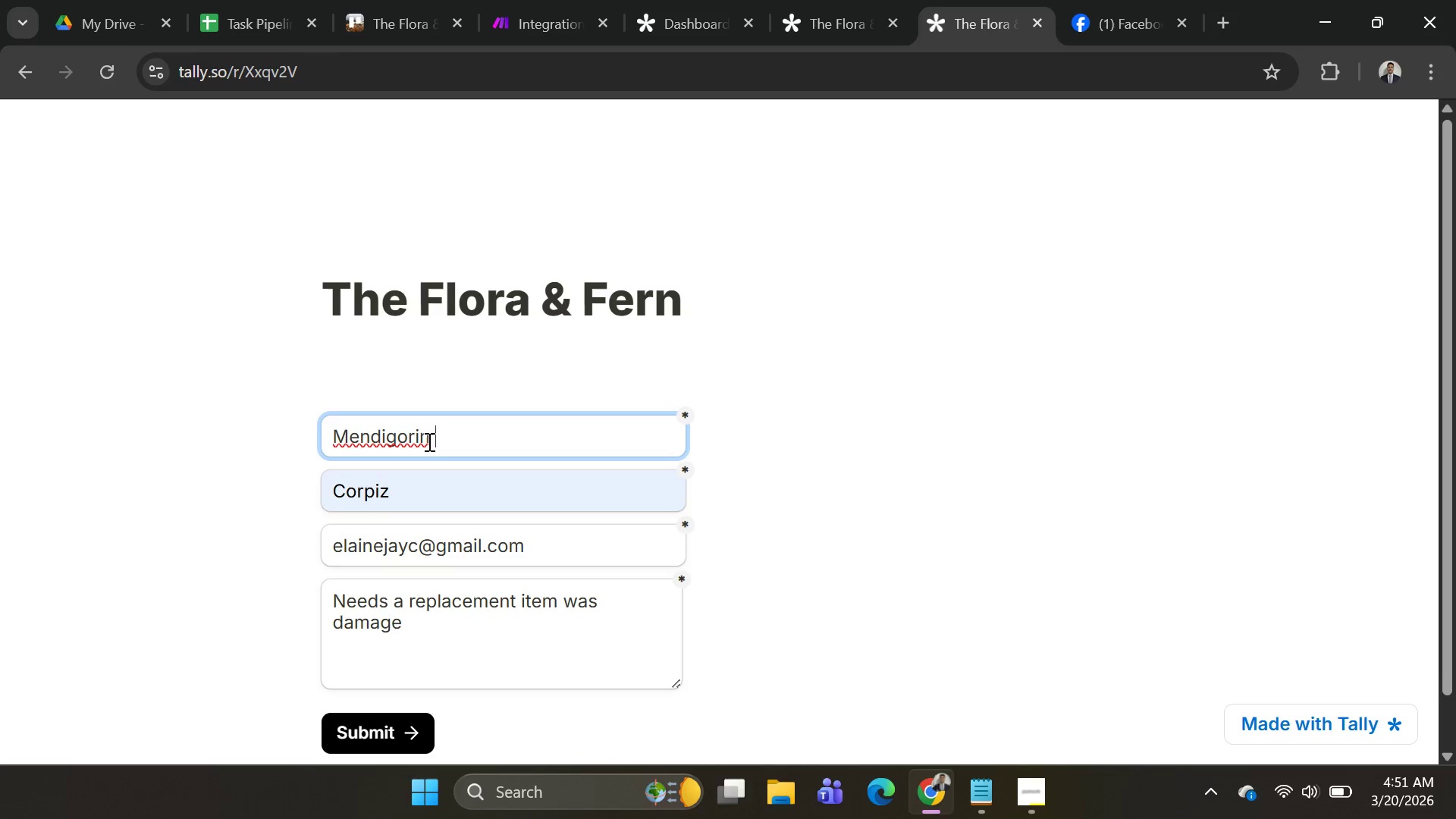 
left_click_drag(start_coordinate=[428, 435], to_coordinate=[328, 472])
 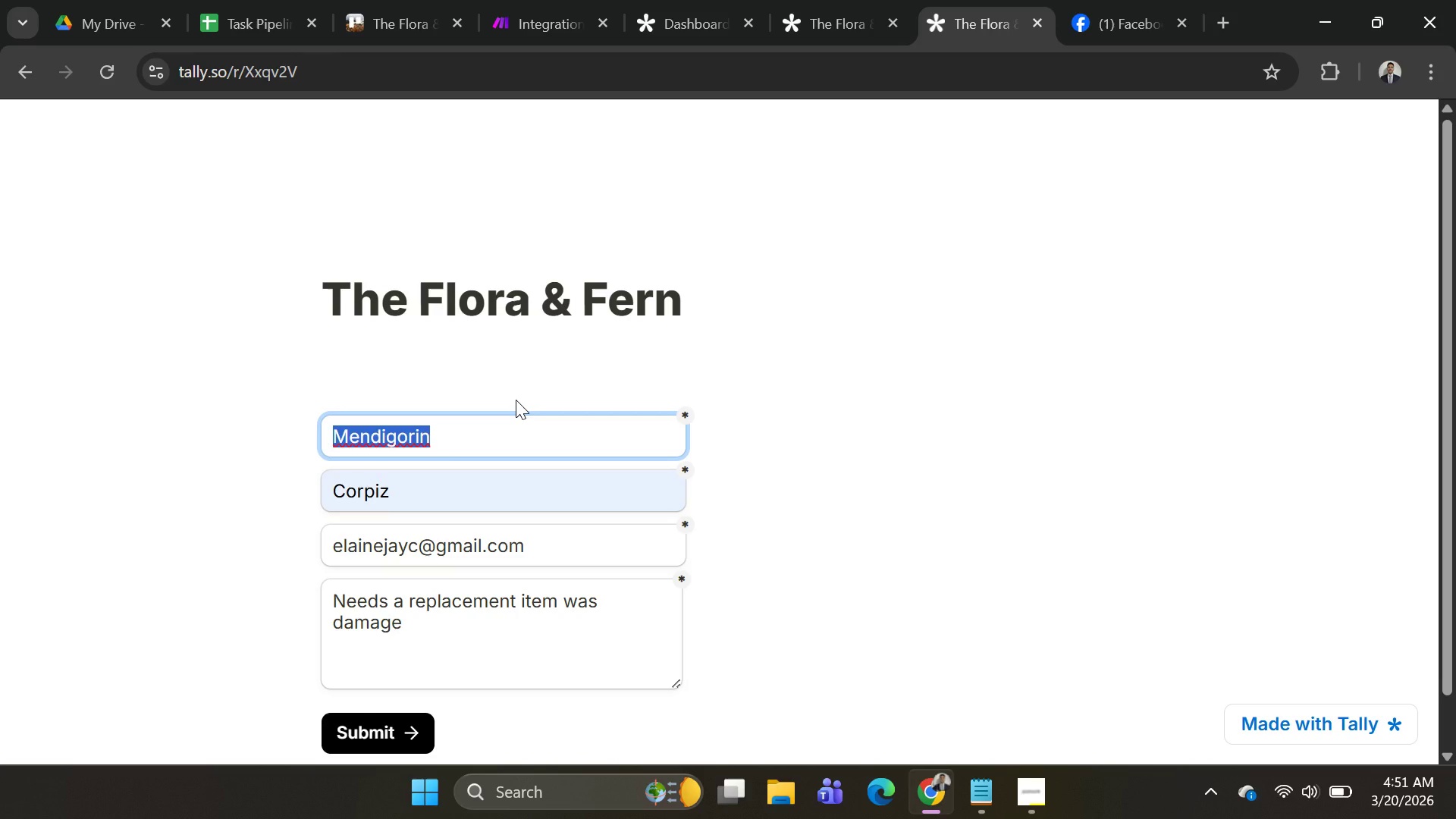 
type(Corpiz)
 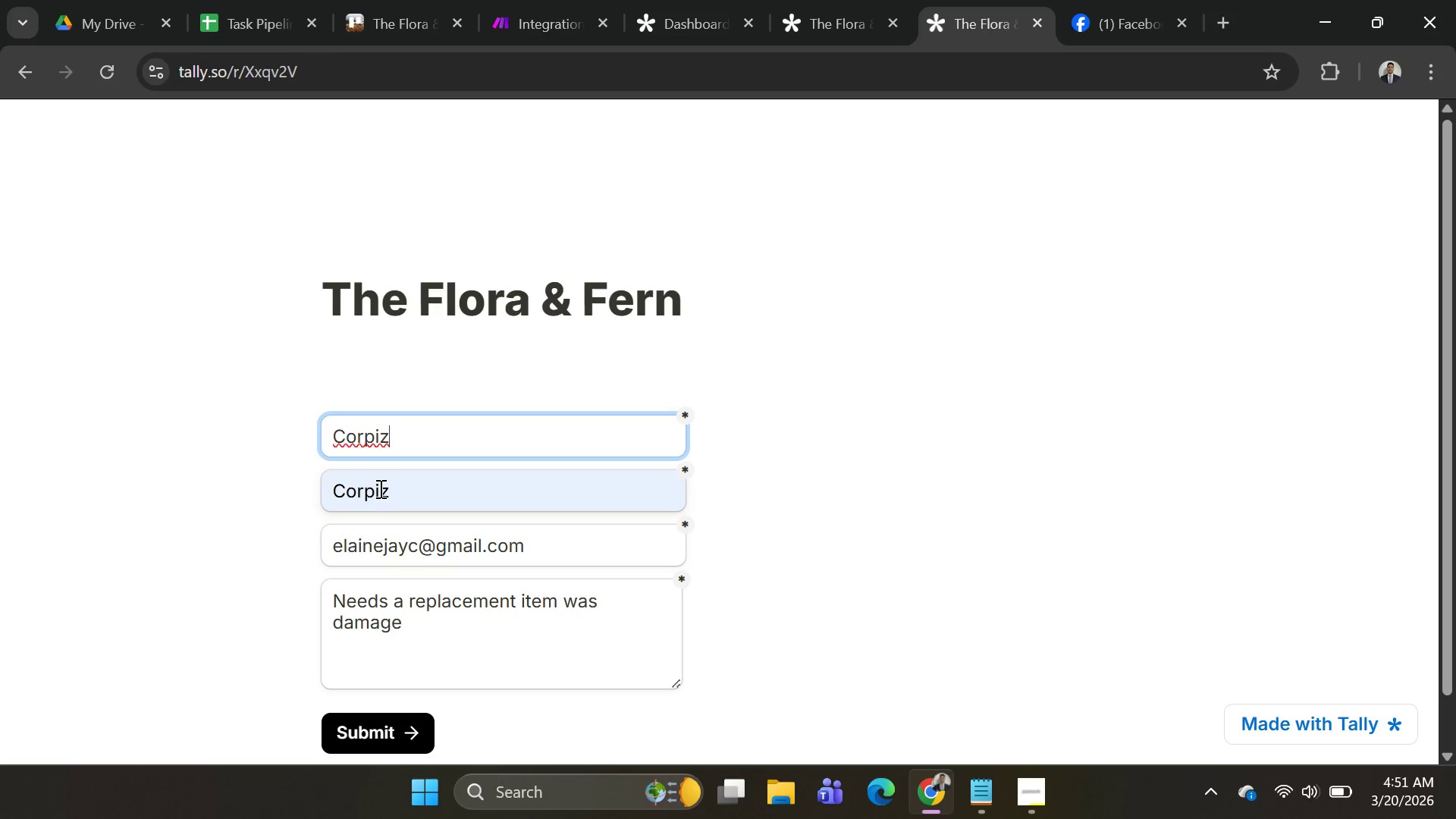 
double_click([379, 488])
 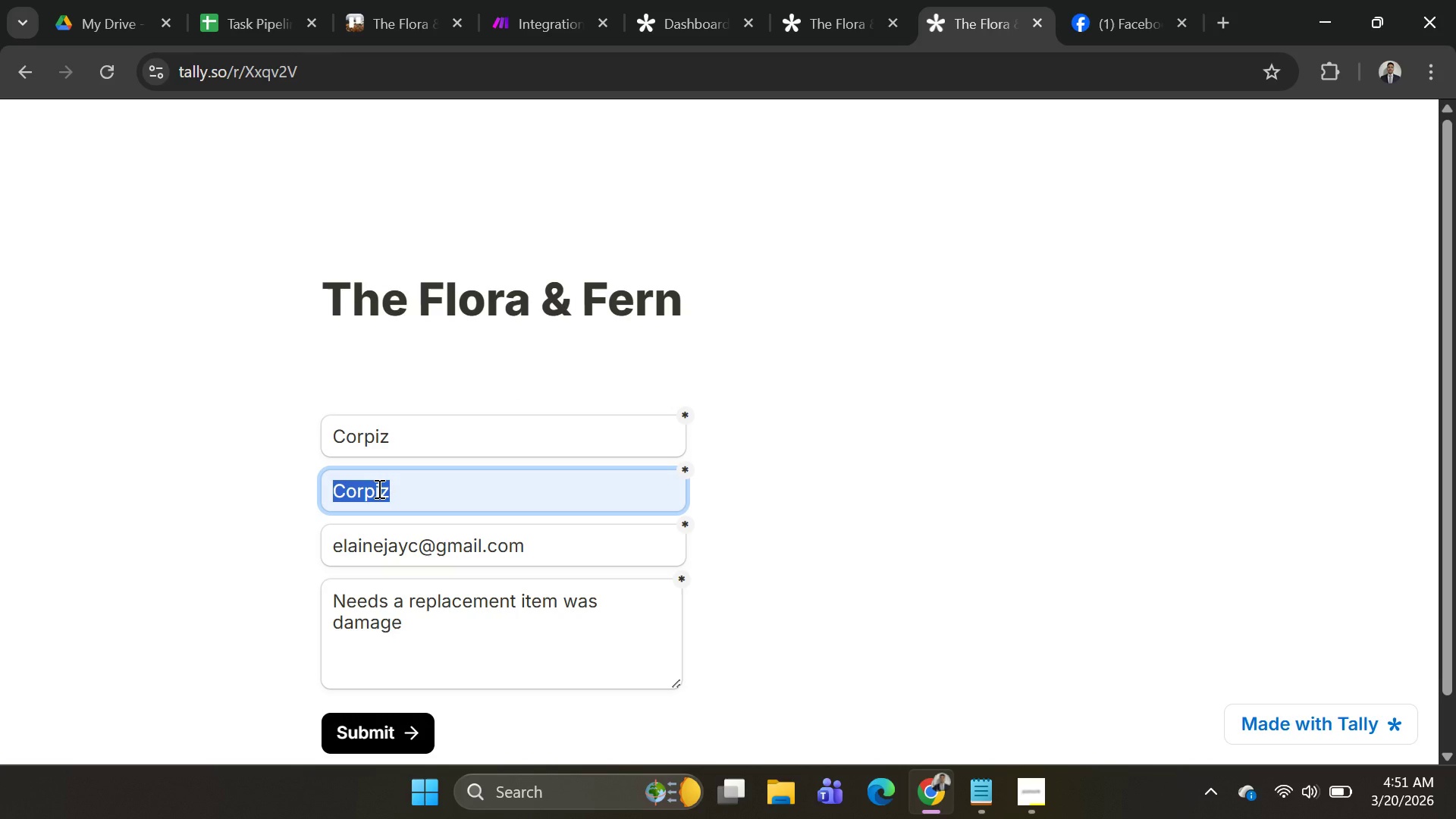 
type(James)
 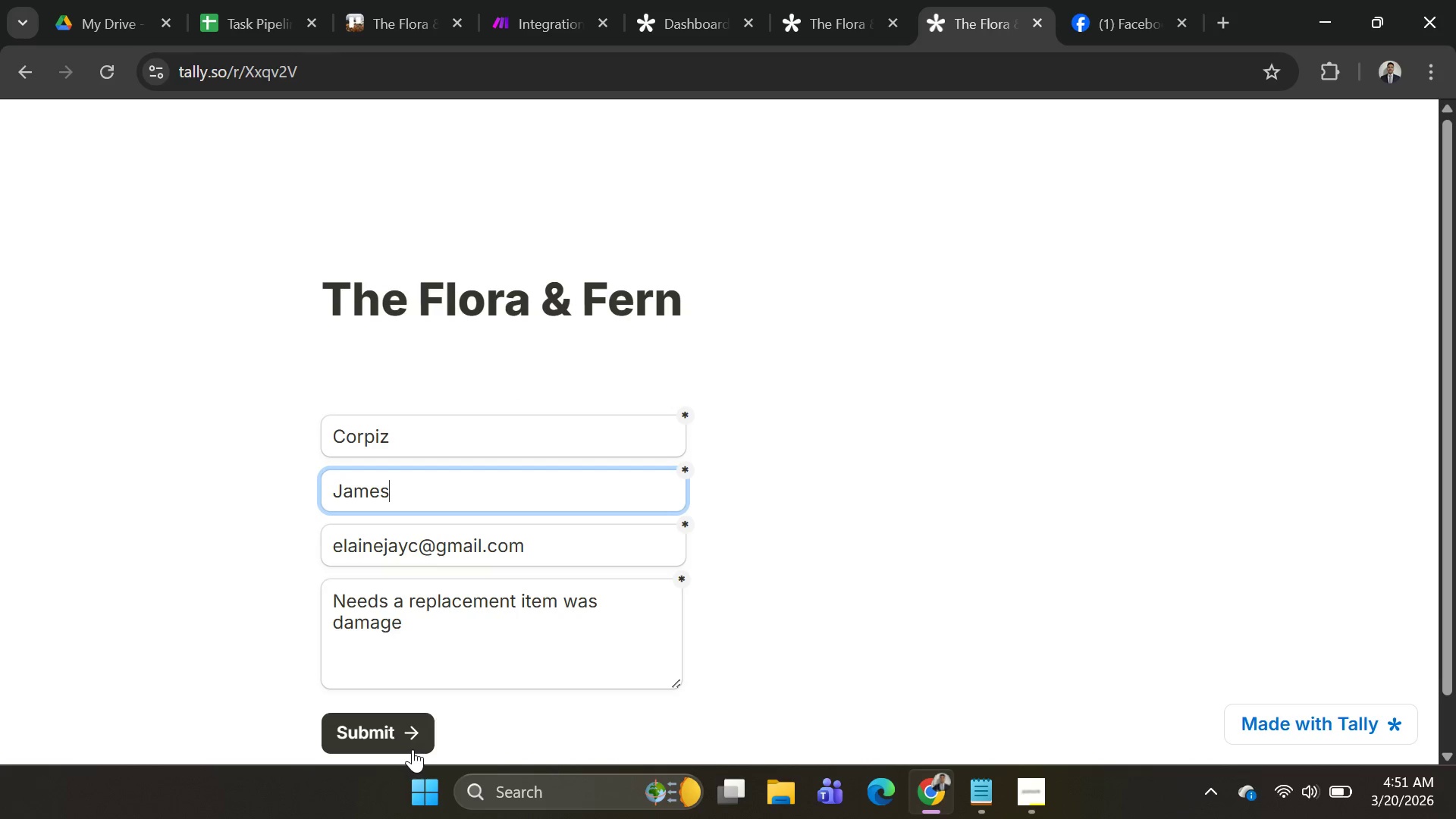 
left_click([388, 726])
 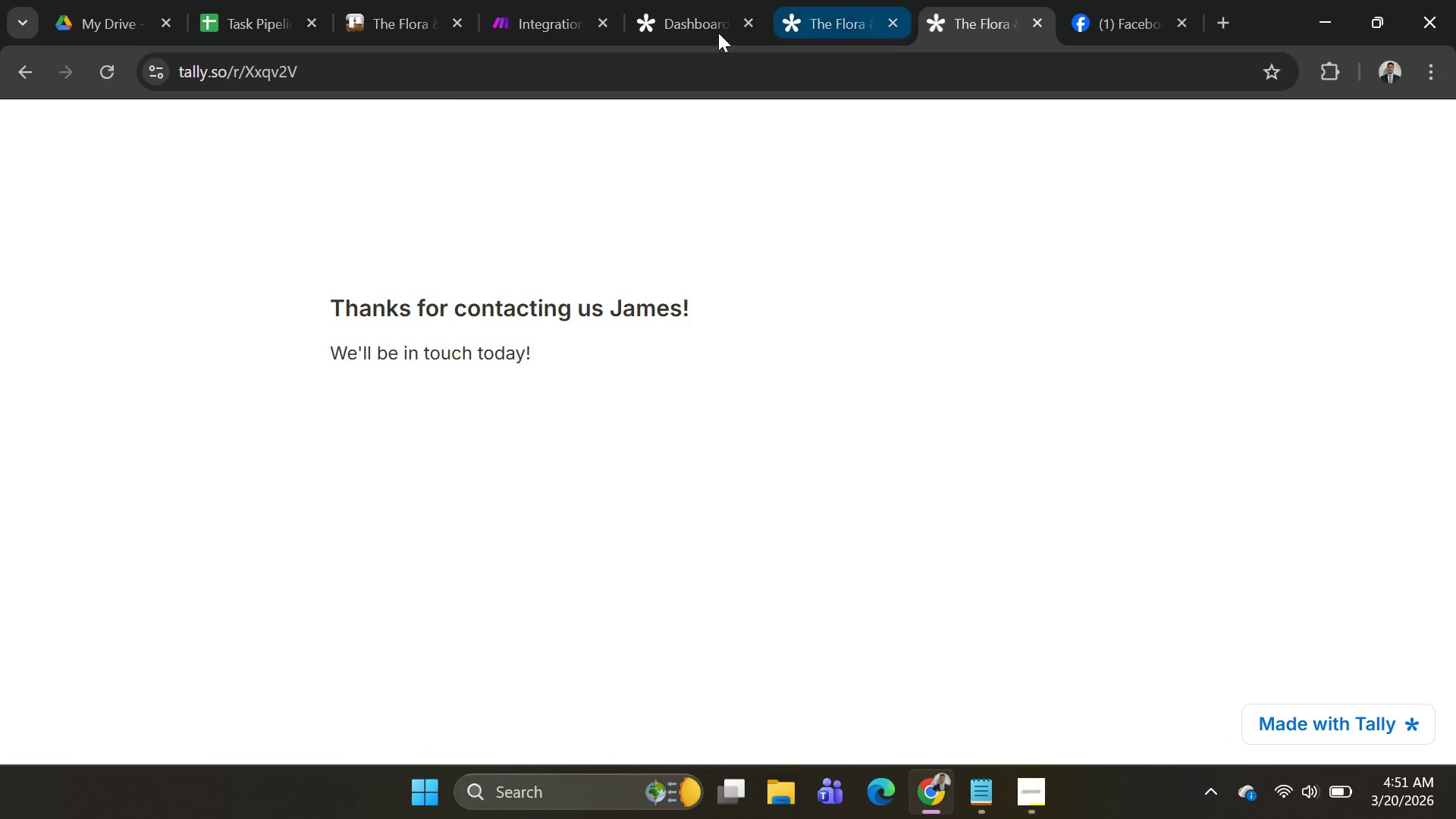 
left_click([105, 74])
 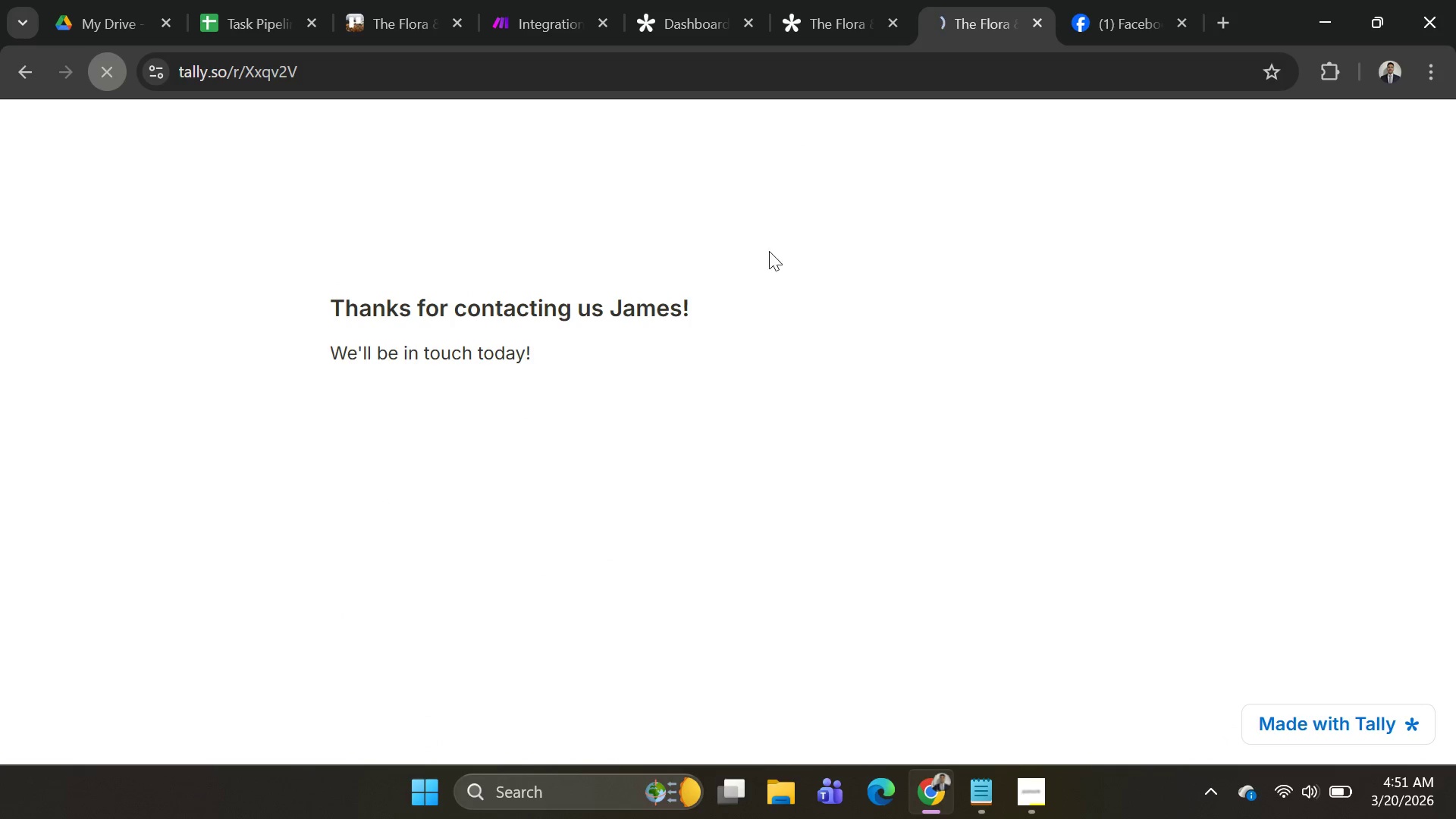 
key(Alt+AltLeft)
 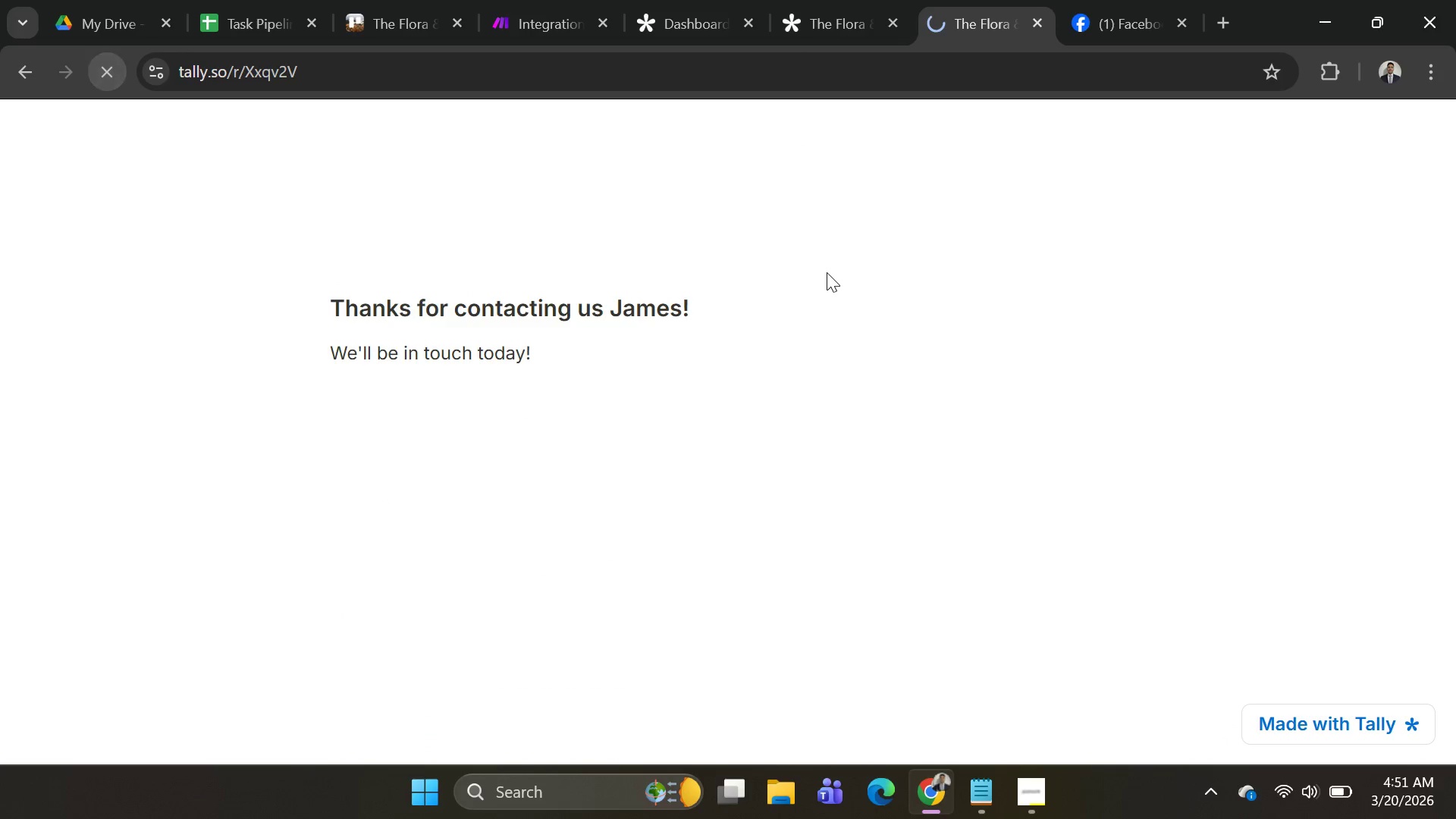 
key(Alt+Tab)
 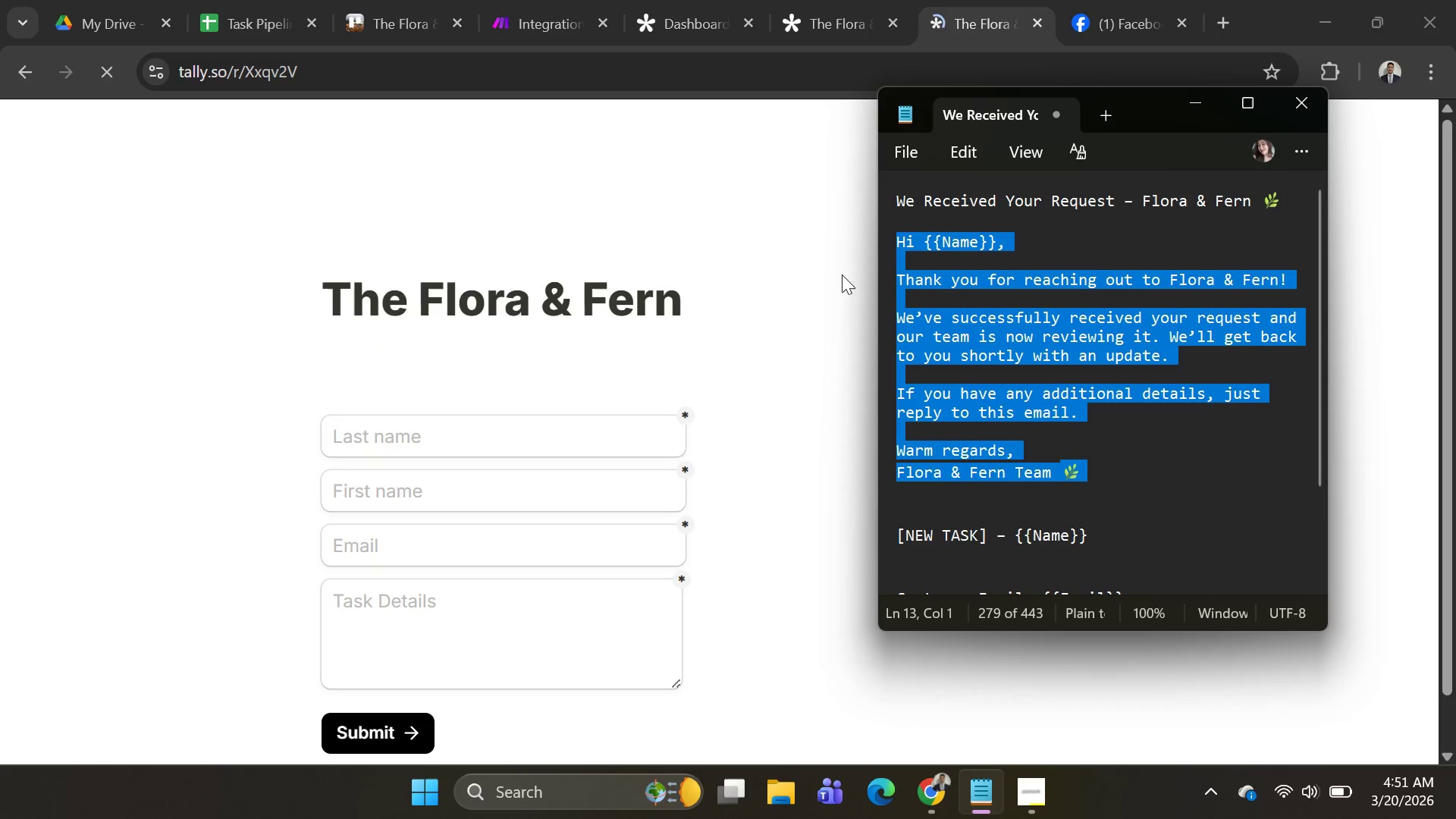 
key(Alt+AltLeft)
 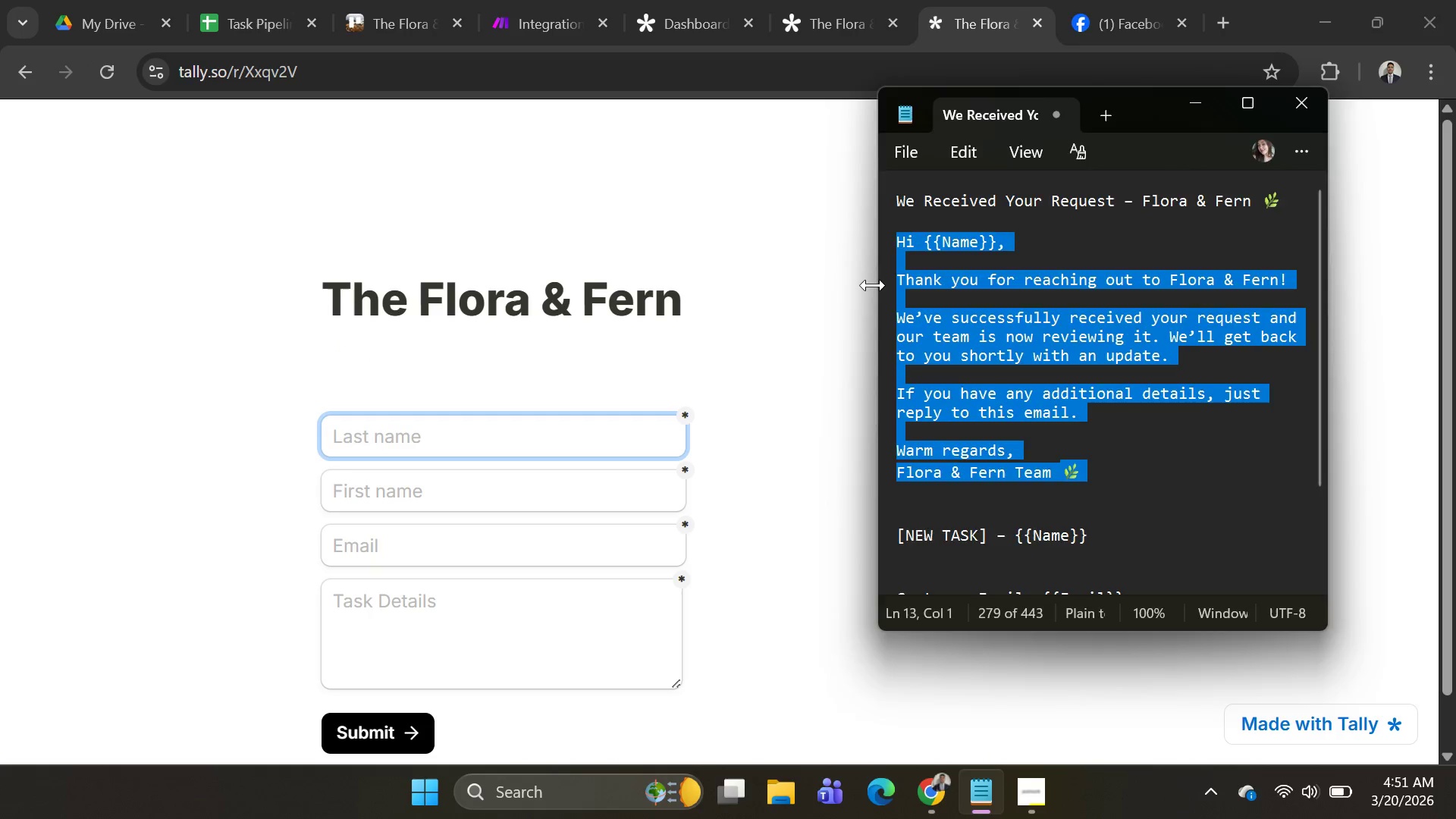 
key(Alt+Tab)
 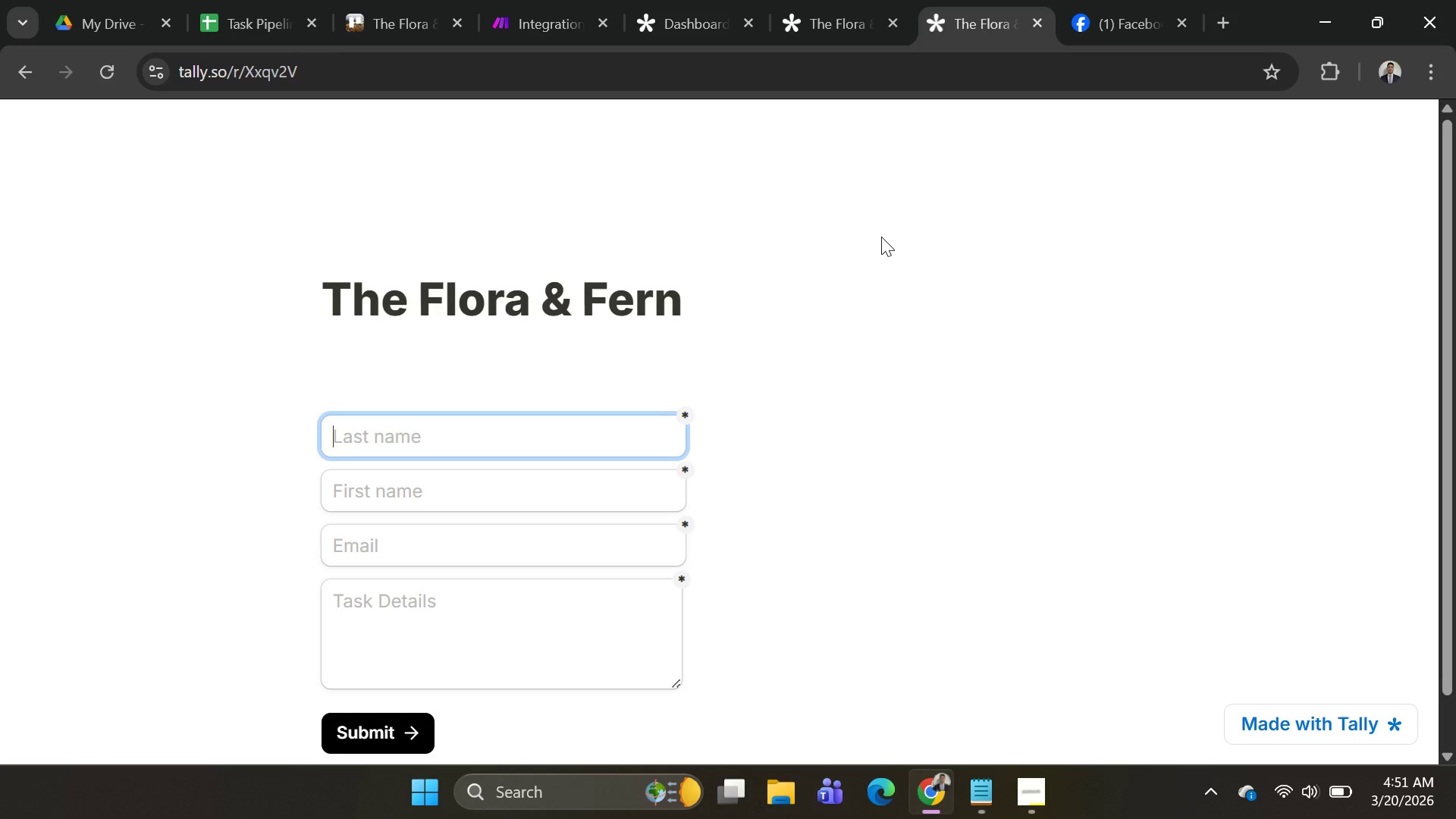 
hold_key(key=AltLeft, duration=0.5)
 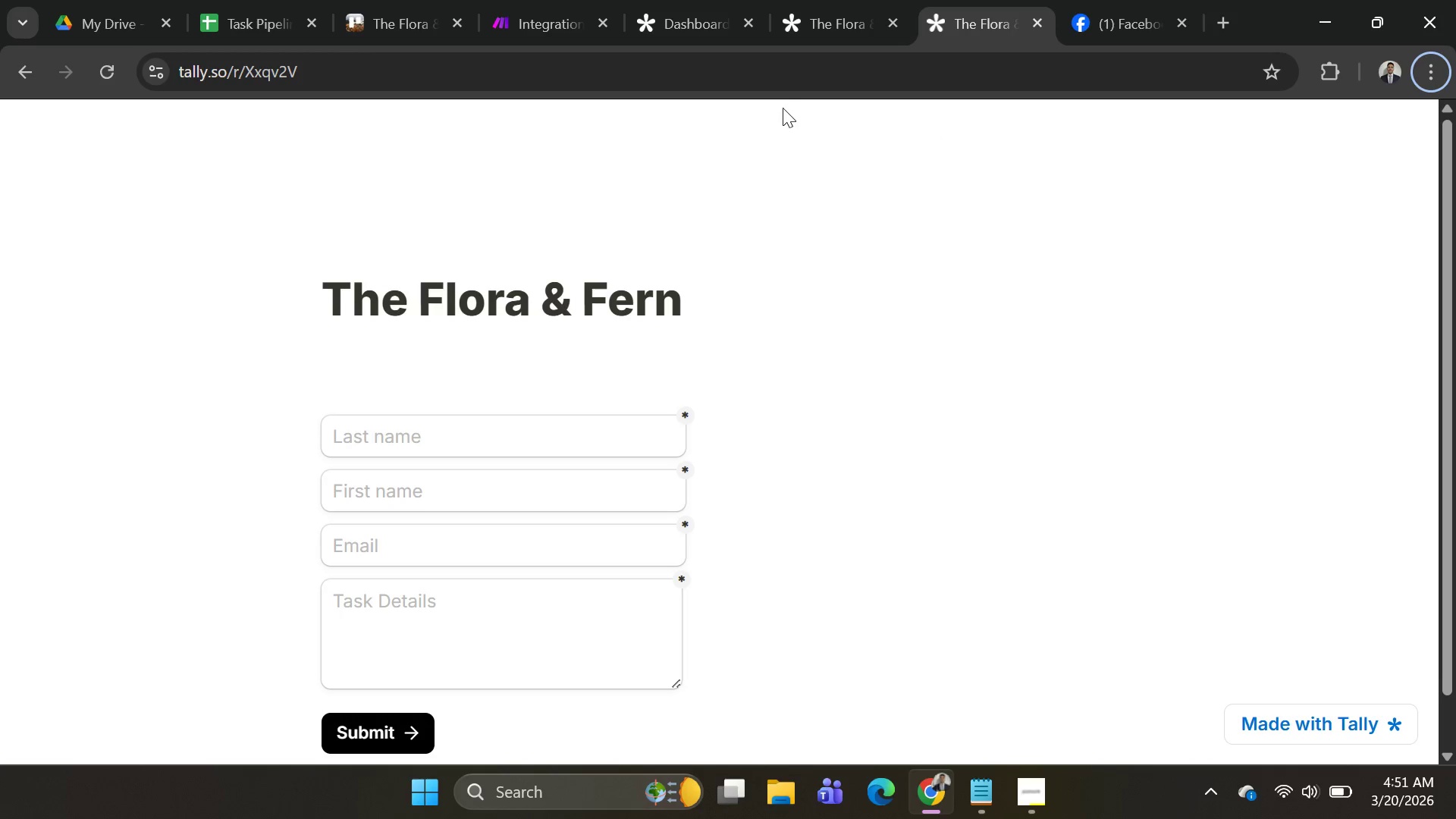 
left_click([683, 17])
 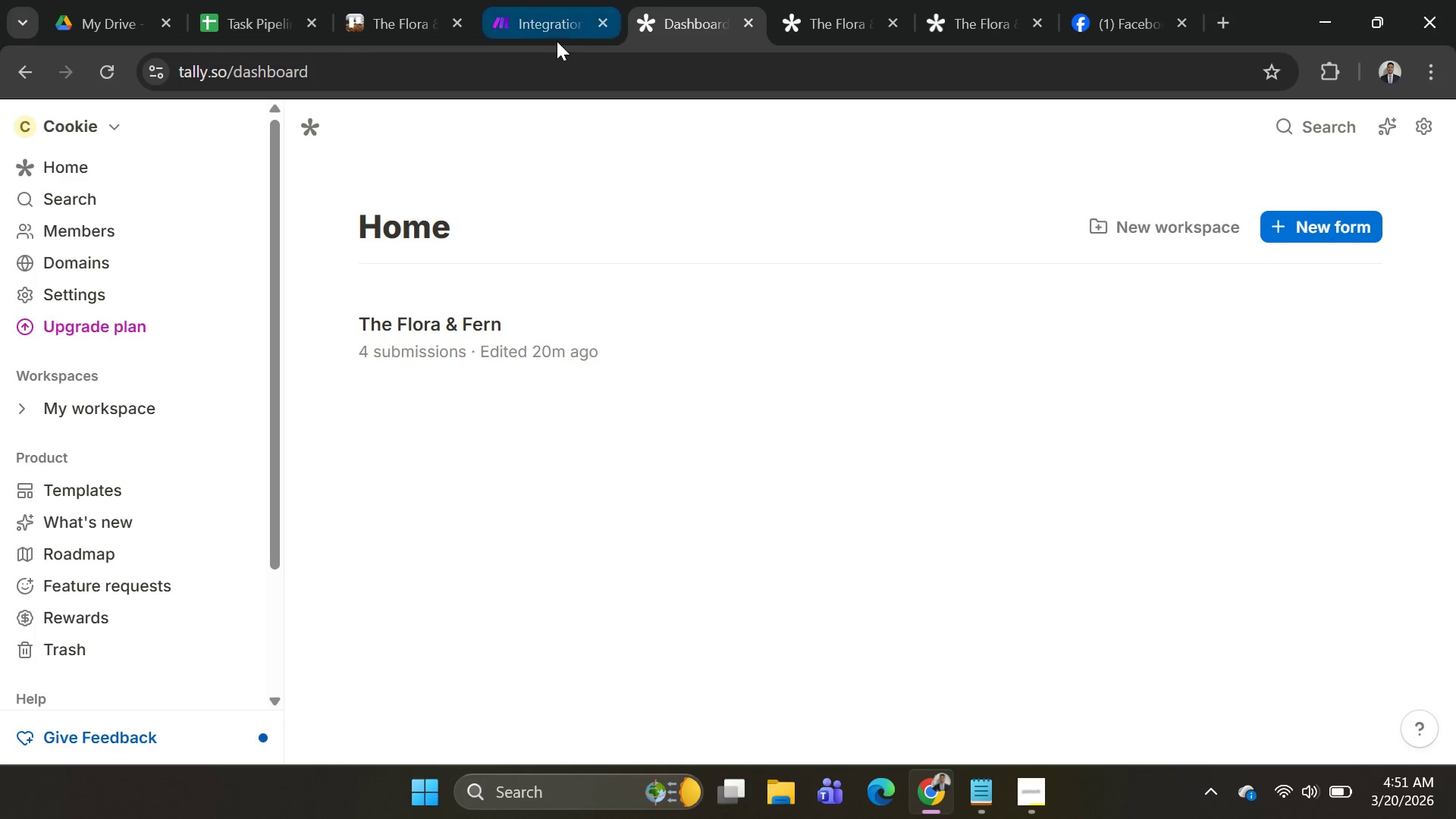 
left_click([535, 31])
 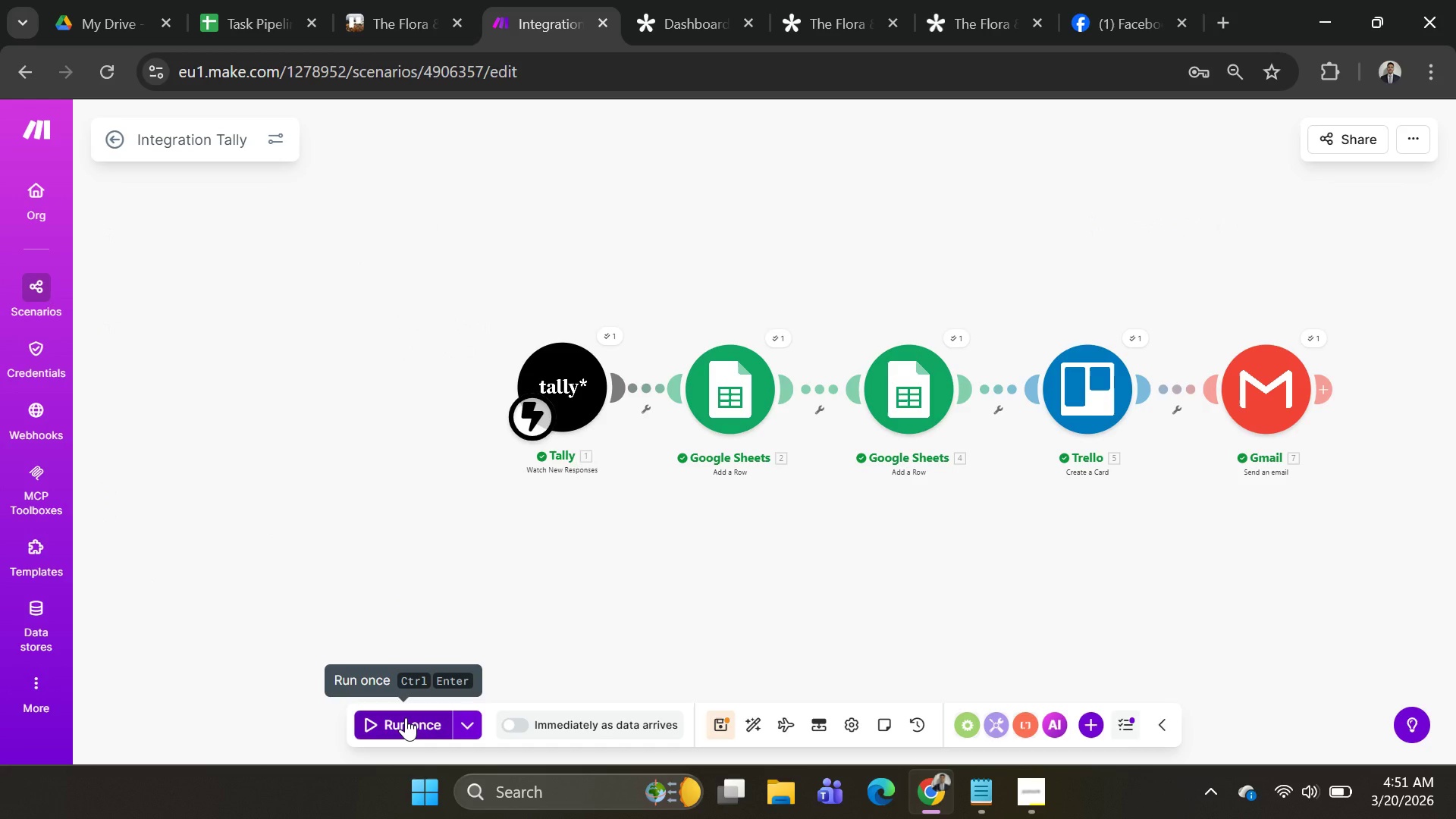 
left_click([406, 717])
 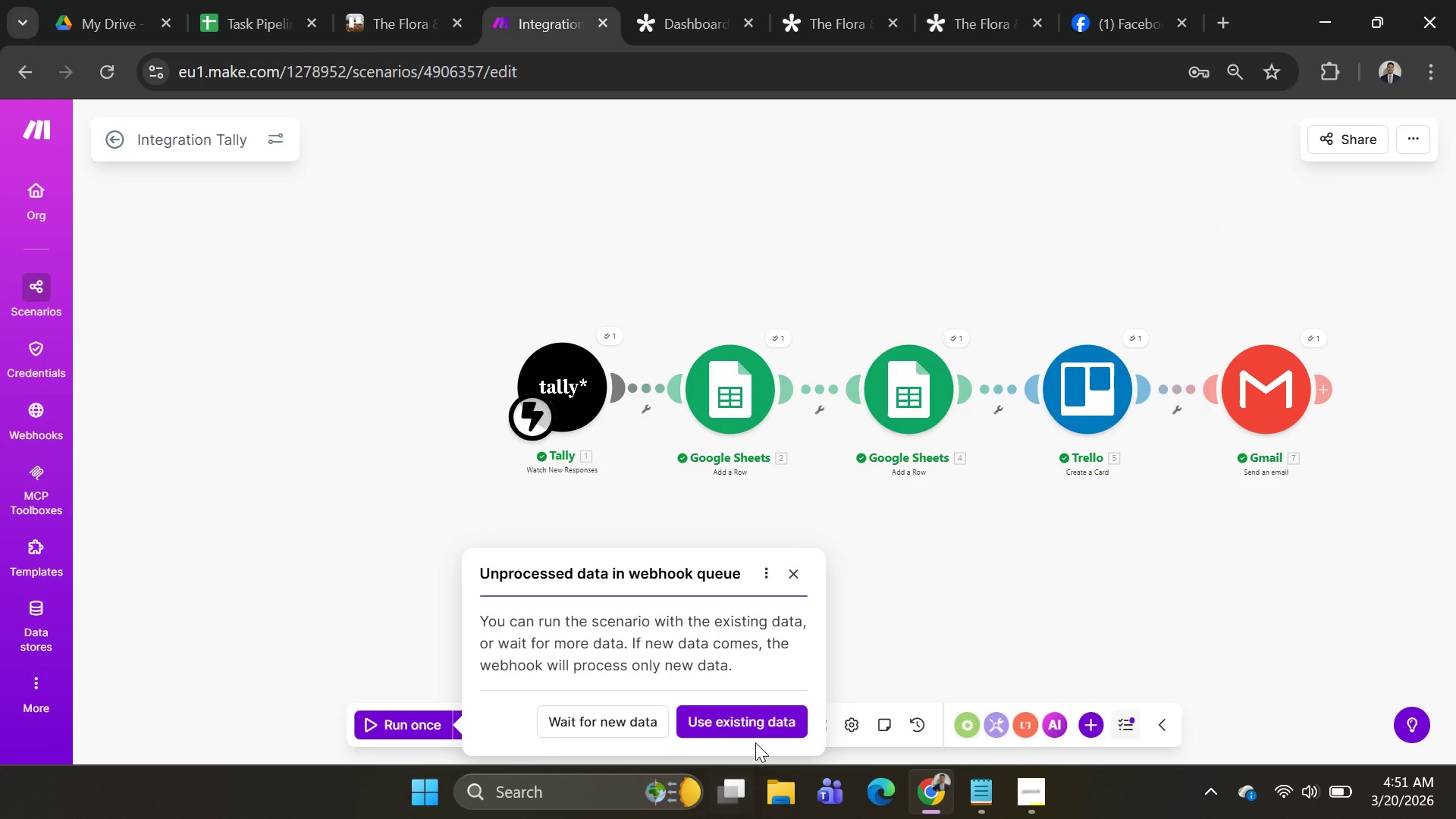 
left_click([755, 726])
 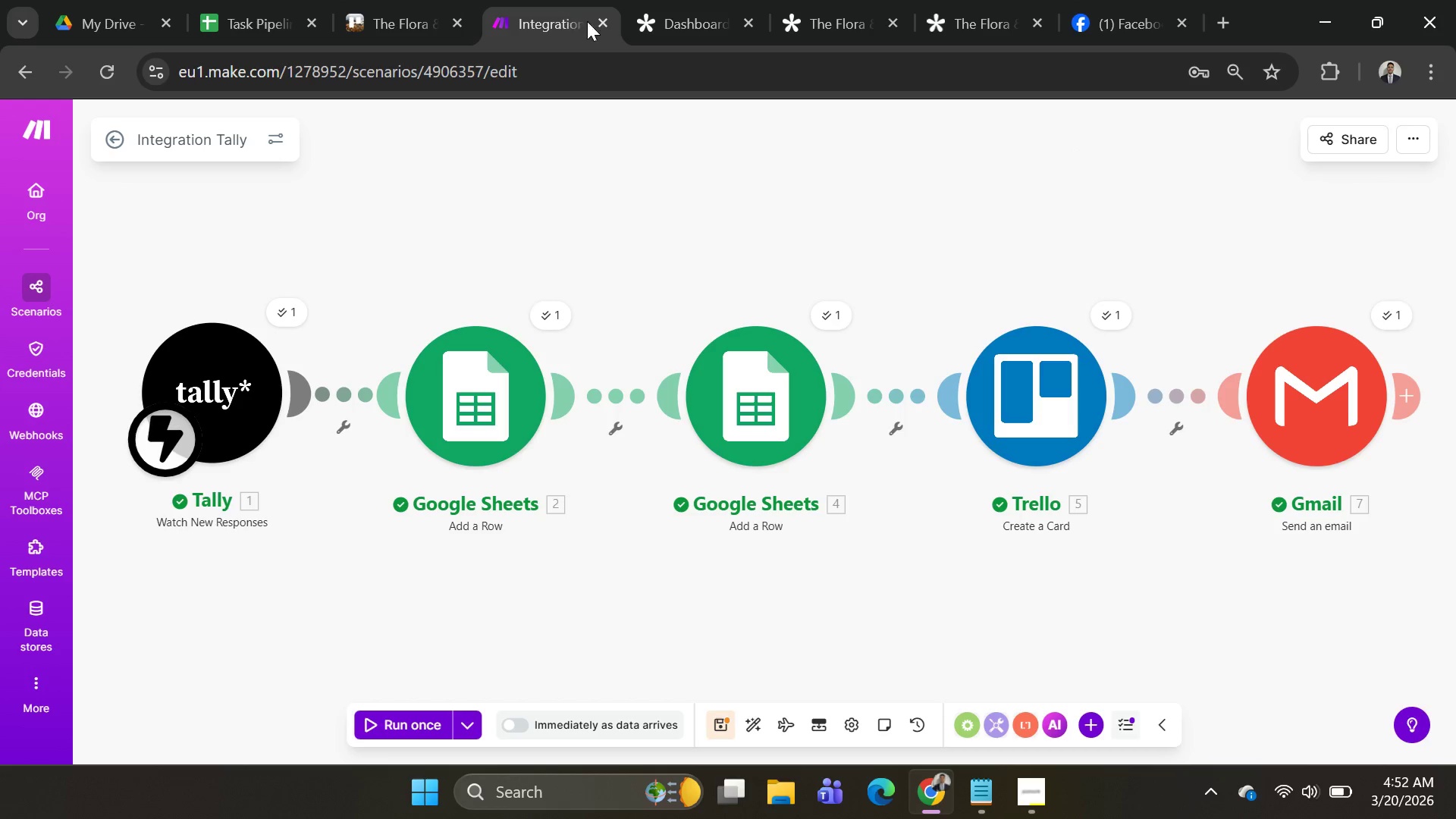 
wait(22.94)
 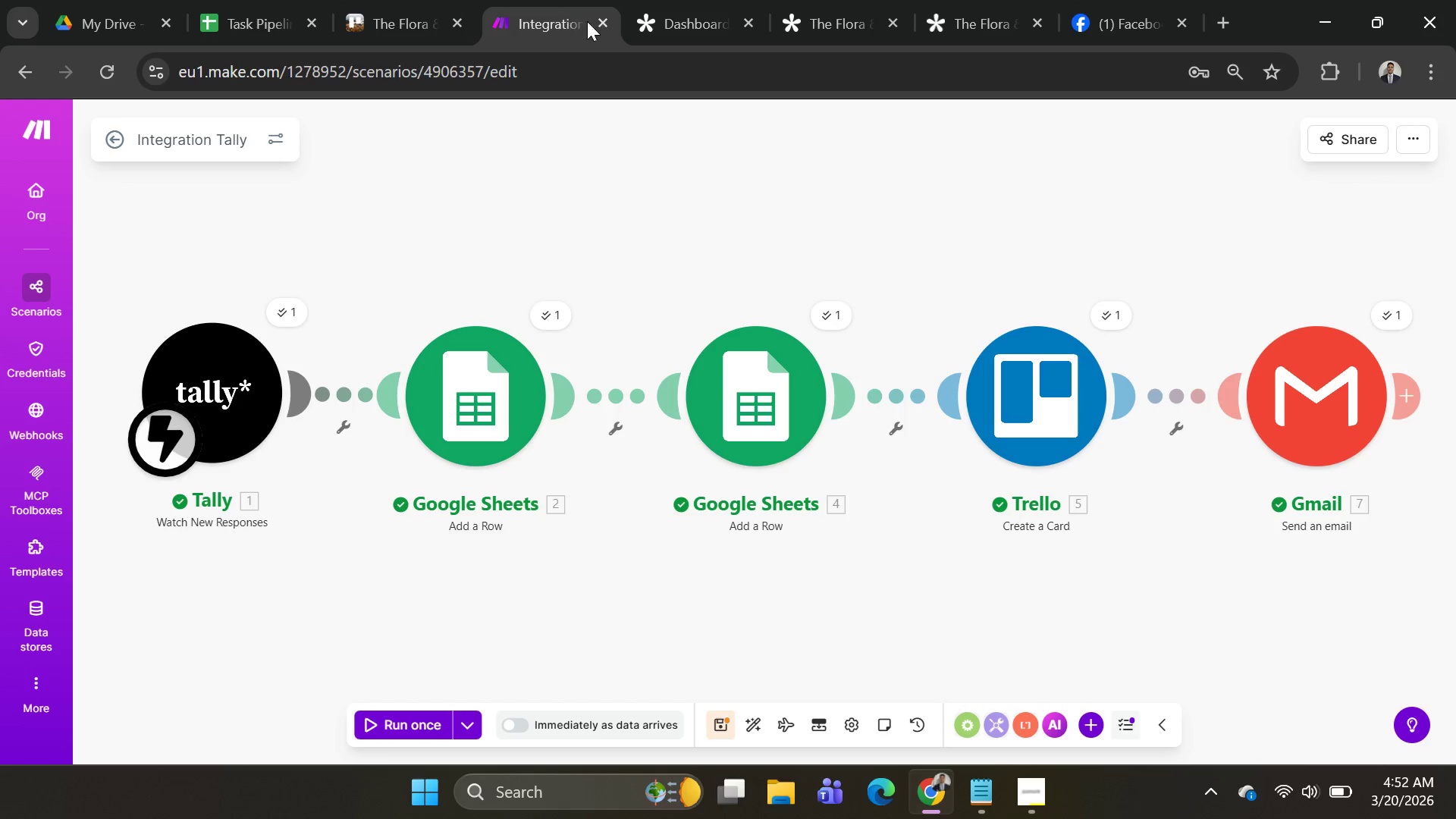 
left_click([255, 19])
 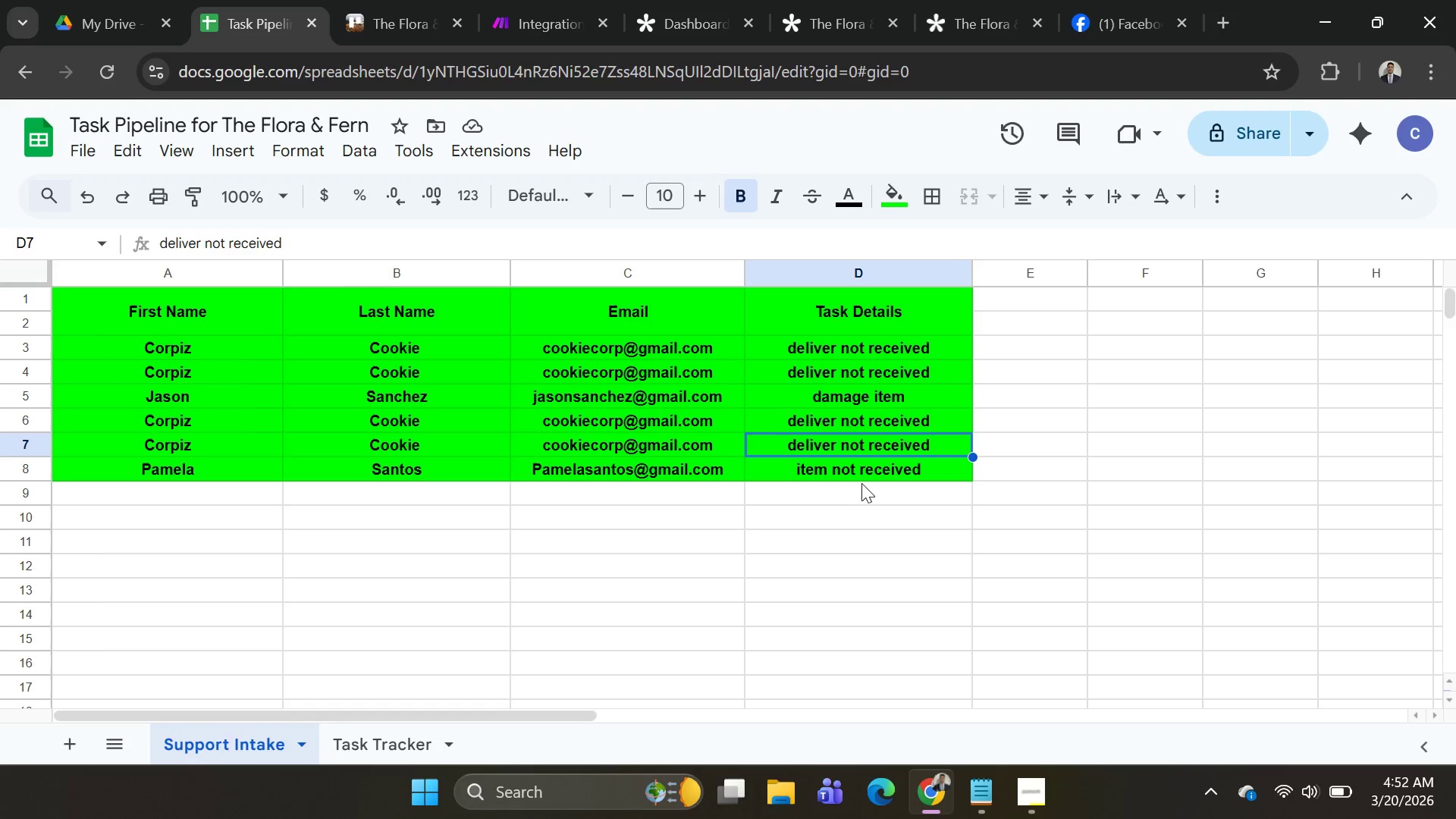 
left_click([864, 475])
 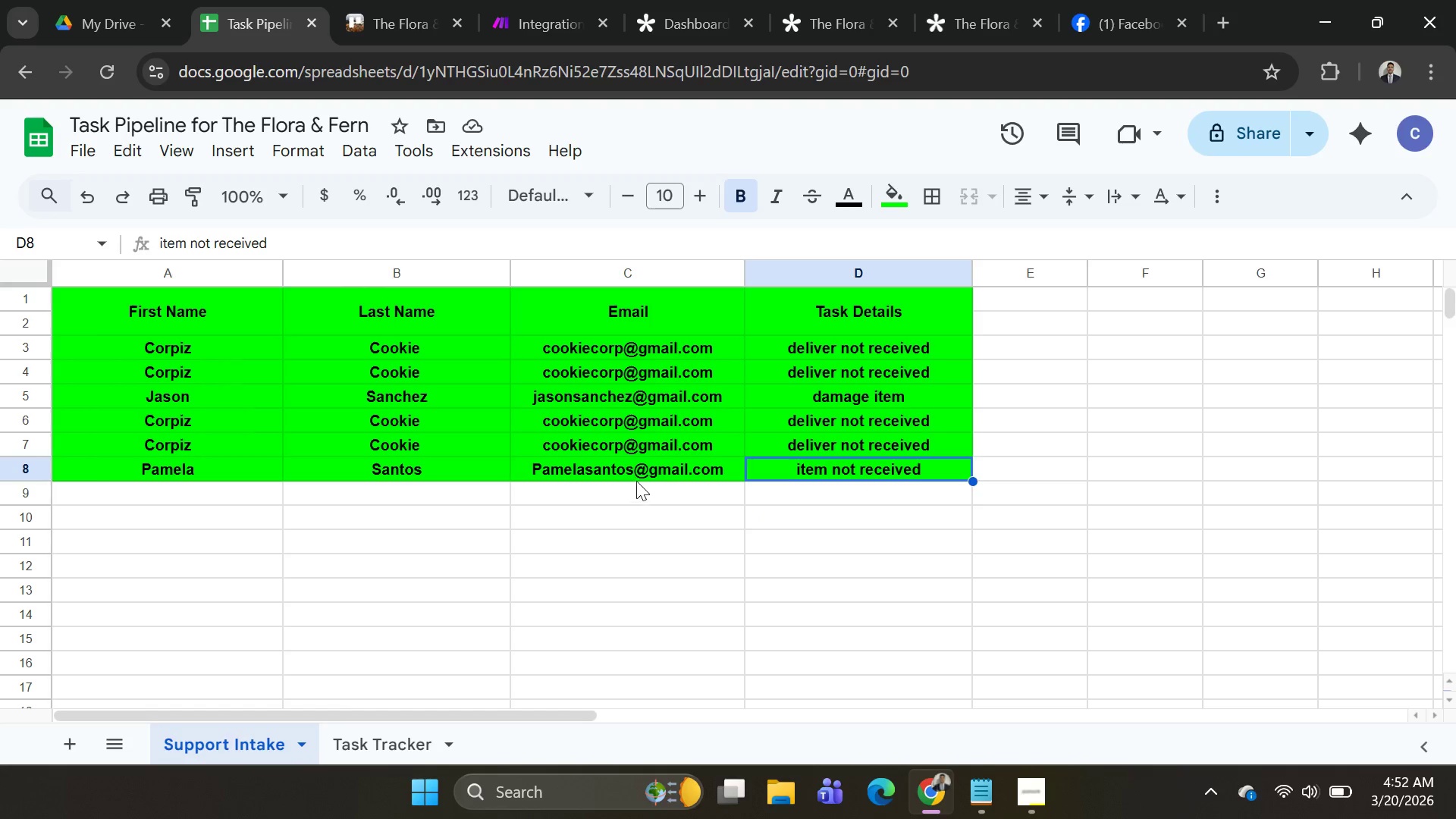 
left_click([635, 475])
 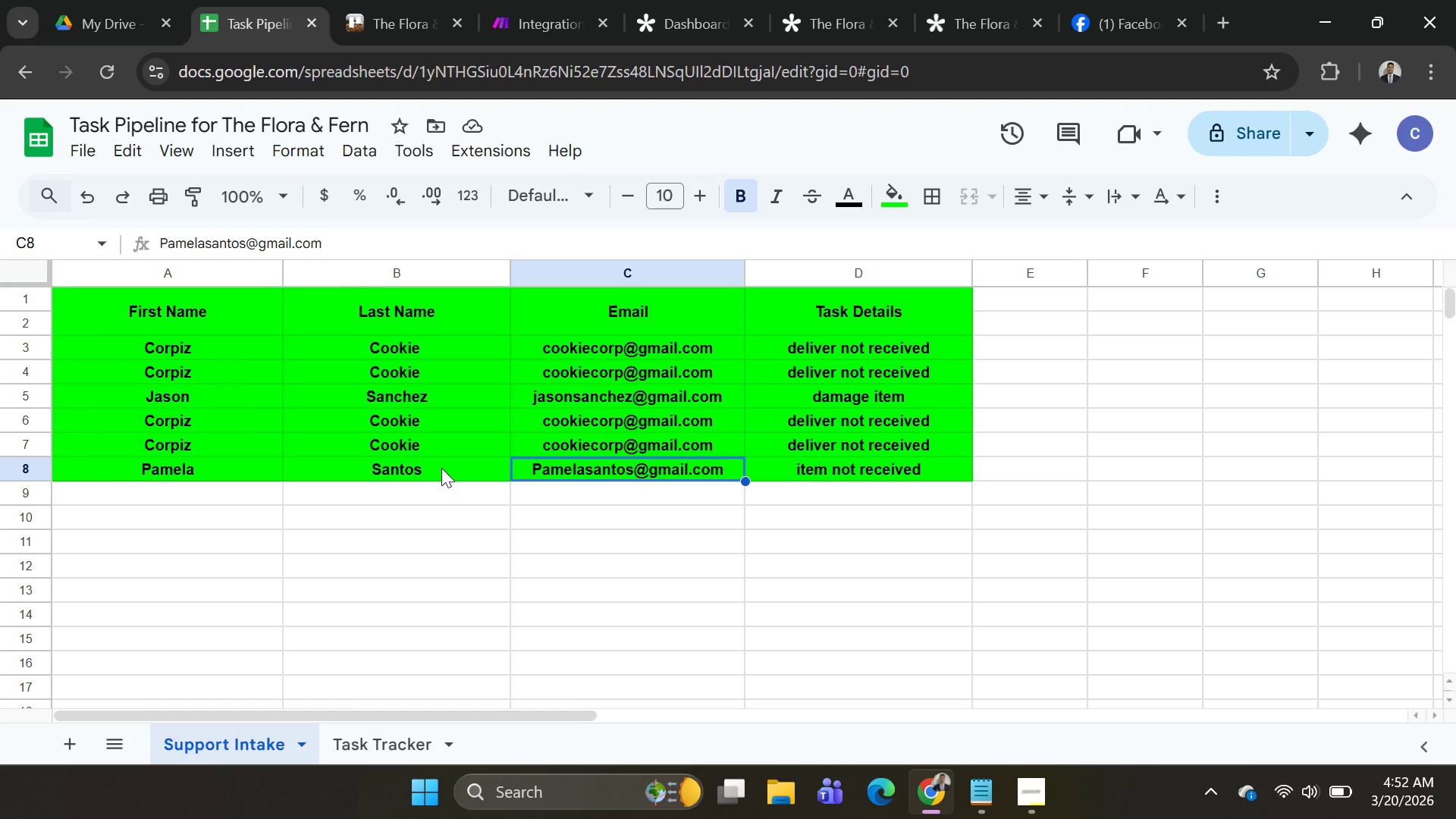 
scroll: coordinate [453, 473], scroll_direction: up, amount: 1.0
 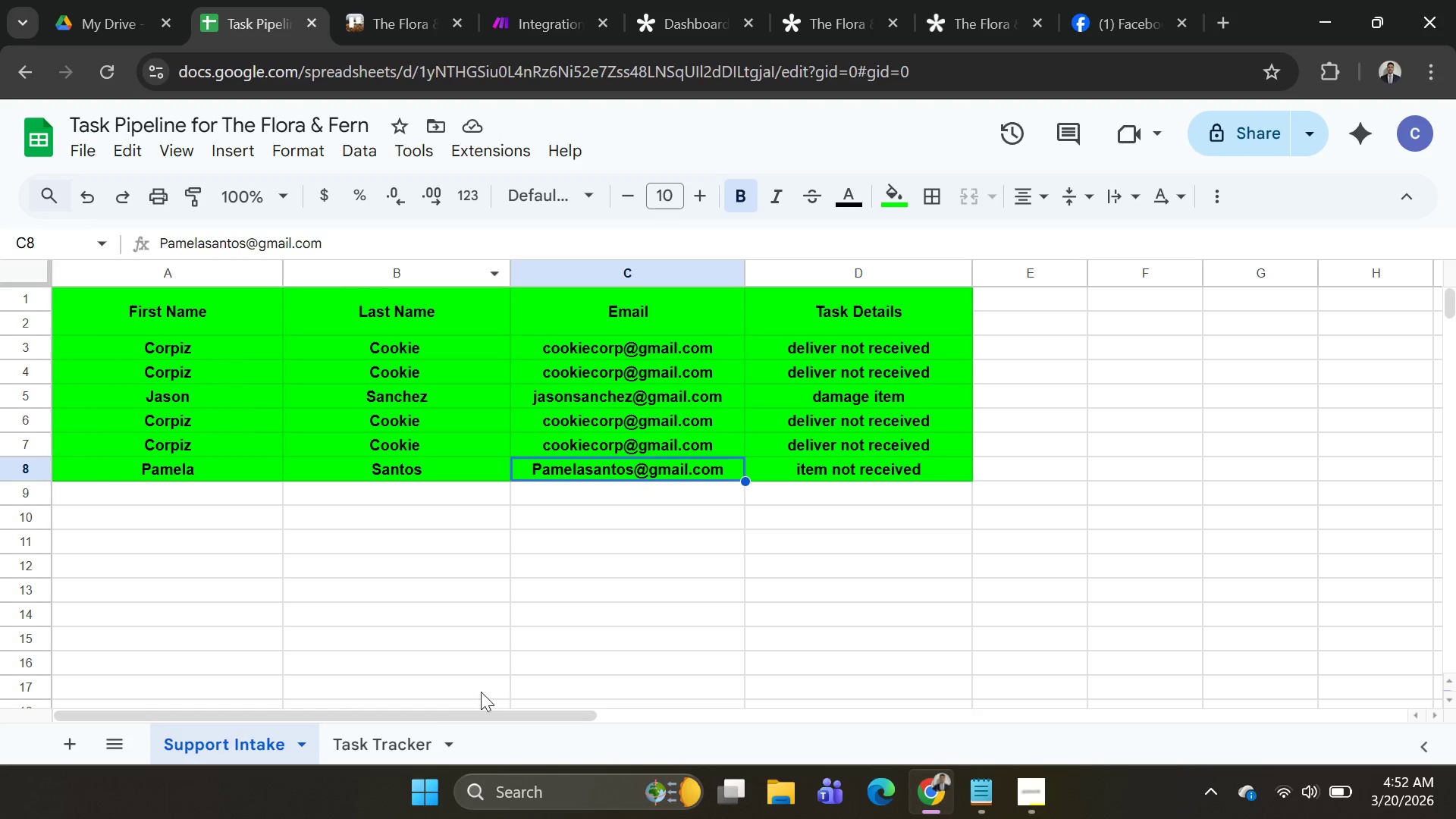 
left_click([383, 751])
 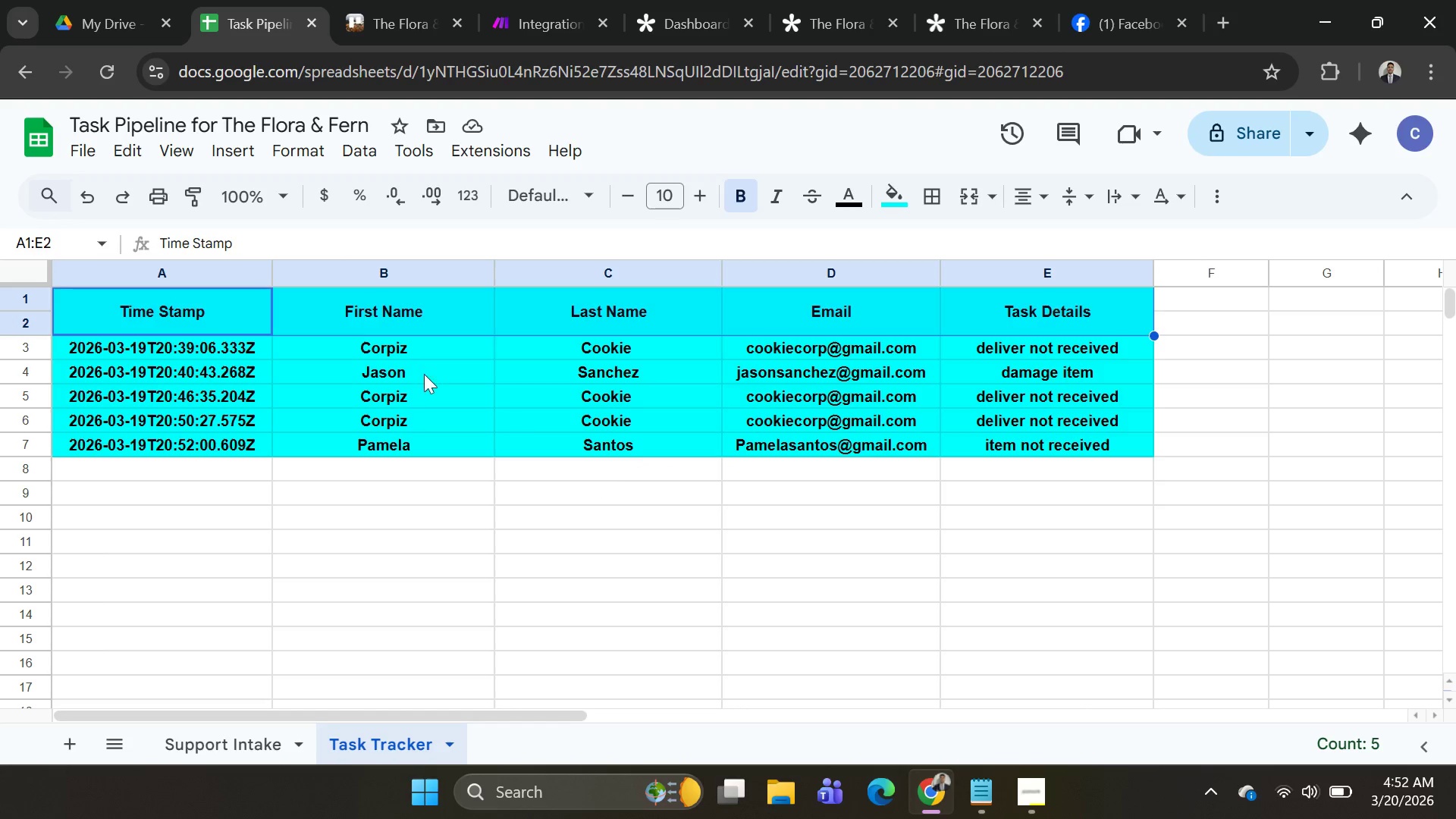 
left_click([371, 34])
 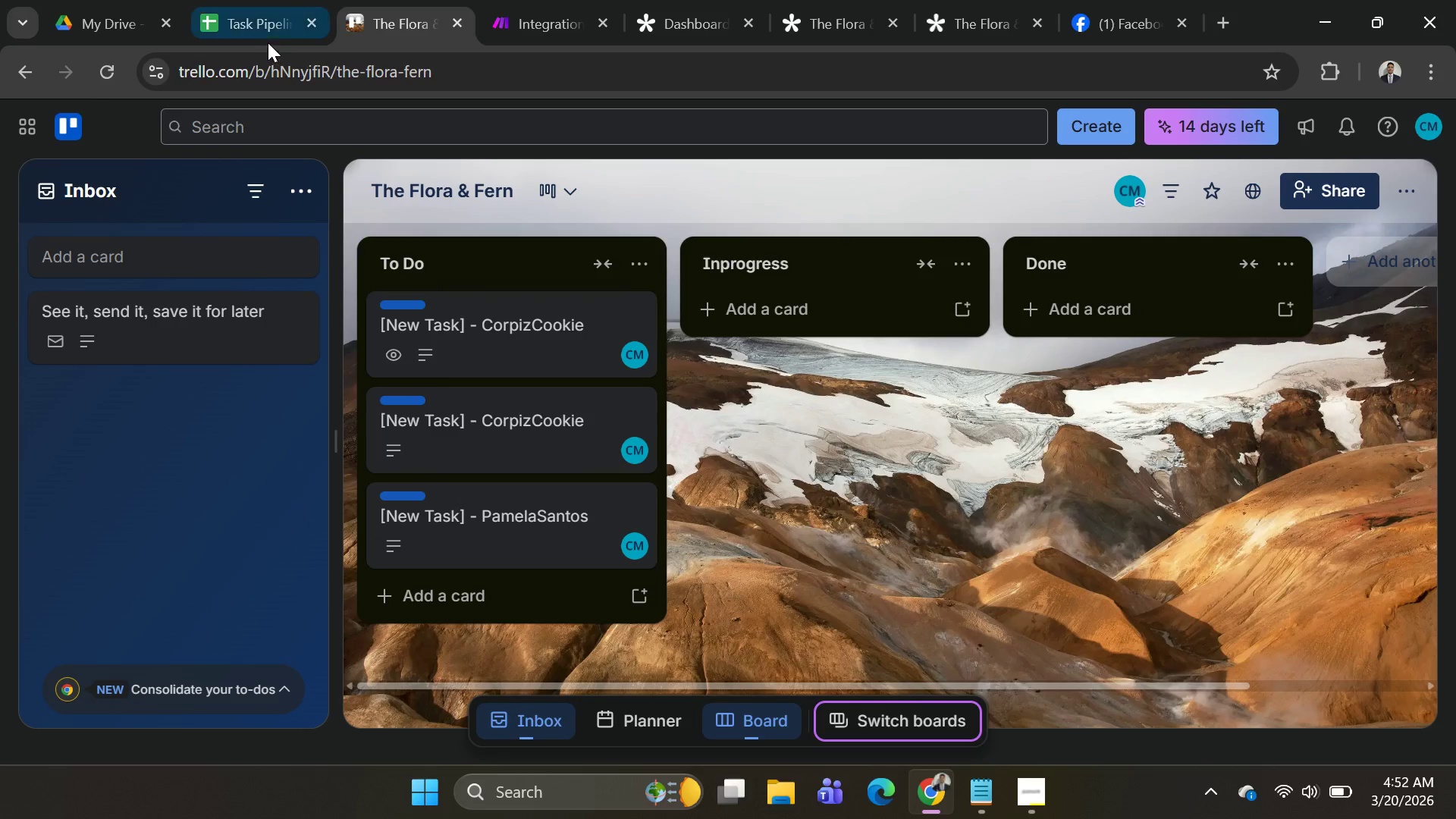 
left_click([269, 37])
 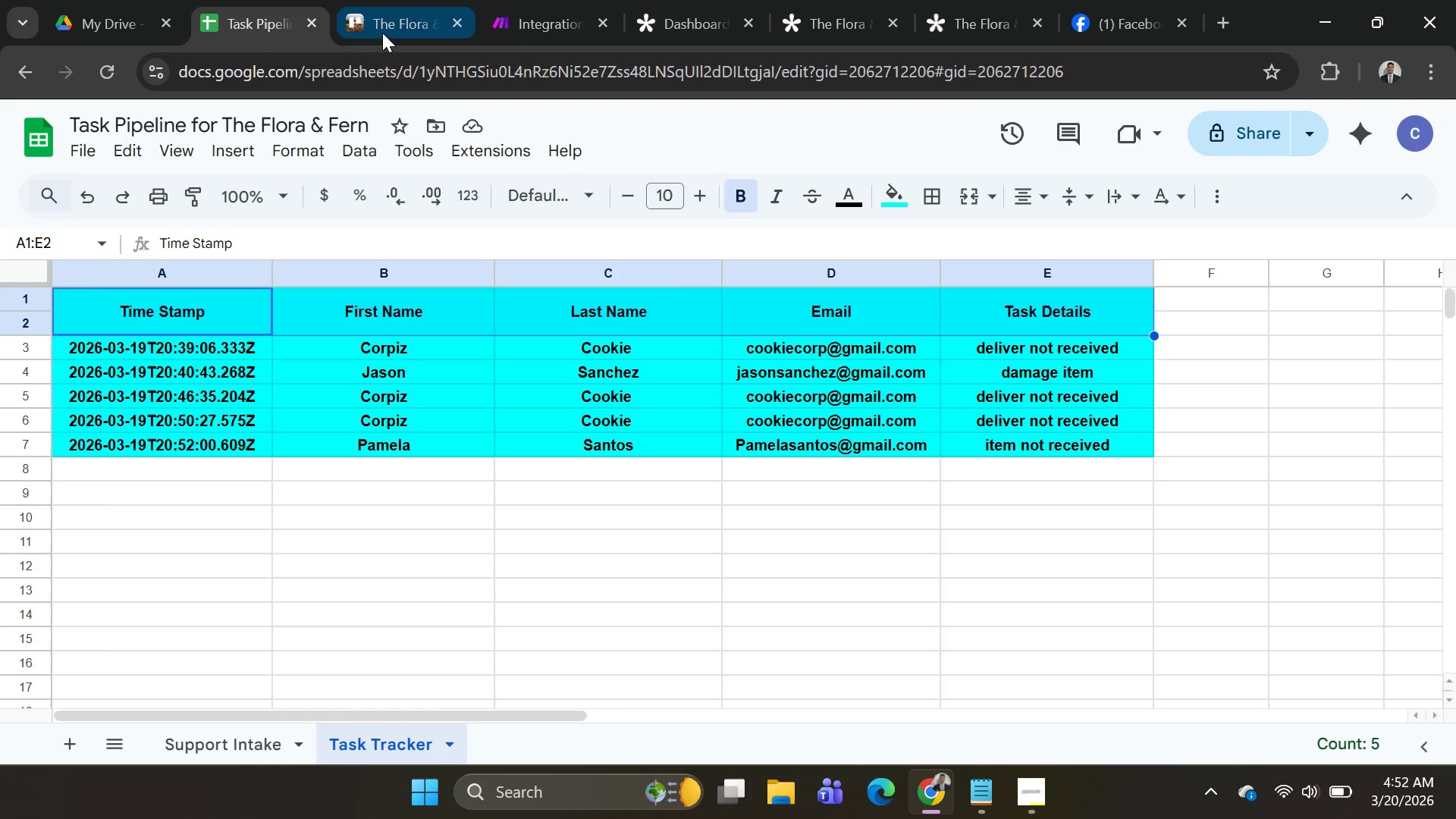 
left_click([387, 33])
 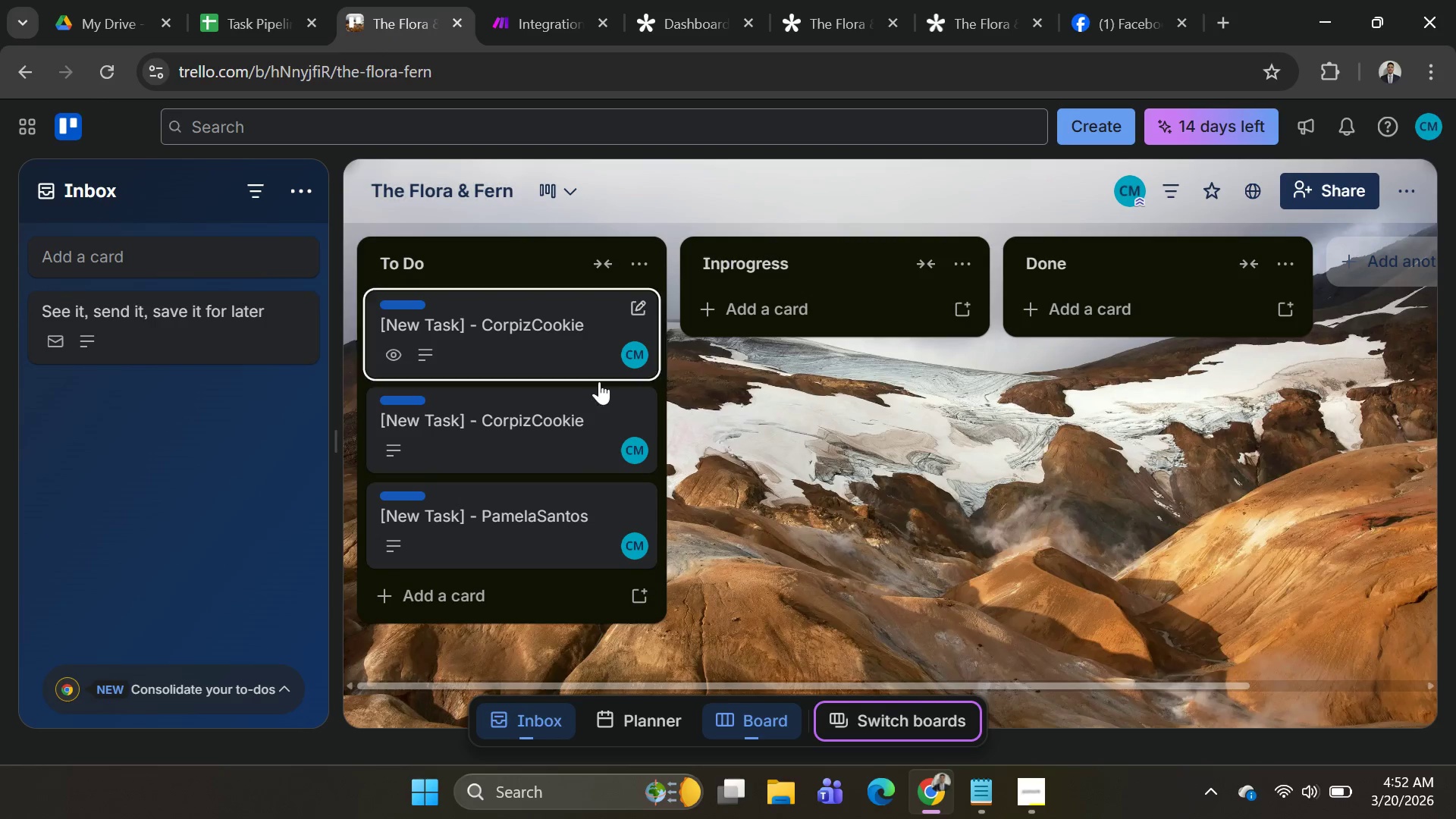 
scroll: coordinate [593, 481], scroll_direction: down, amount: 7.0
 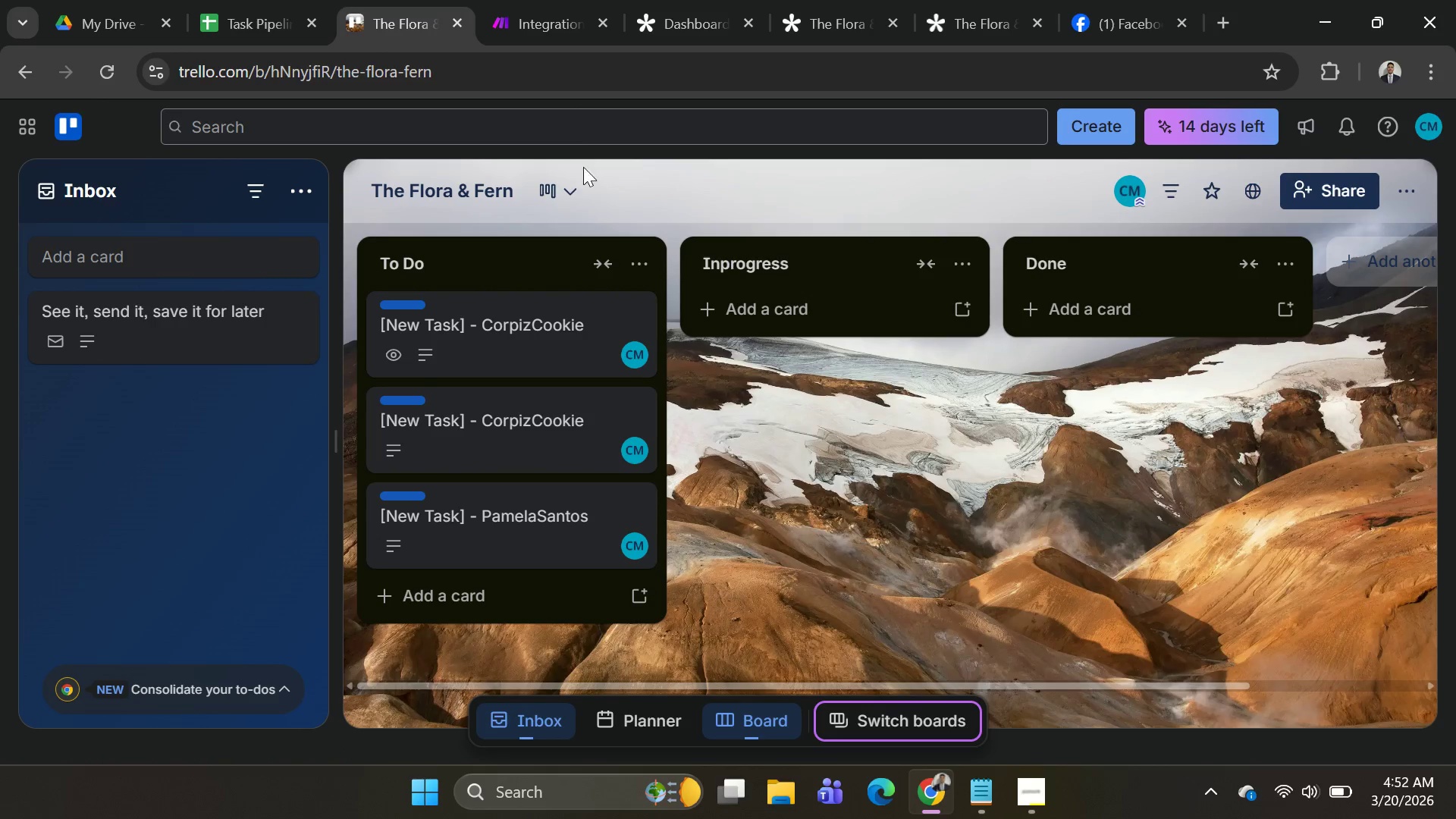 
left_click([509, 29])
 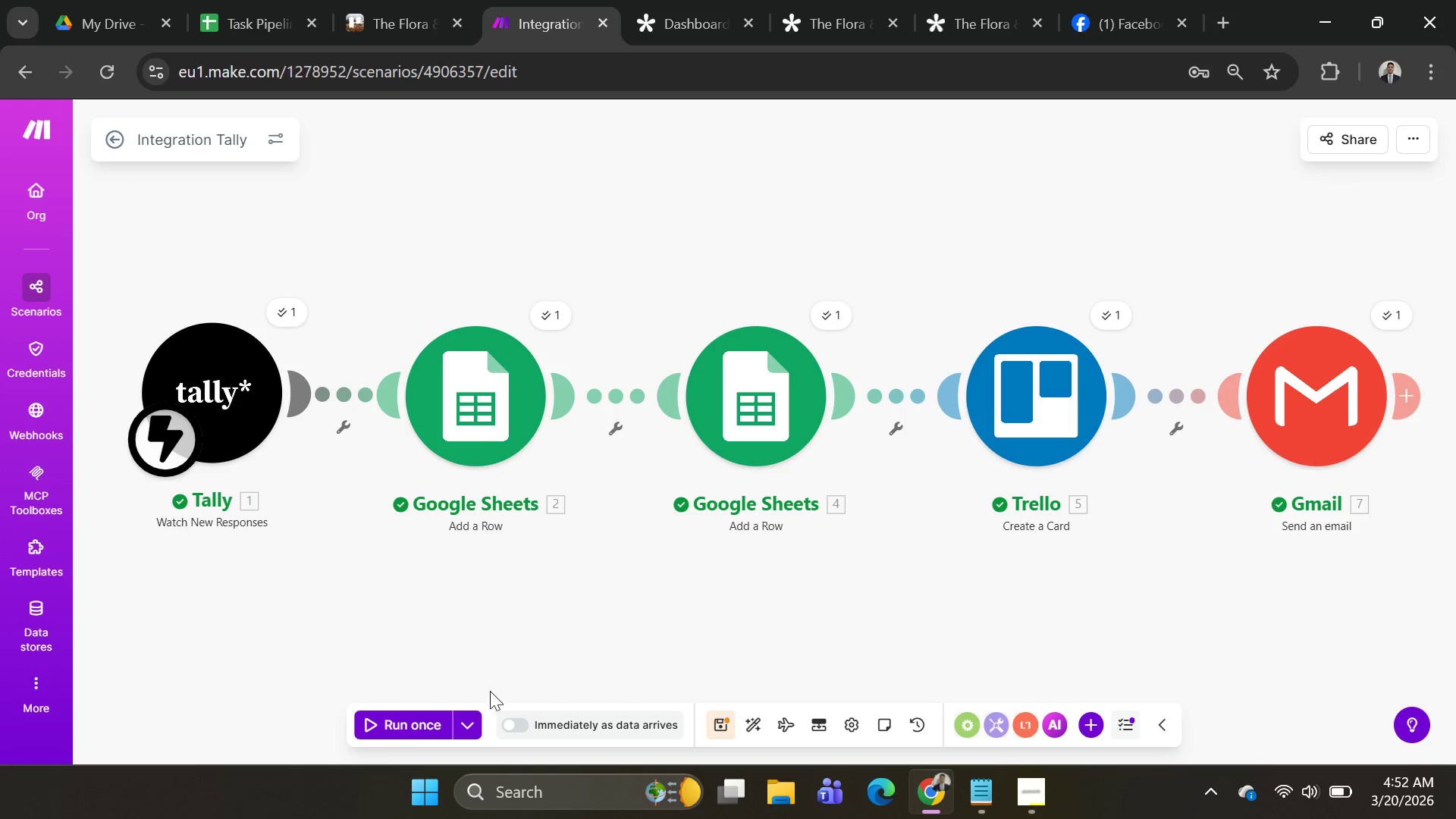 
left_click([463, 723])
 